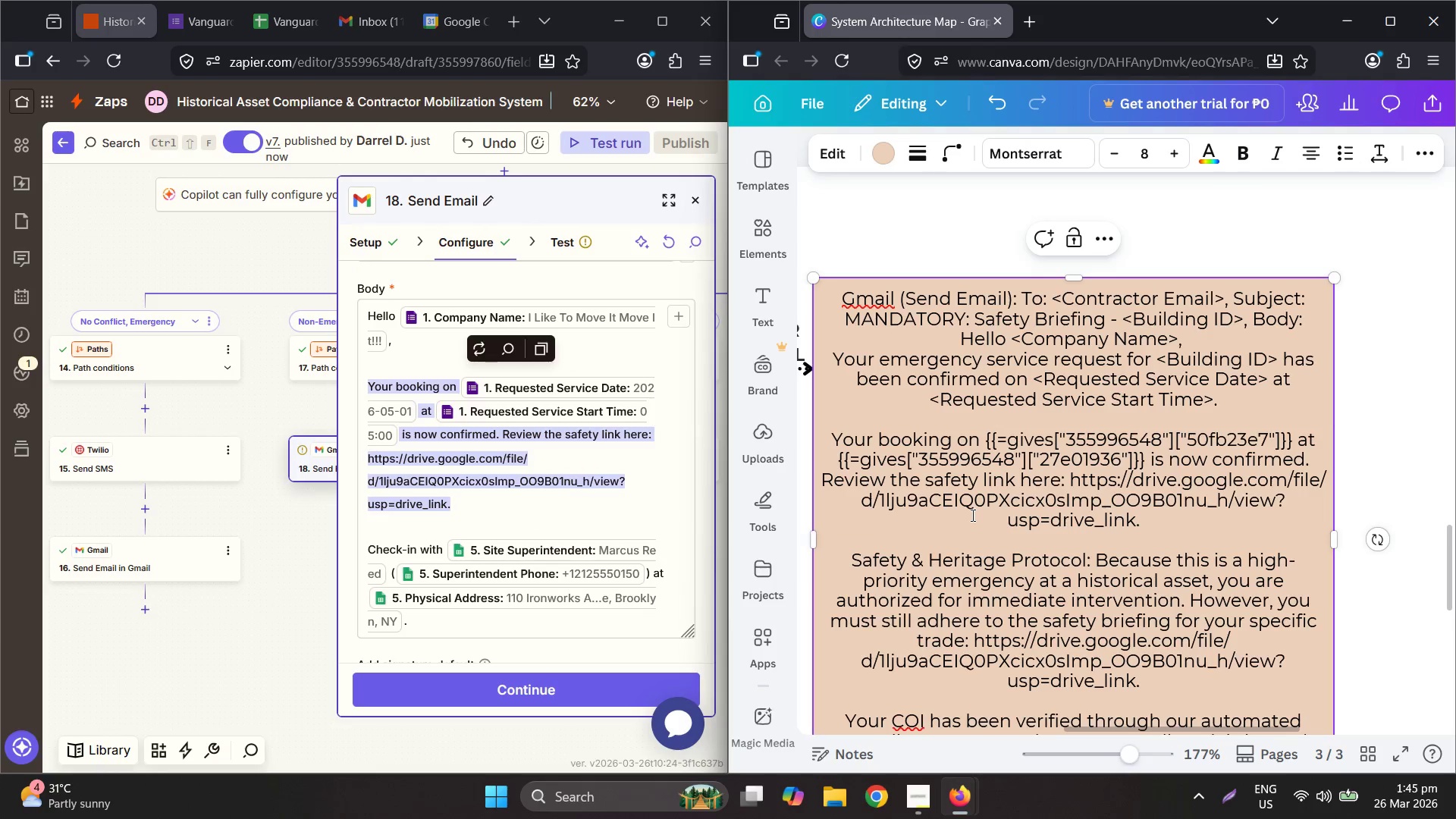 
key(Control+Z)
 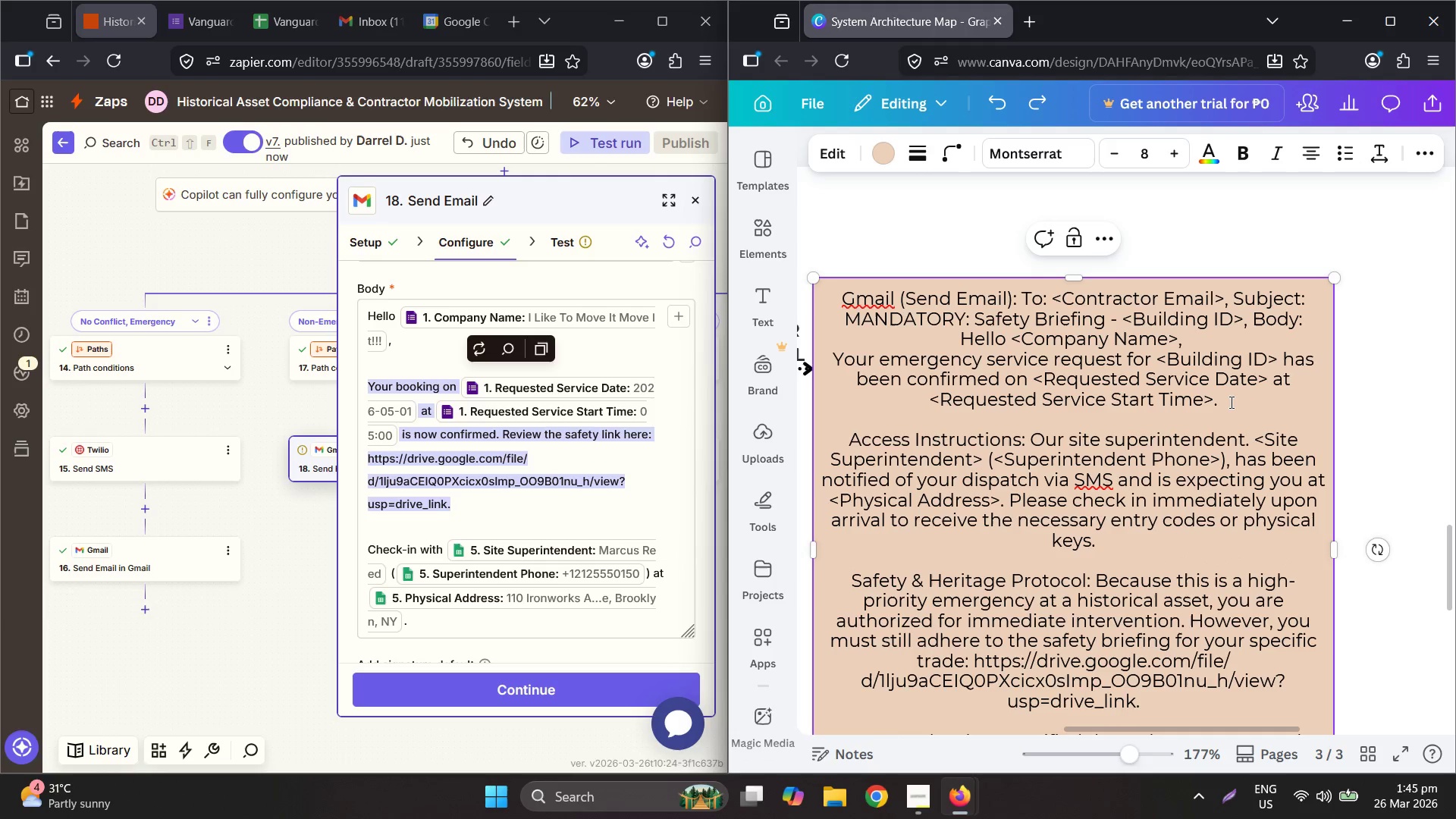 
left_click_drag(start_coordinate=[1231, 397], to_coordinate=[837, 361])
 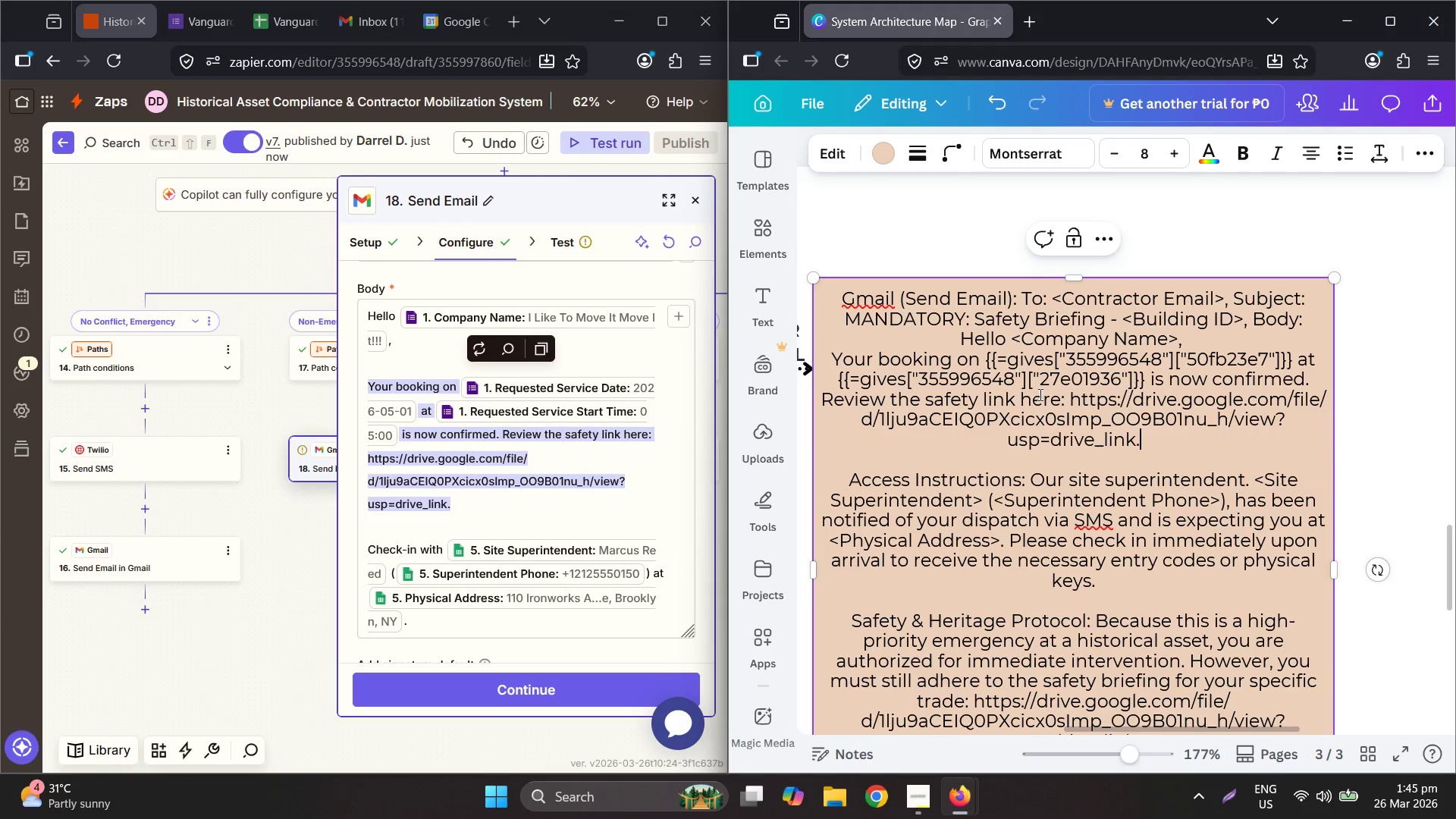 
key(Control+ControlLeft)
 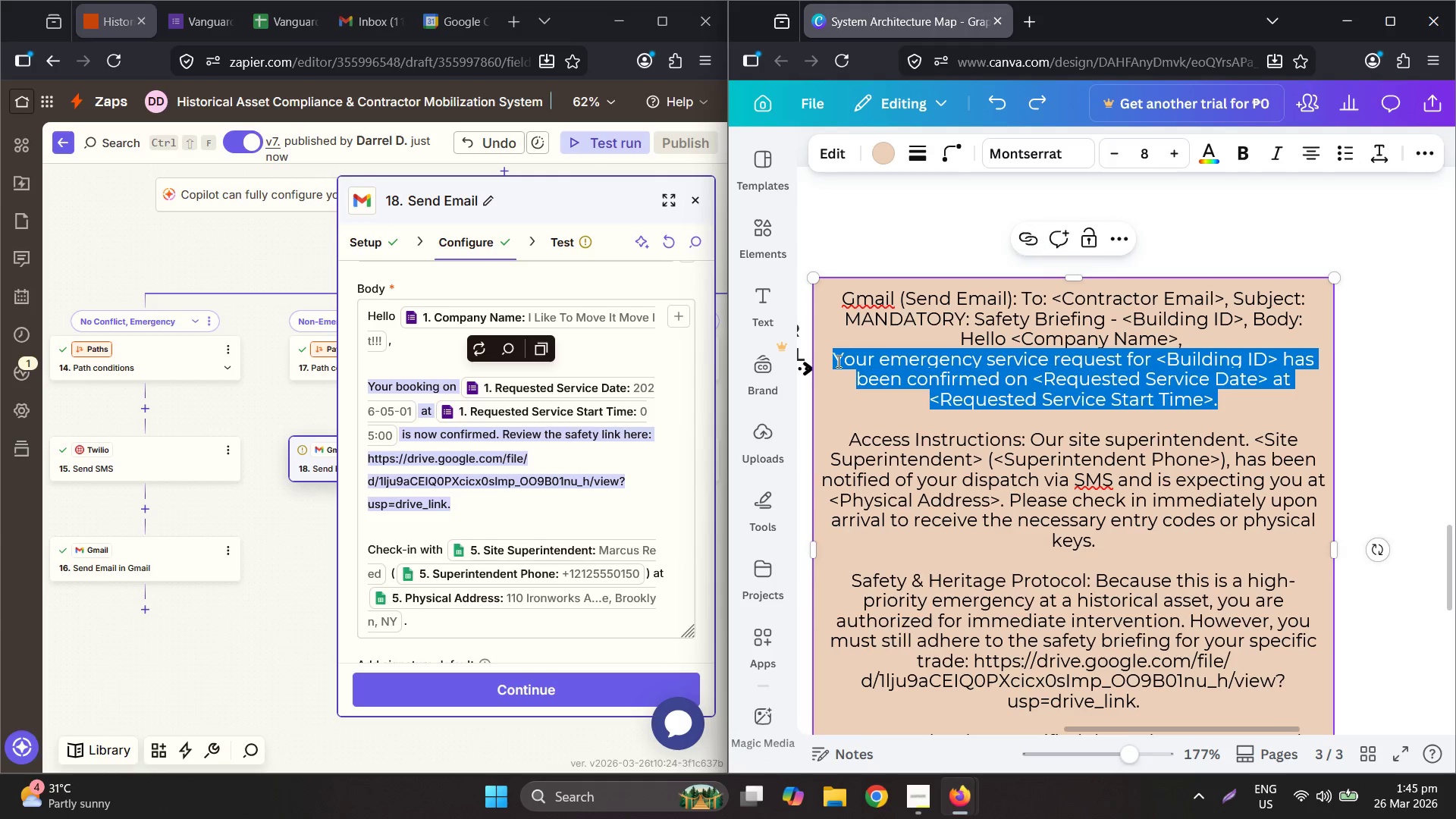 
key(Control+V)
 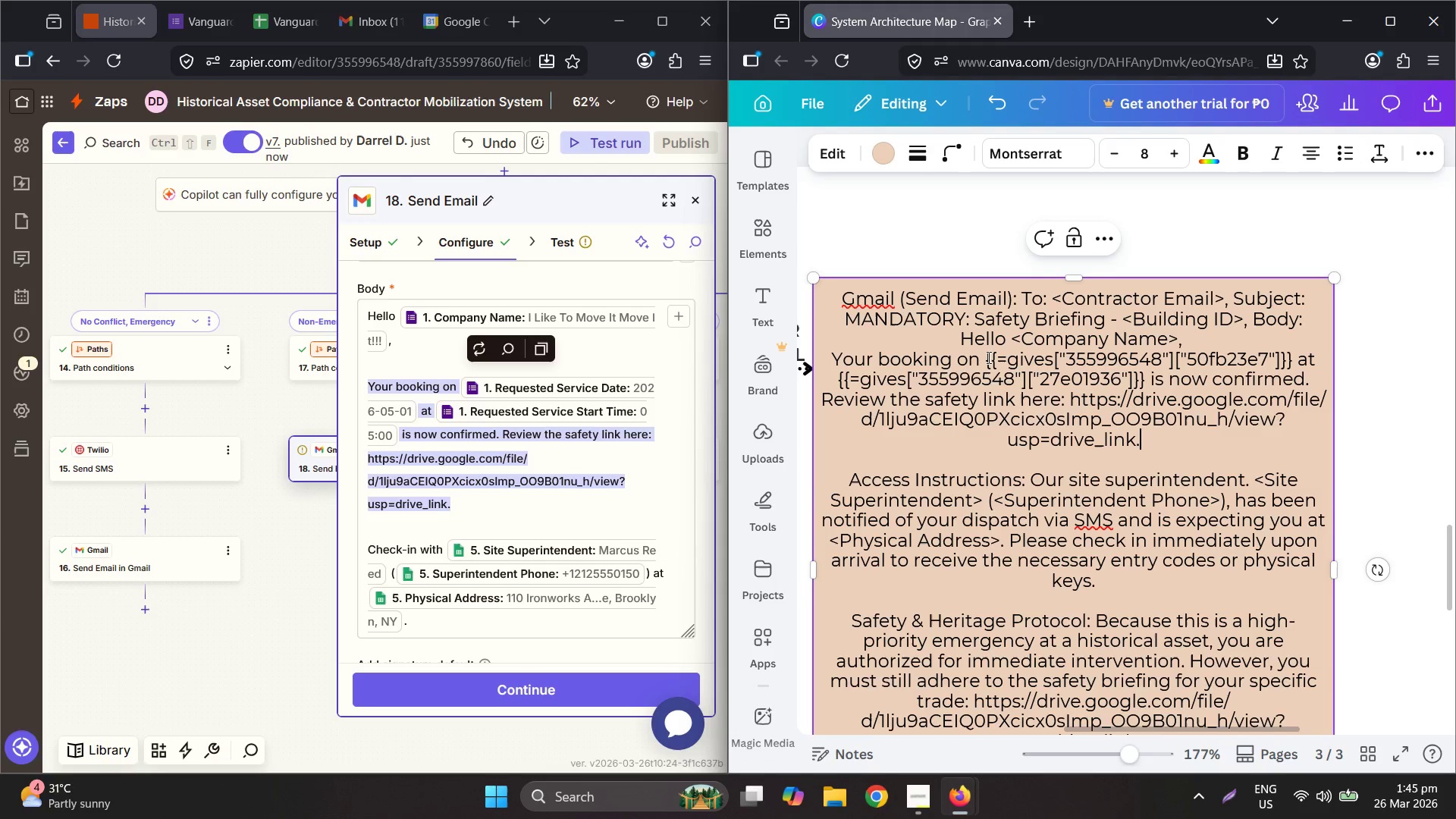 
left_click_drag(start_coordinate=[988, 354], to_coordinate=[1294, 359])
 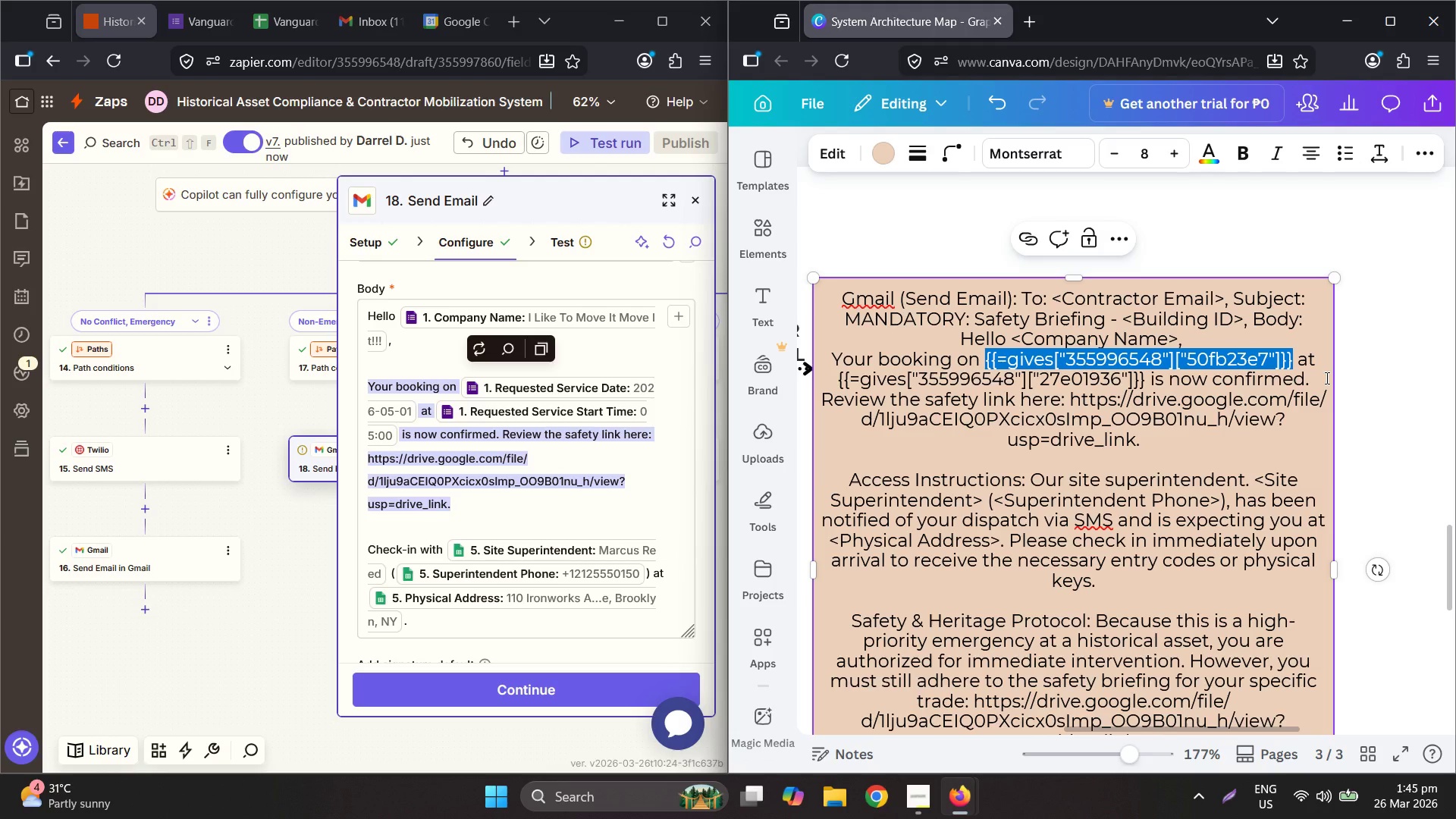 
key(Shift+Comma)
 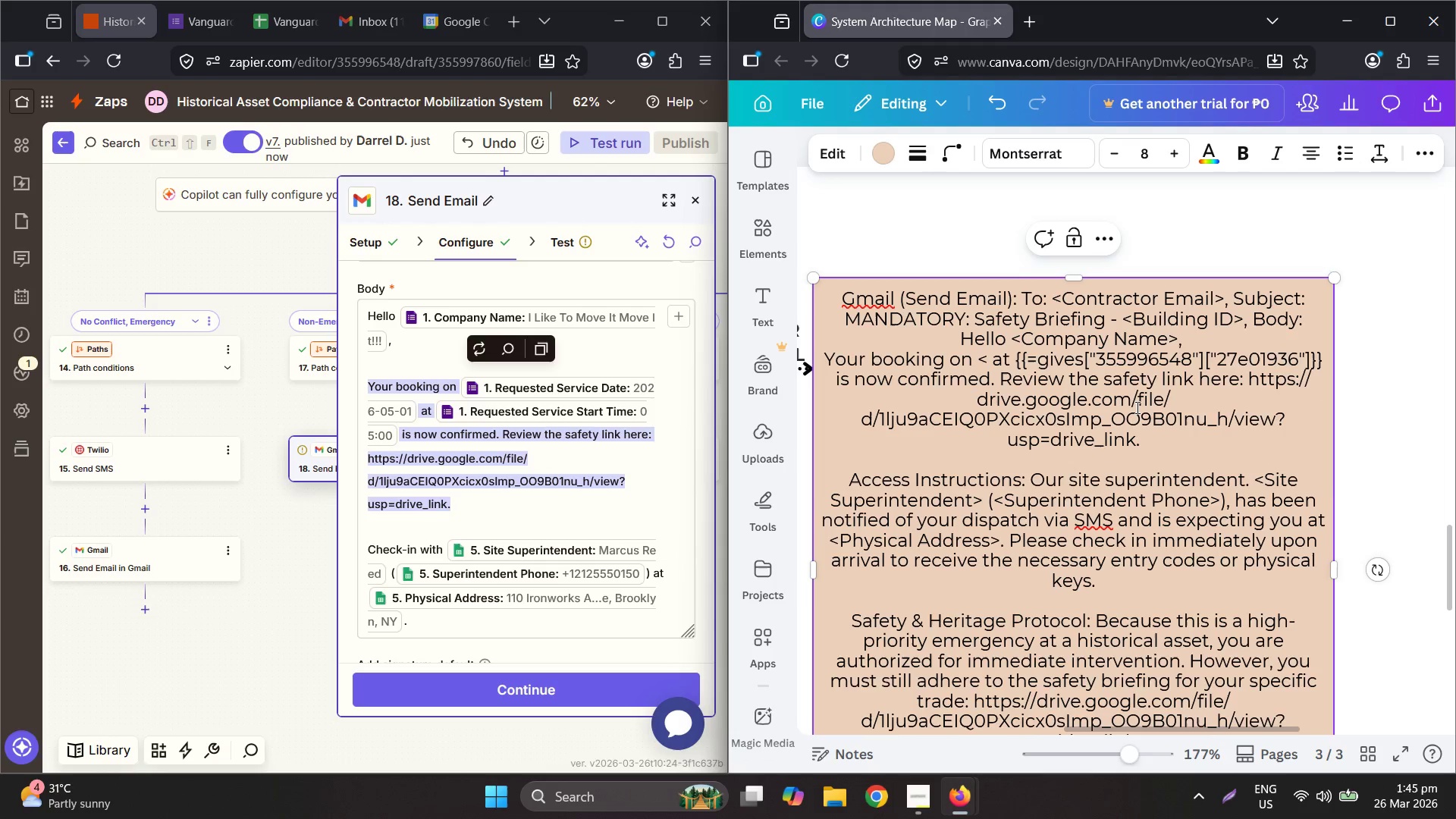 
scroll: coordinate [1161, 417], scroll_direction: up, amount: 5.0
 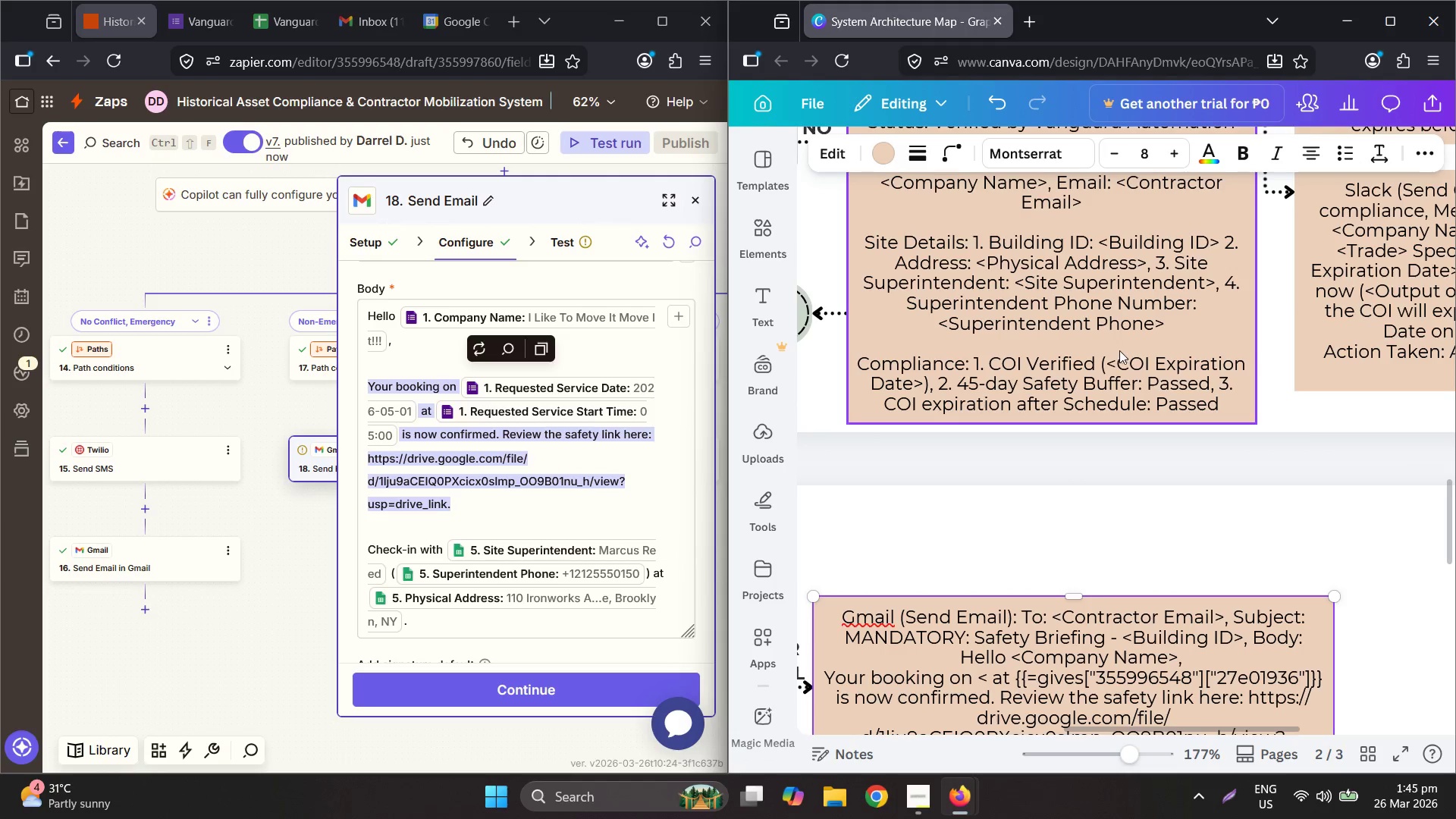 
scroll: coordinate [1162, 422], scroll_direction: down, amount: 7.0
 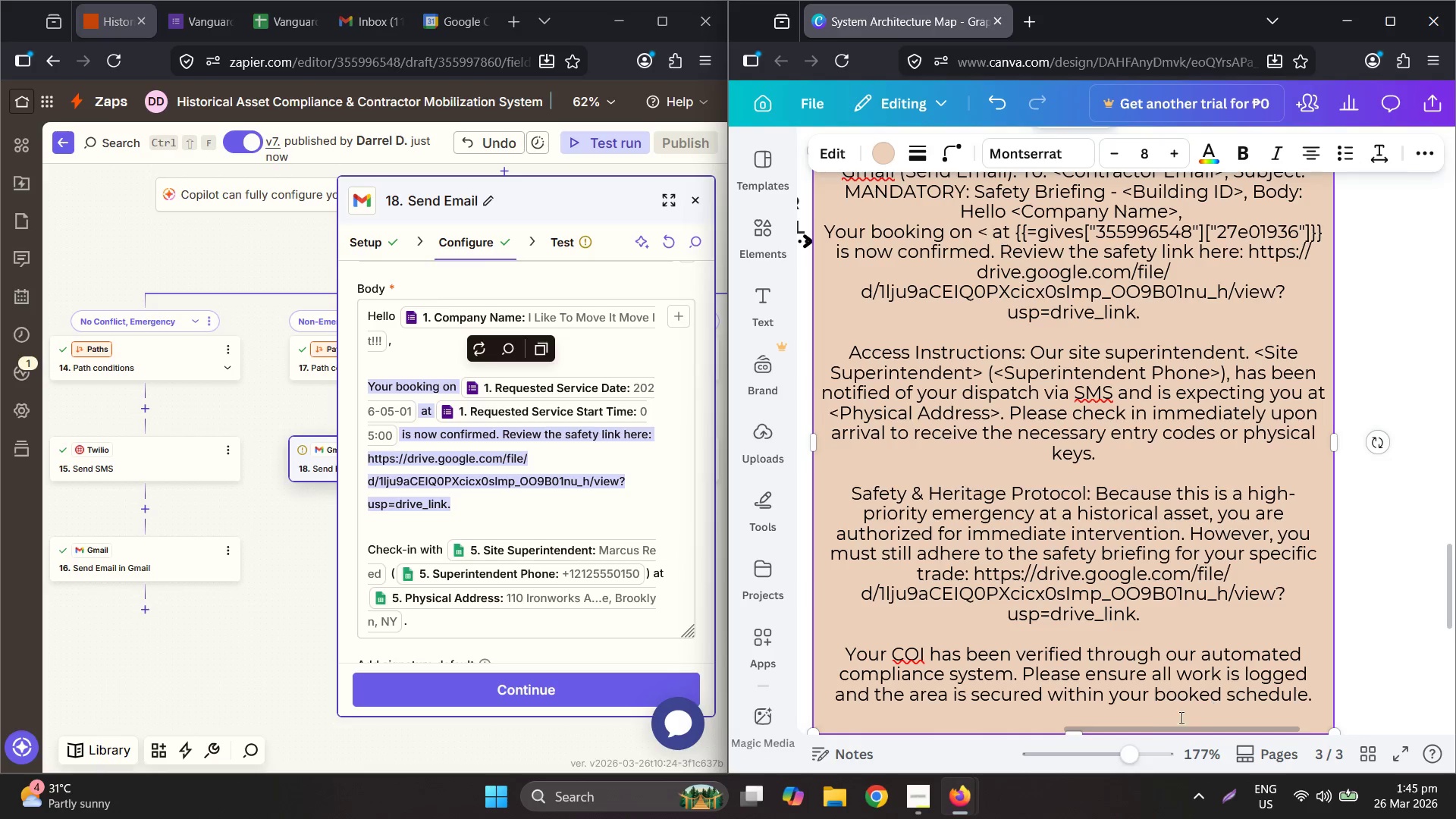 
hold_key(key=ControlLeft, duration=0.42)
scroll: coordinate [1109, 711], scroll_direction: down, amount: 2.0
 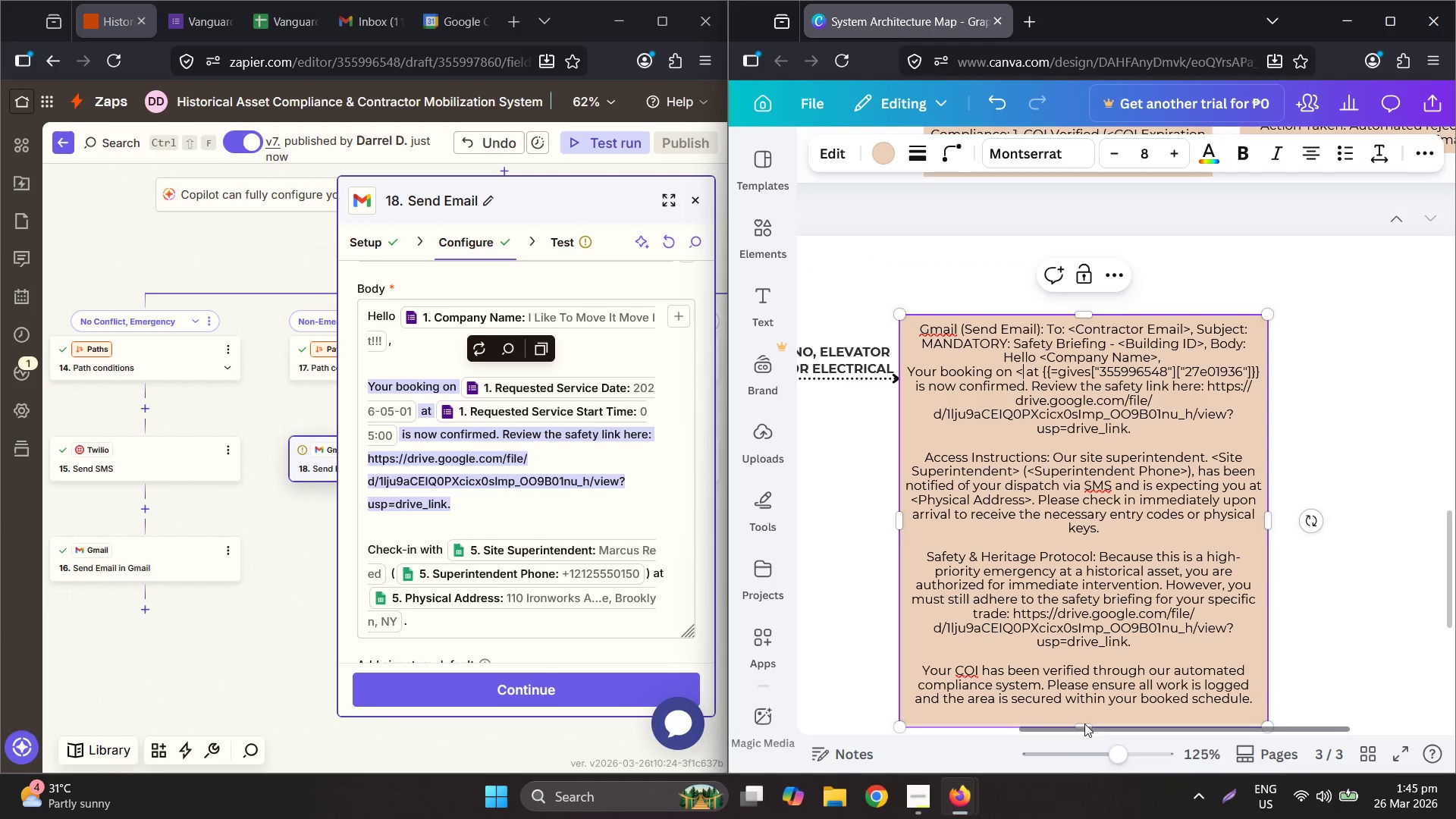 
left_click_drag(start_coordinate=[1102, 728], to_coordinate=[912, 726])
 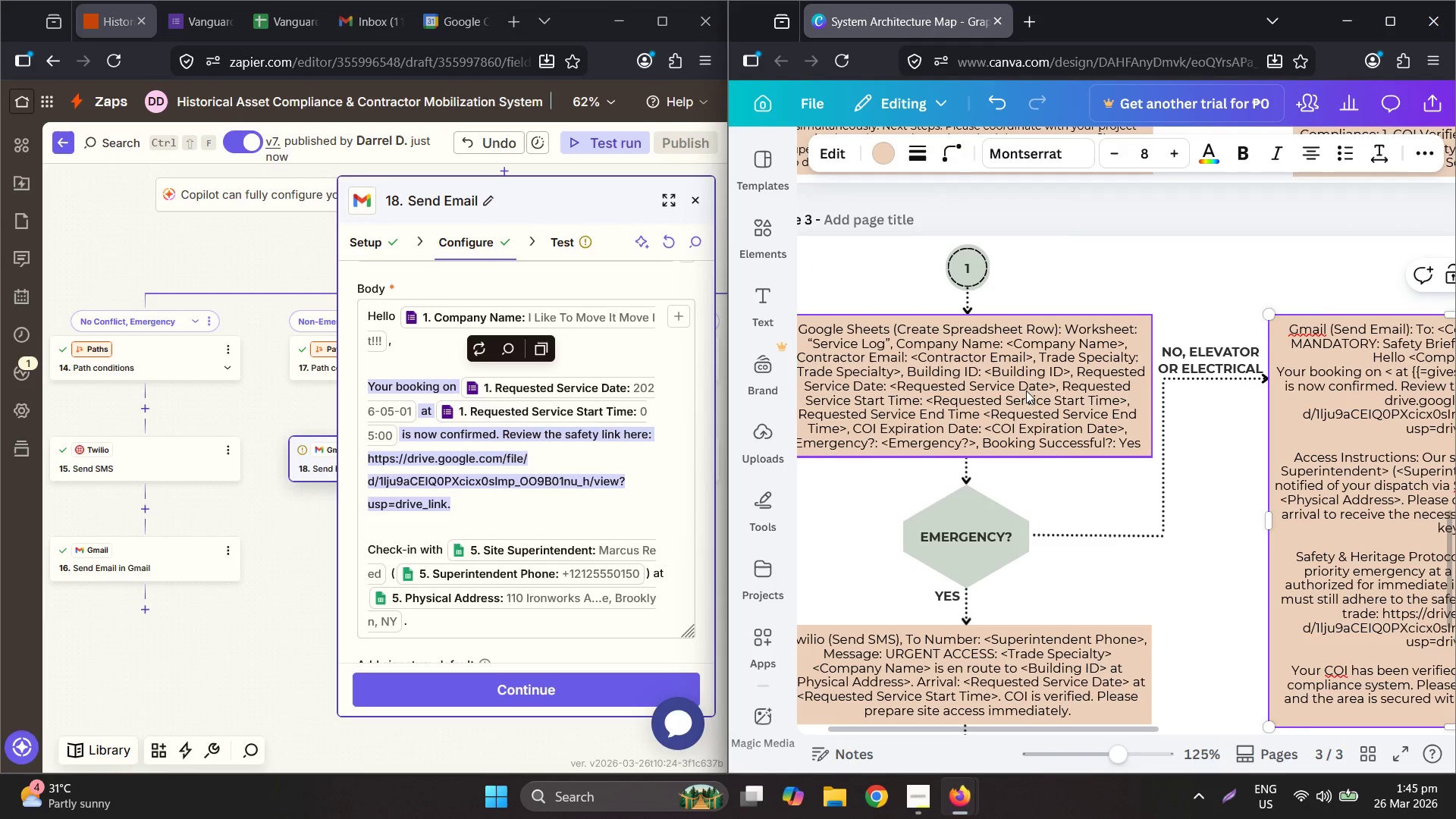 
double_click([1026, 388])
 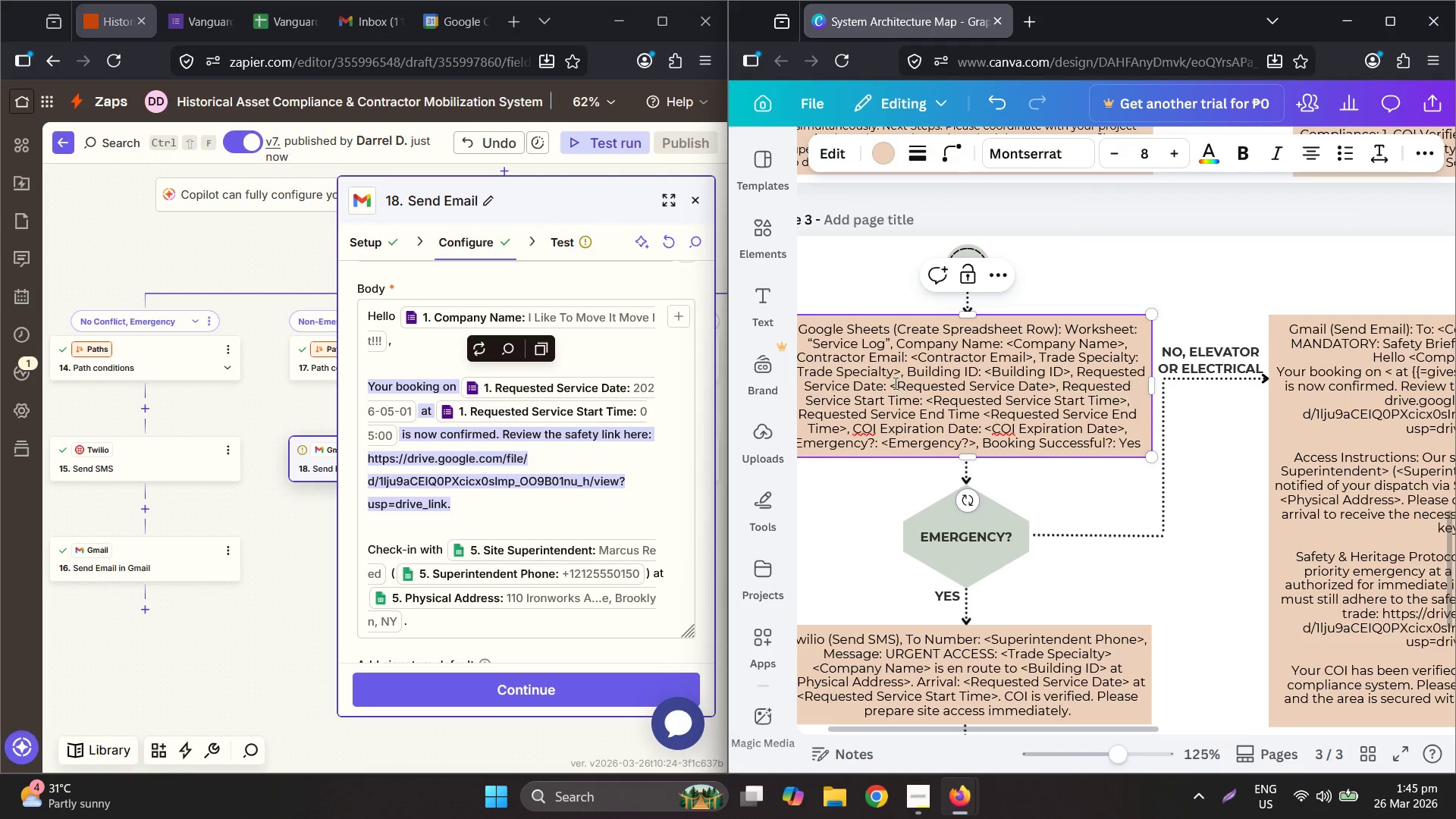 
left_click([888, 383])
 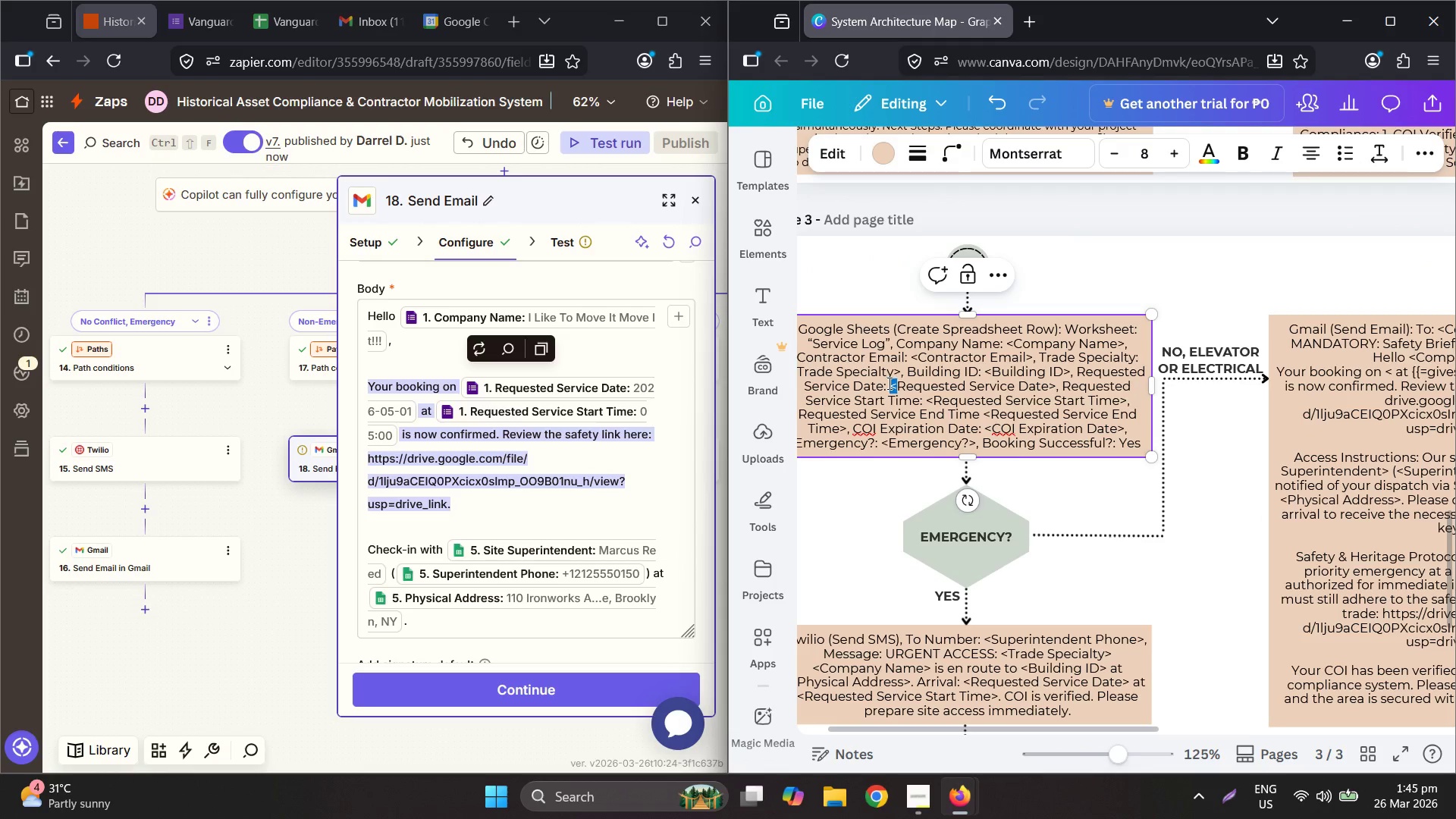 
left_click_drag(start_coordinate=[888, 383], to_coordinate=[1059, 380])
 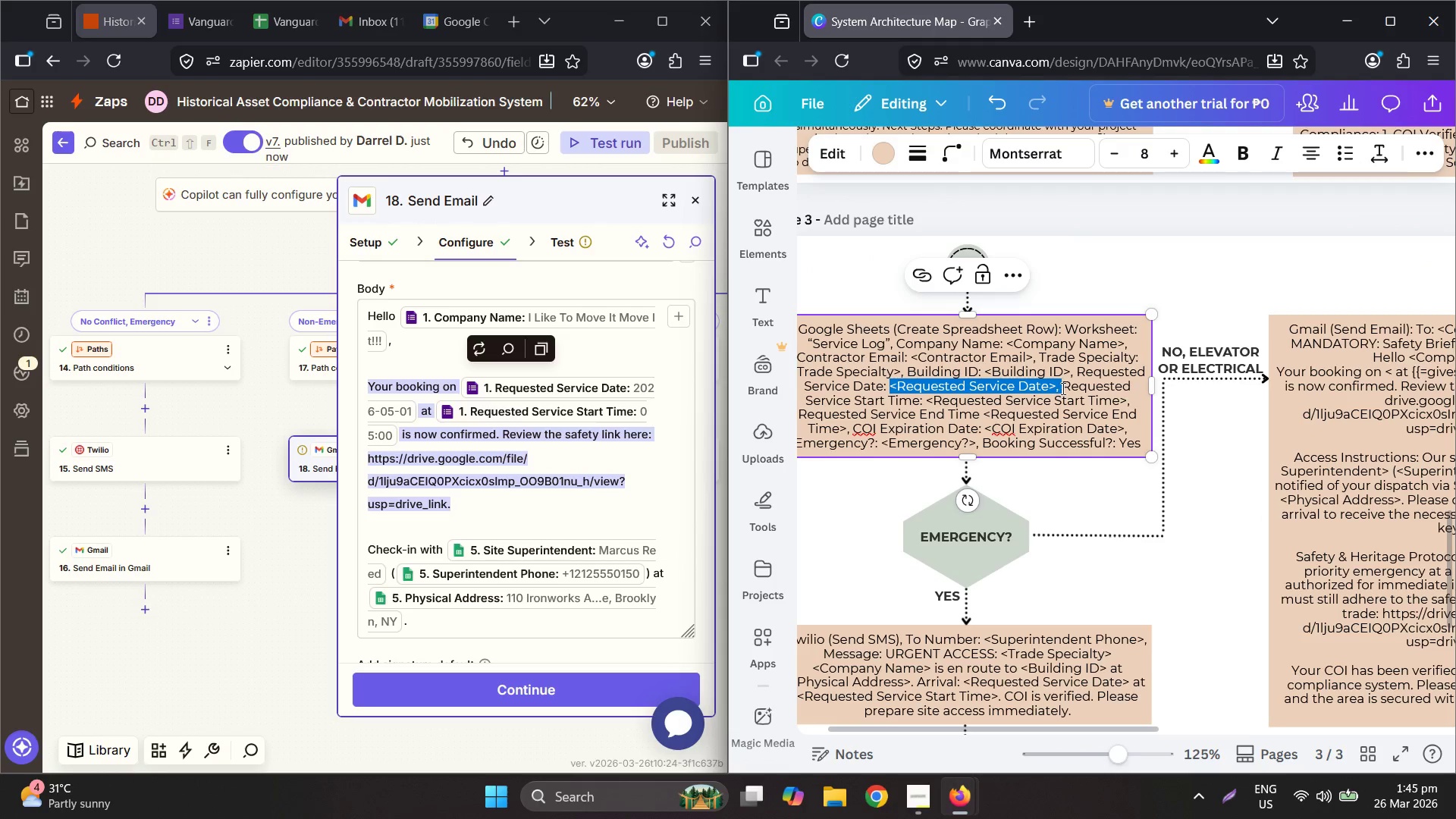 
key(Shift+ArrowLeft)
 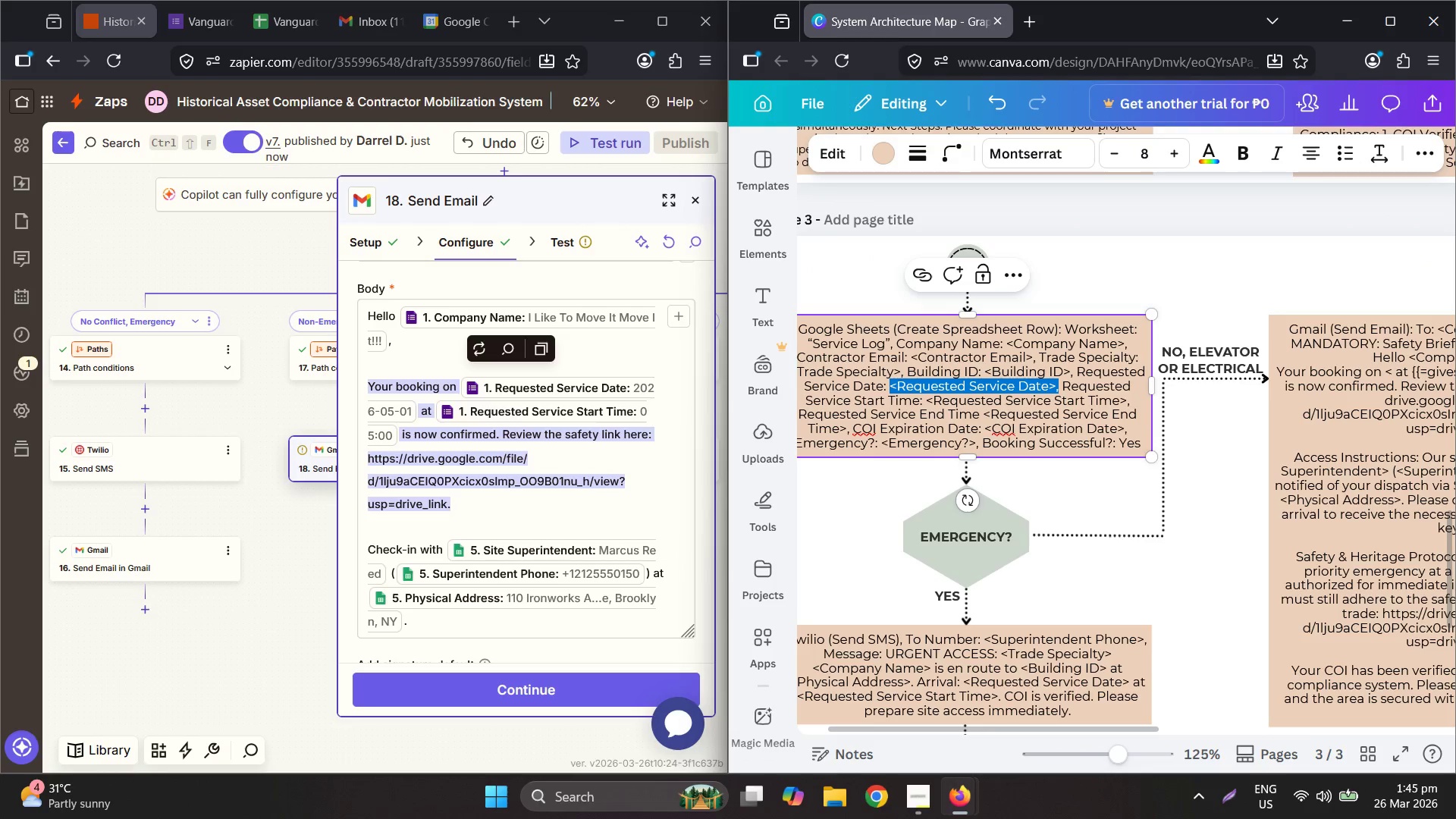 
key(Control+ControlLeft)
 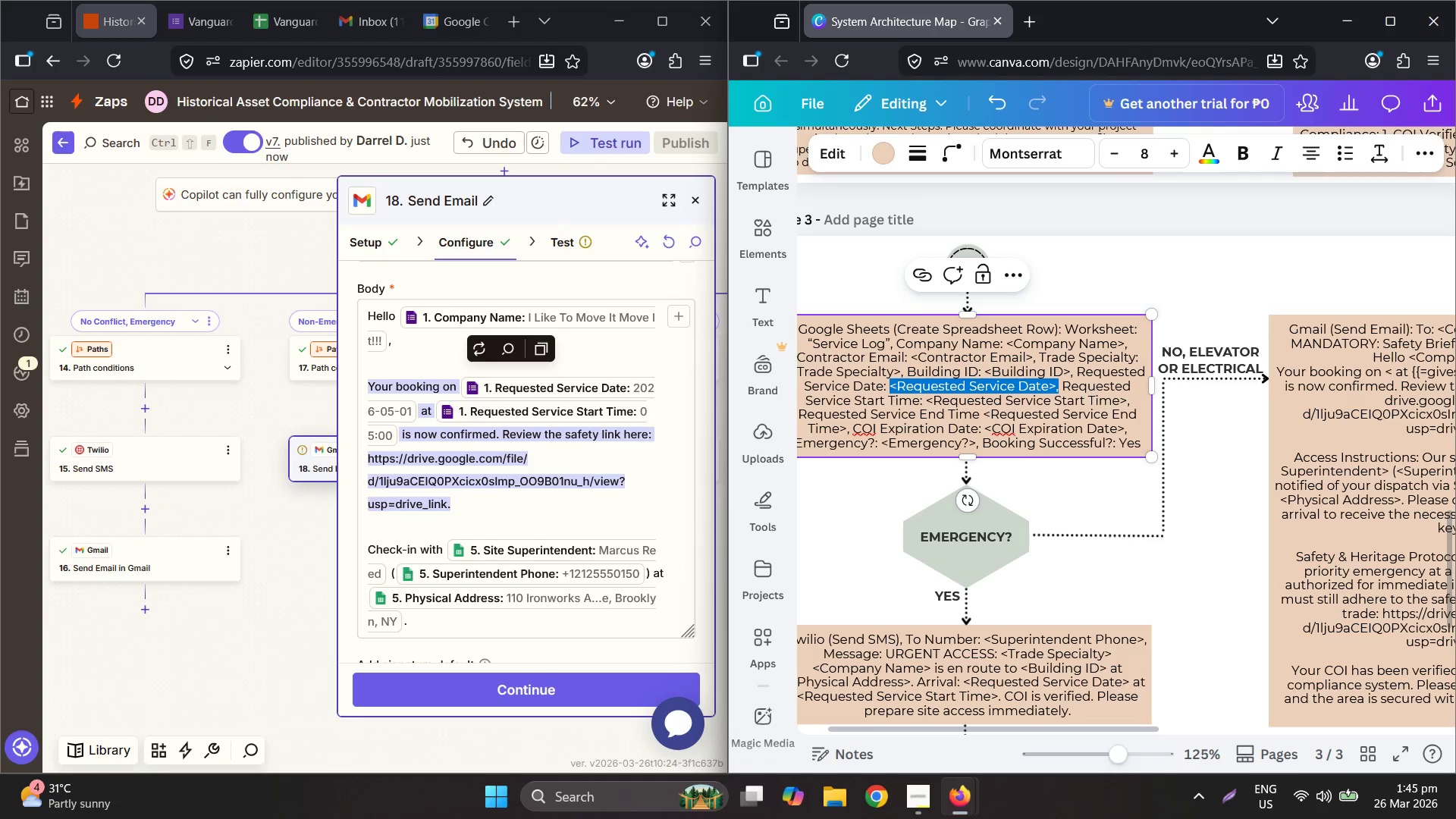 
key(Control+C)
 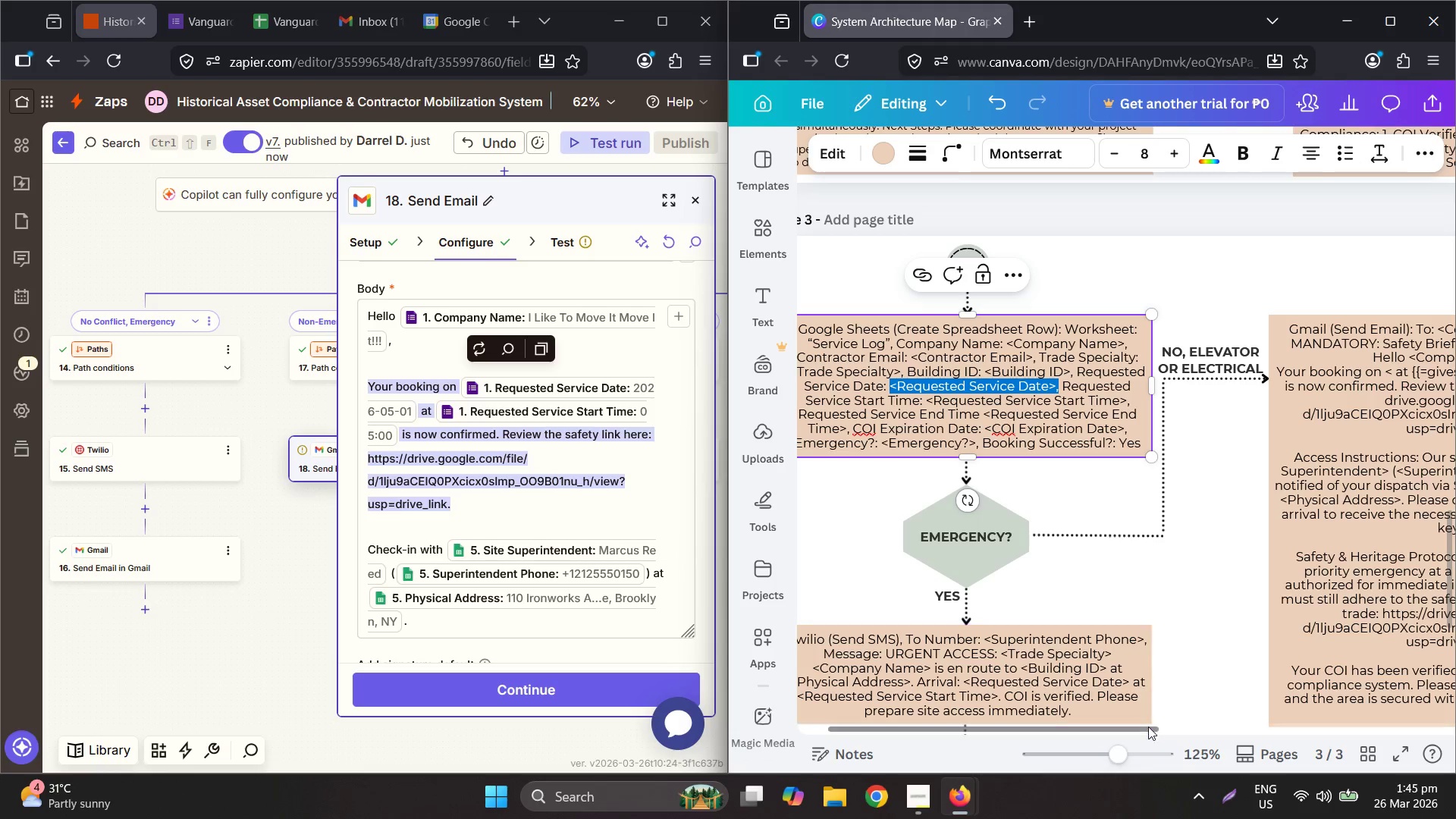 
left_click_drag(start_coordinate=[1148, 726], to_coordinate=[1368, 720])
 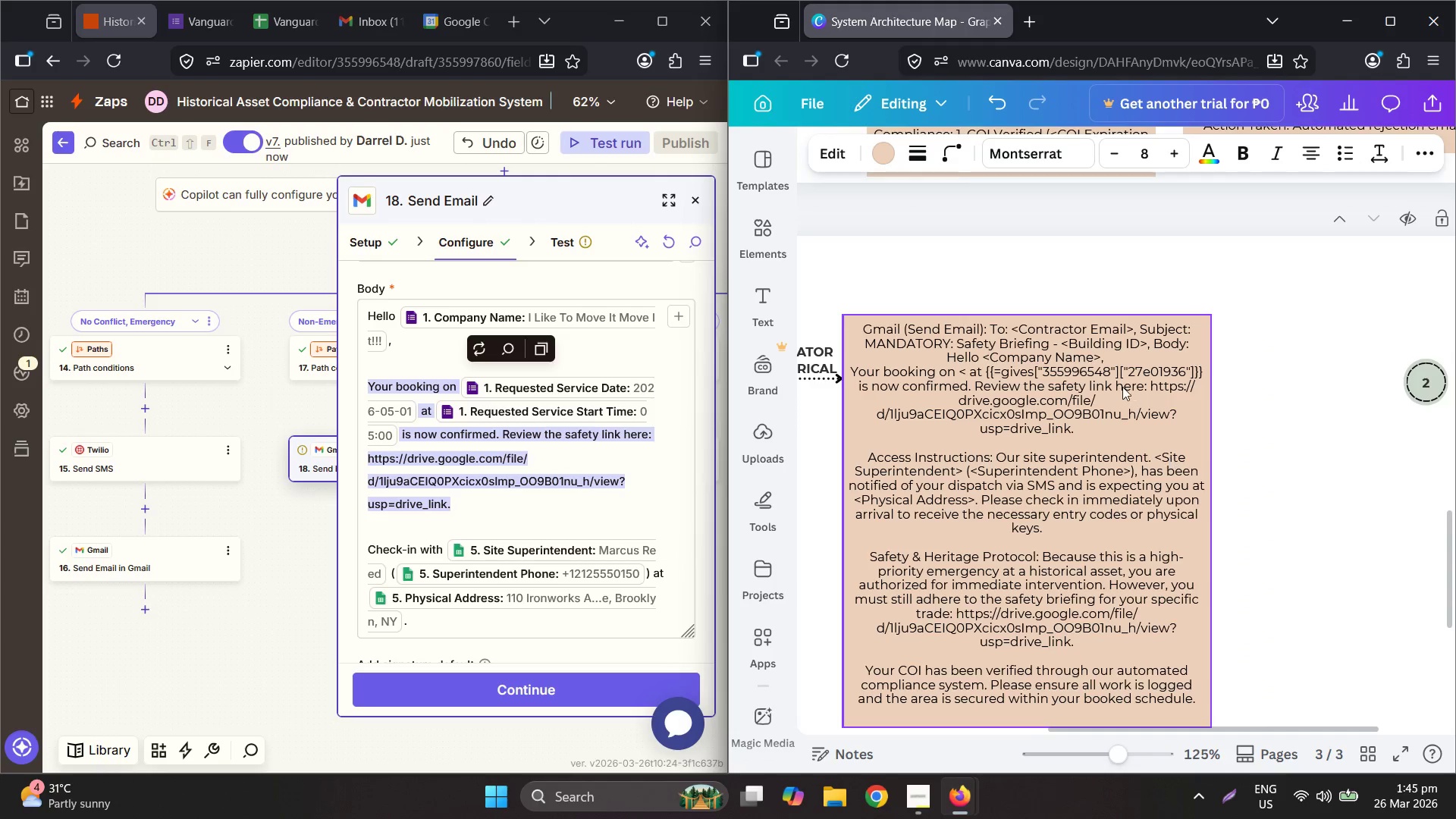 
left_click([1122, 385])
 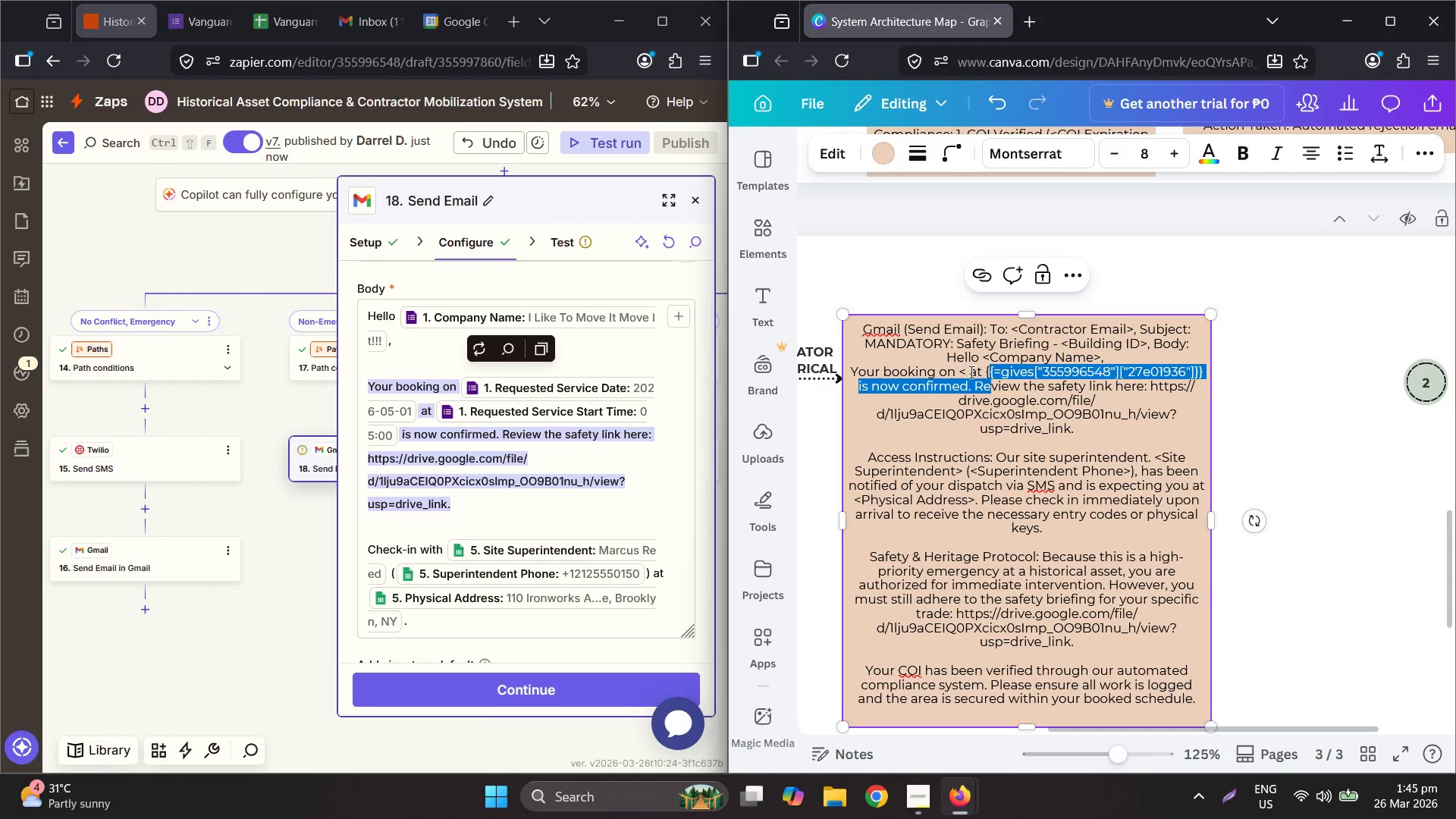 
left_click([964, 369])
 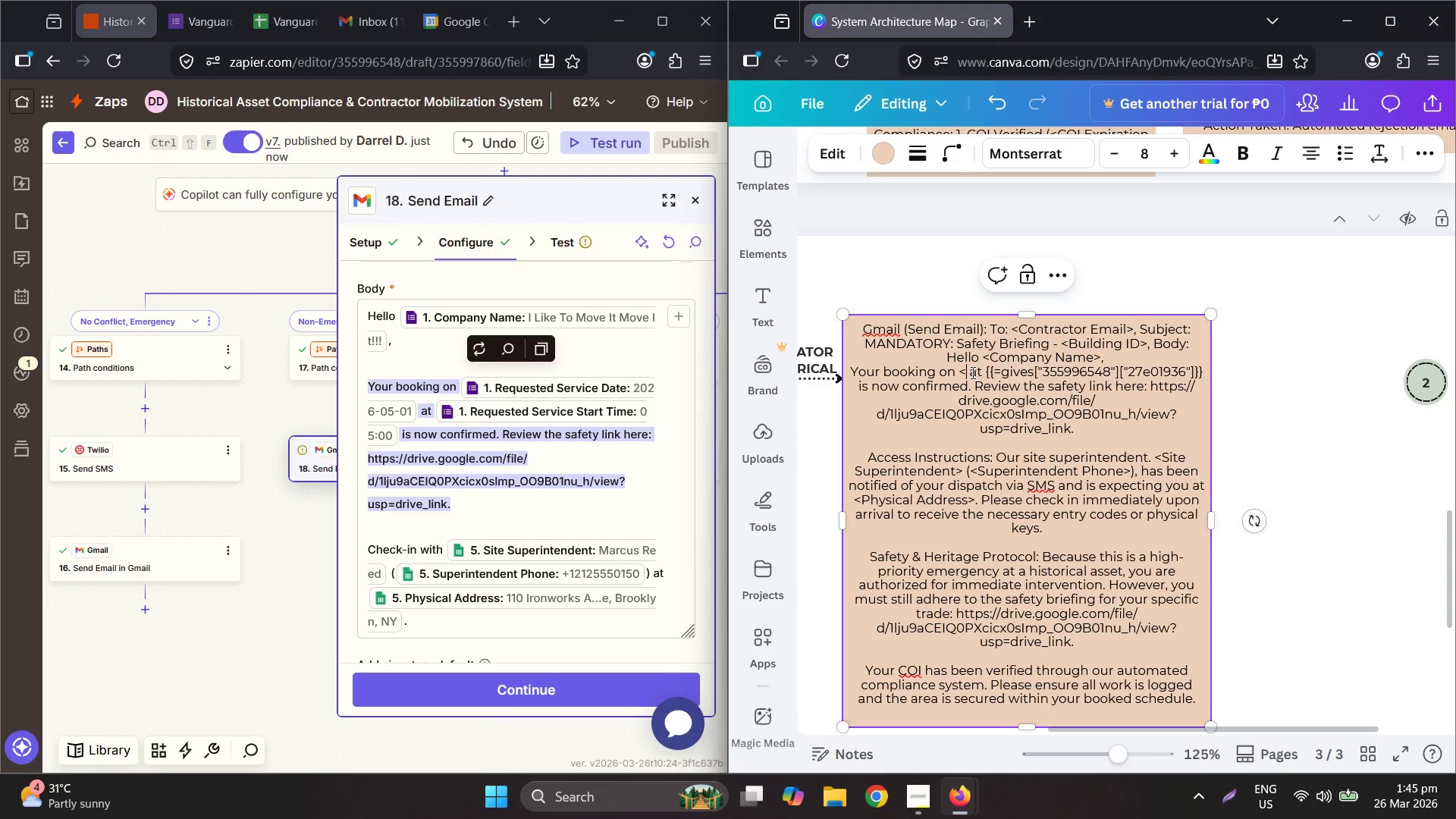 
key(Control+ControlLeft)
 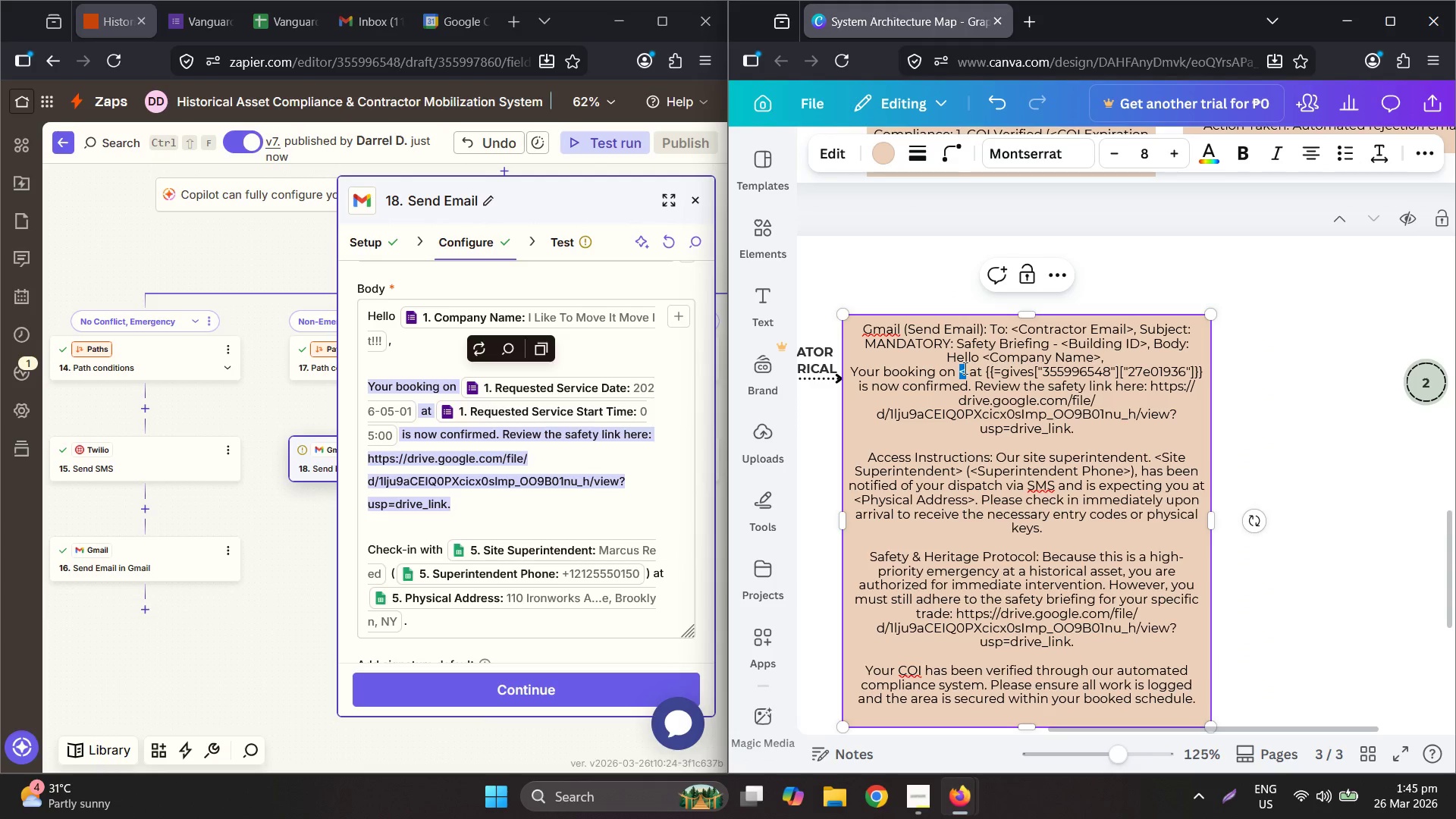 
key(Control+ControlLeft)
 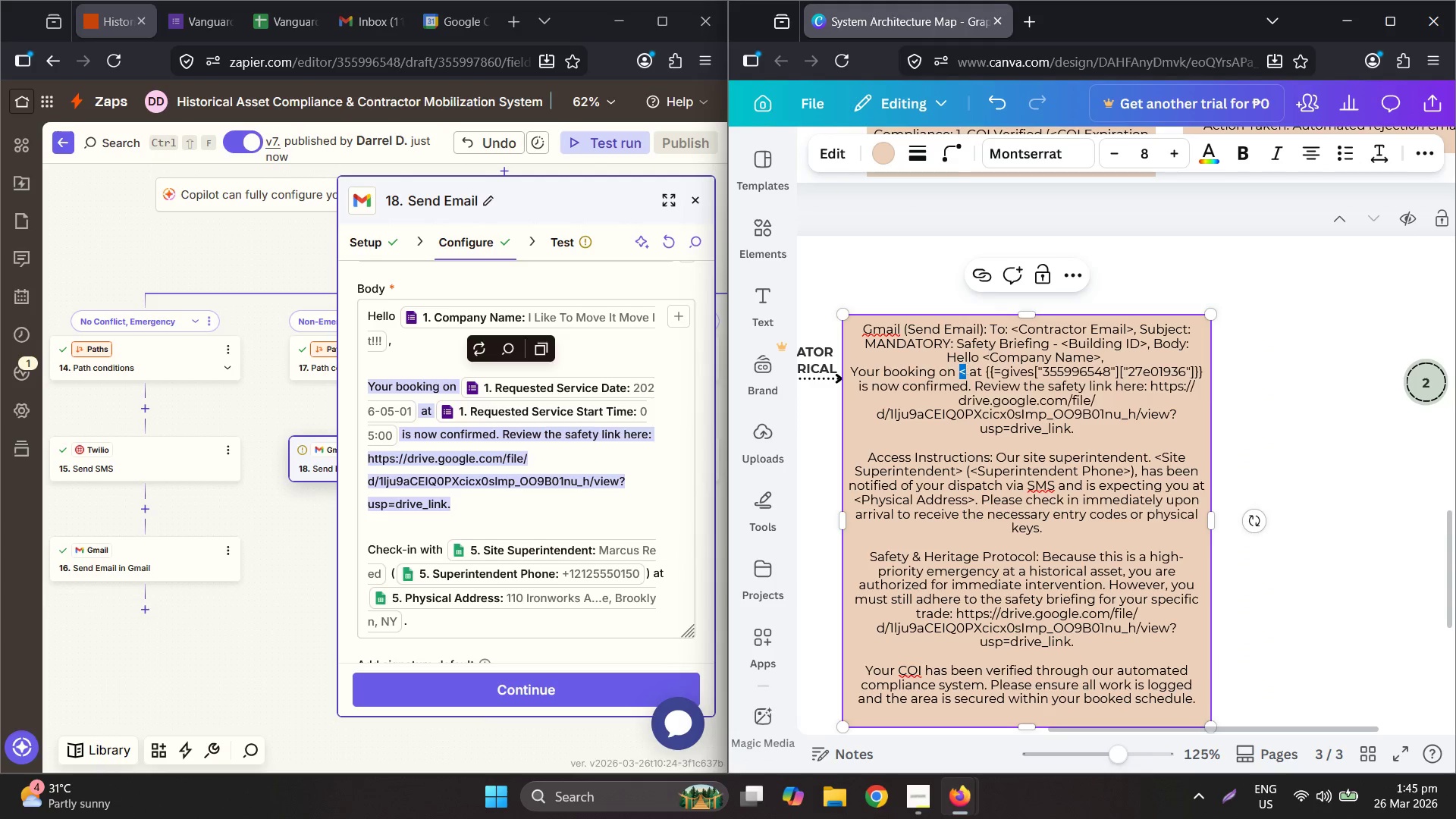 
key(Control+V)
 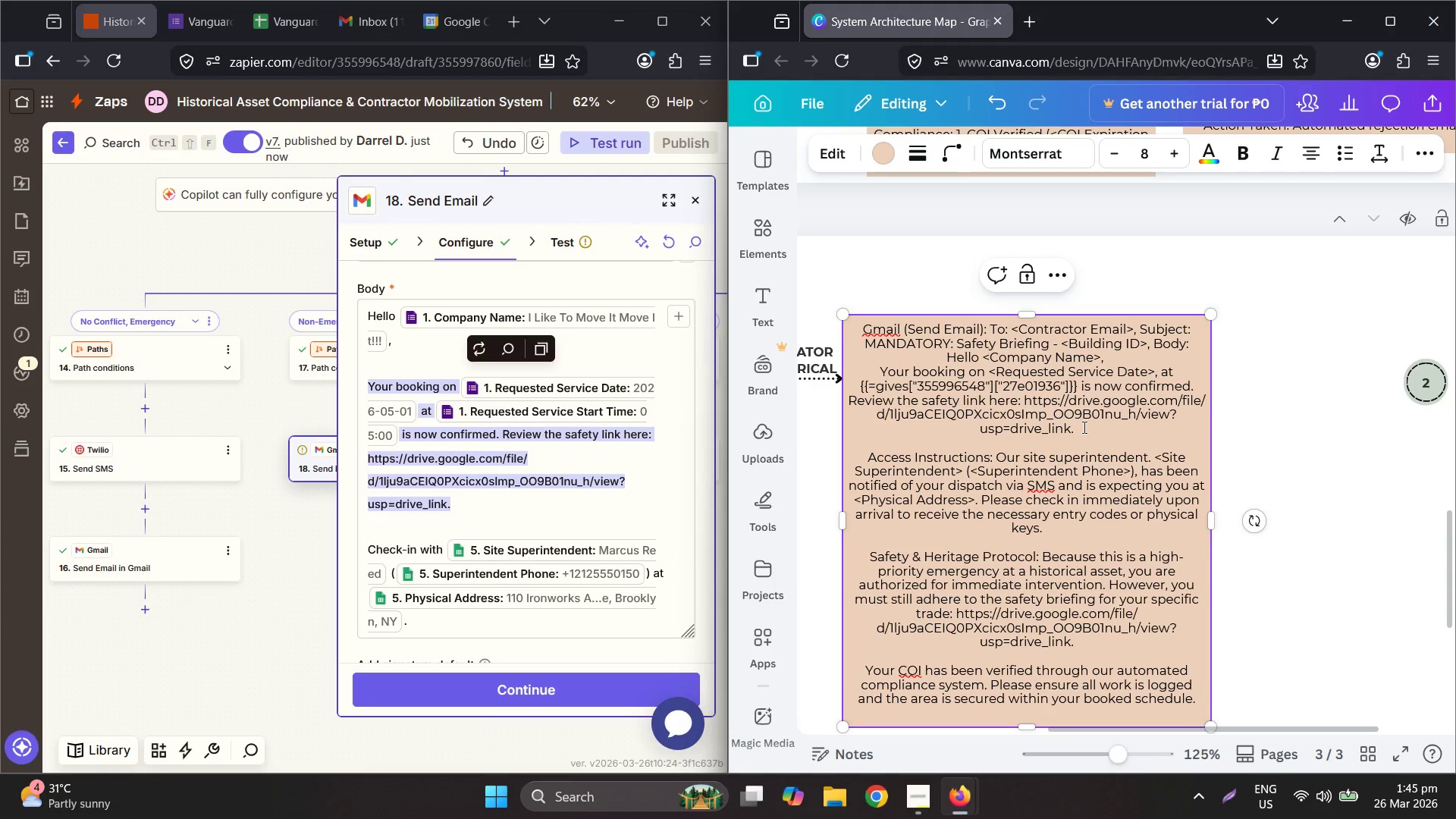 
key(Backspace)
 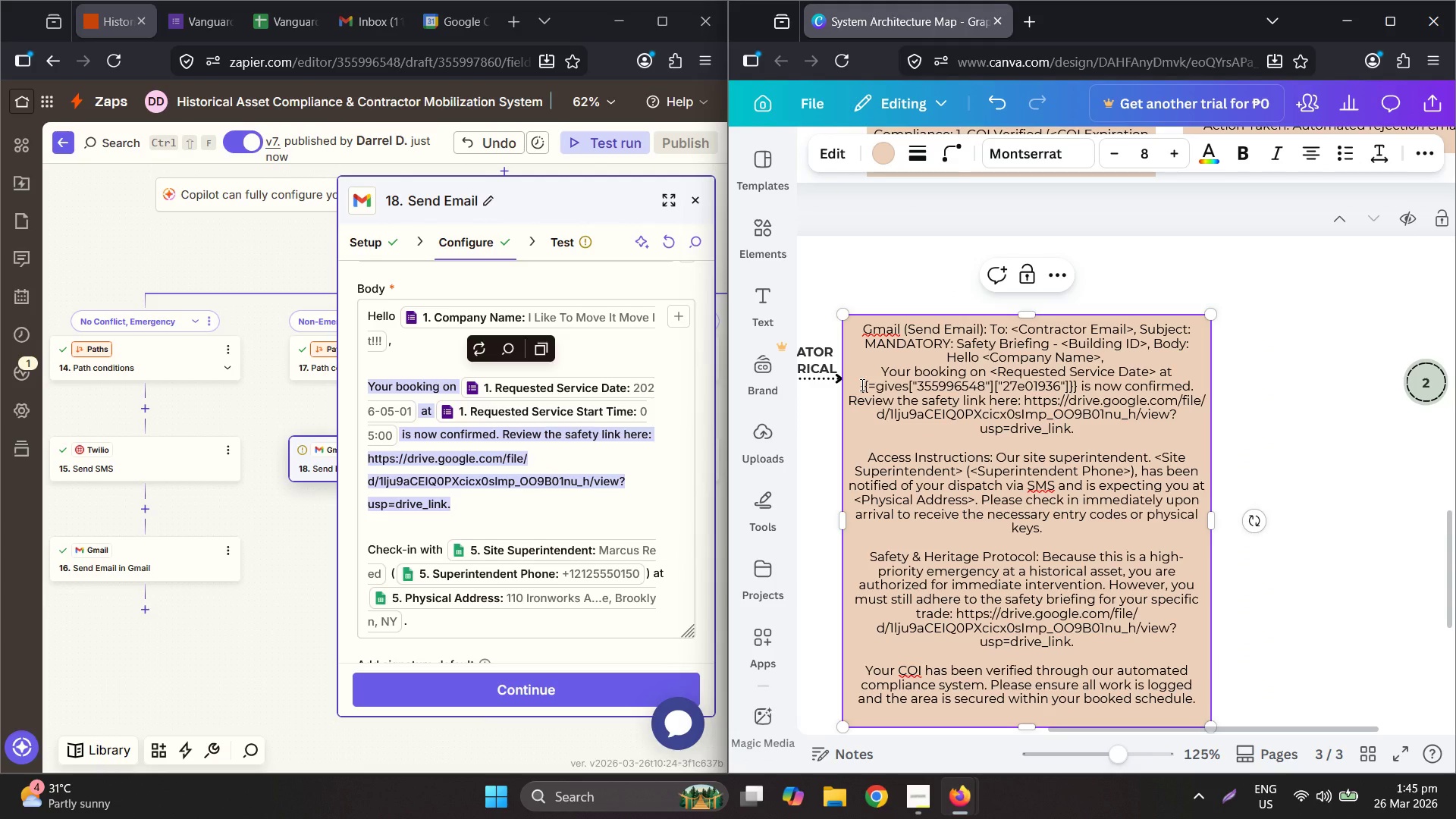 
left_click([857, 381])
 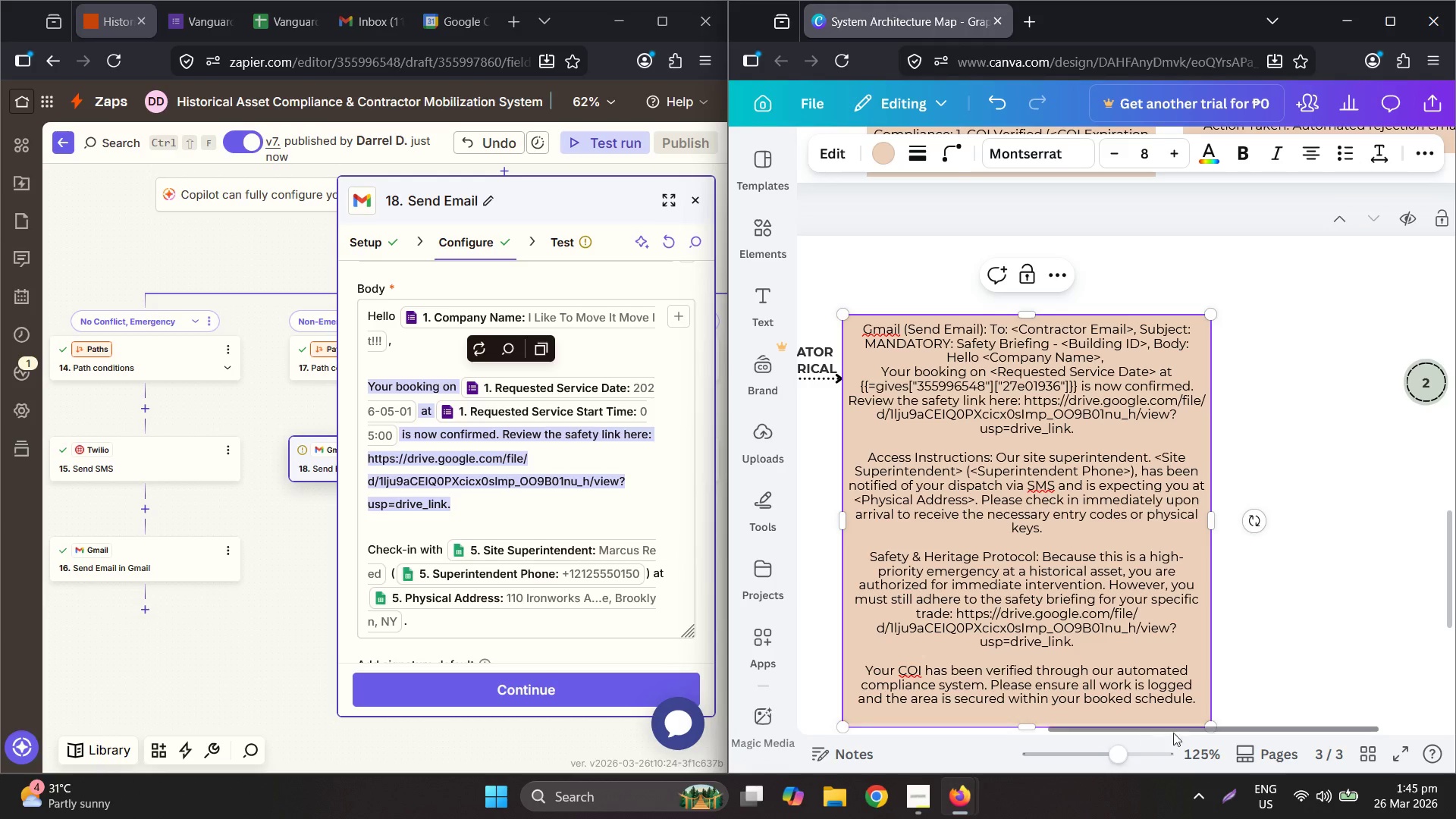 
left_click_drag(start_coordinate=[1191, 727], to_coordinate=[974, 721])
 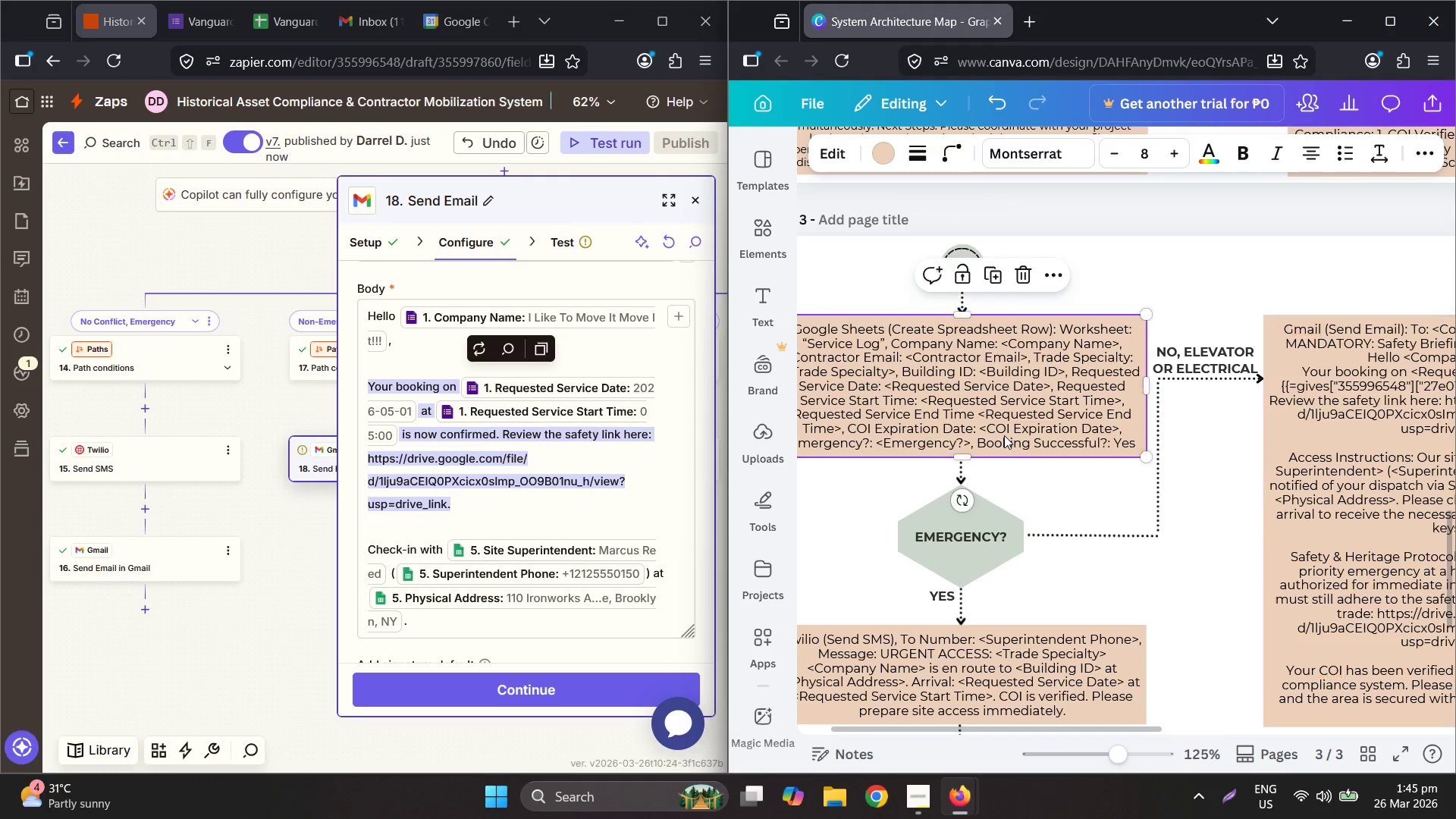 
double_click([1004, 435])
 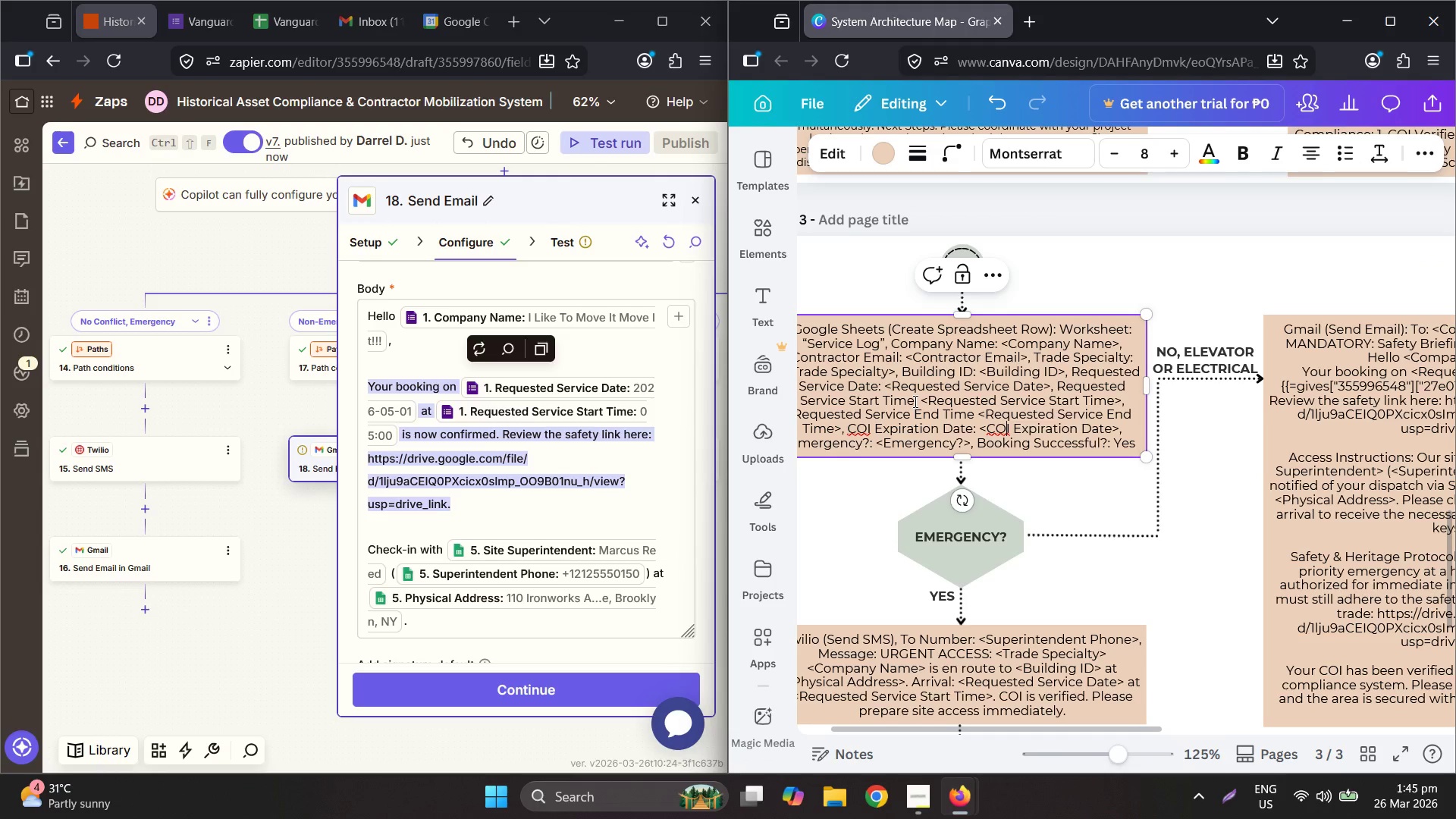 
left_click_drag(start_coordinate=[919, 399], to_coordinate=[1121, 395])
 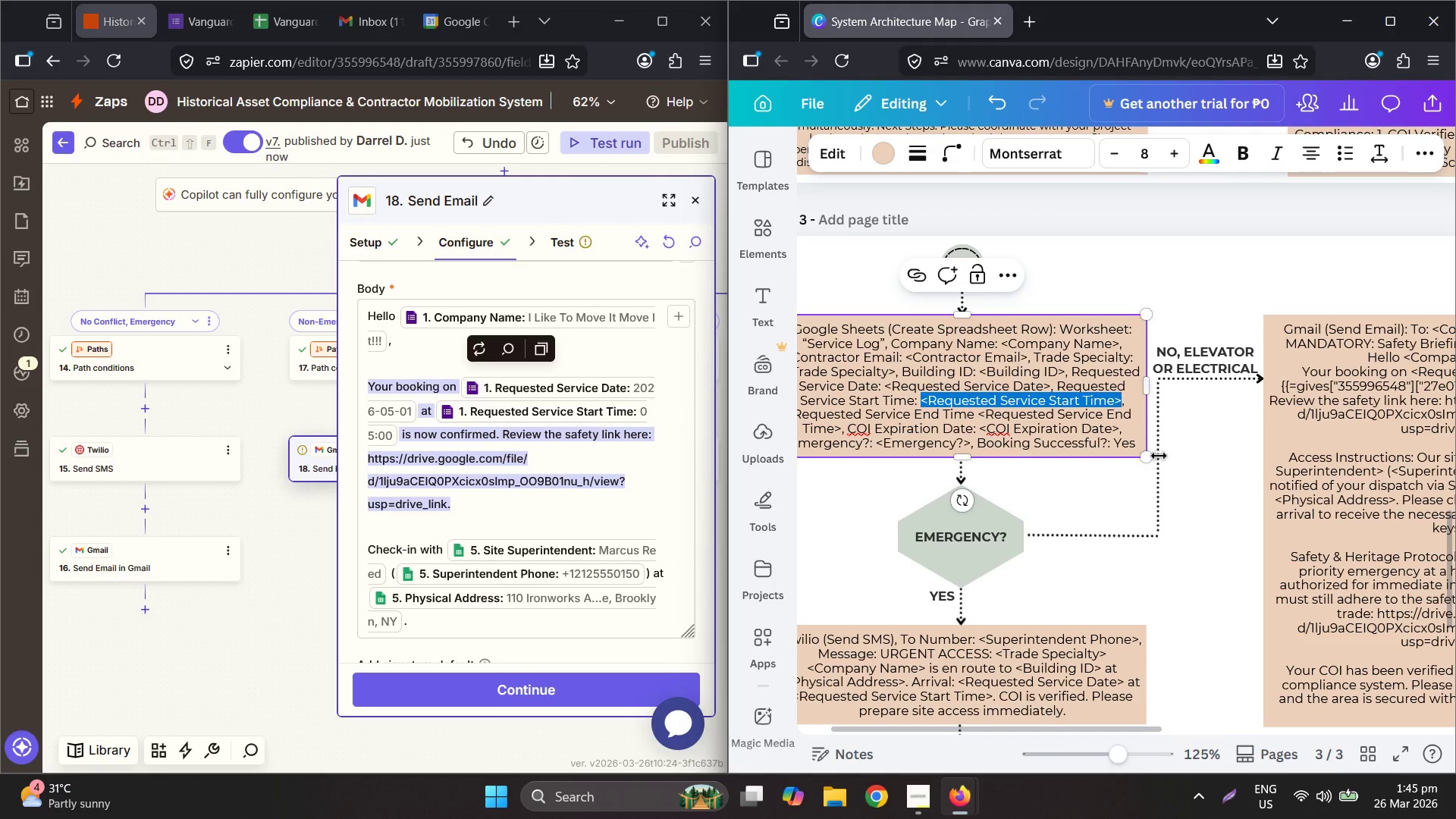 
key(Control+C)
 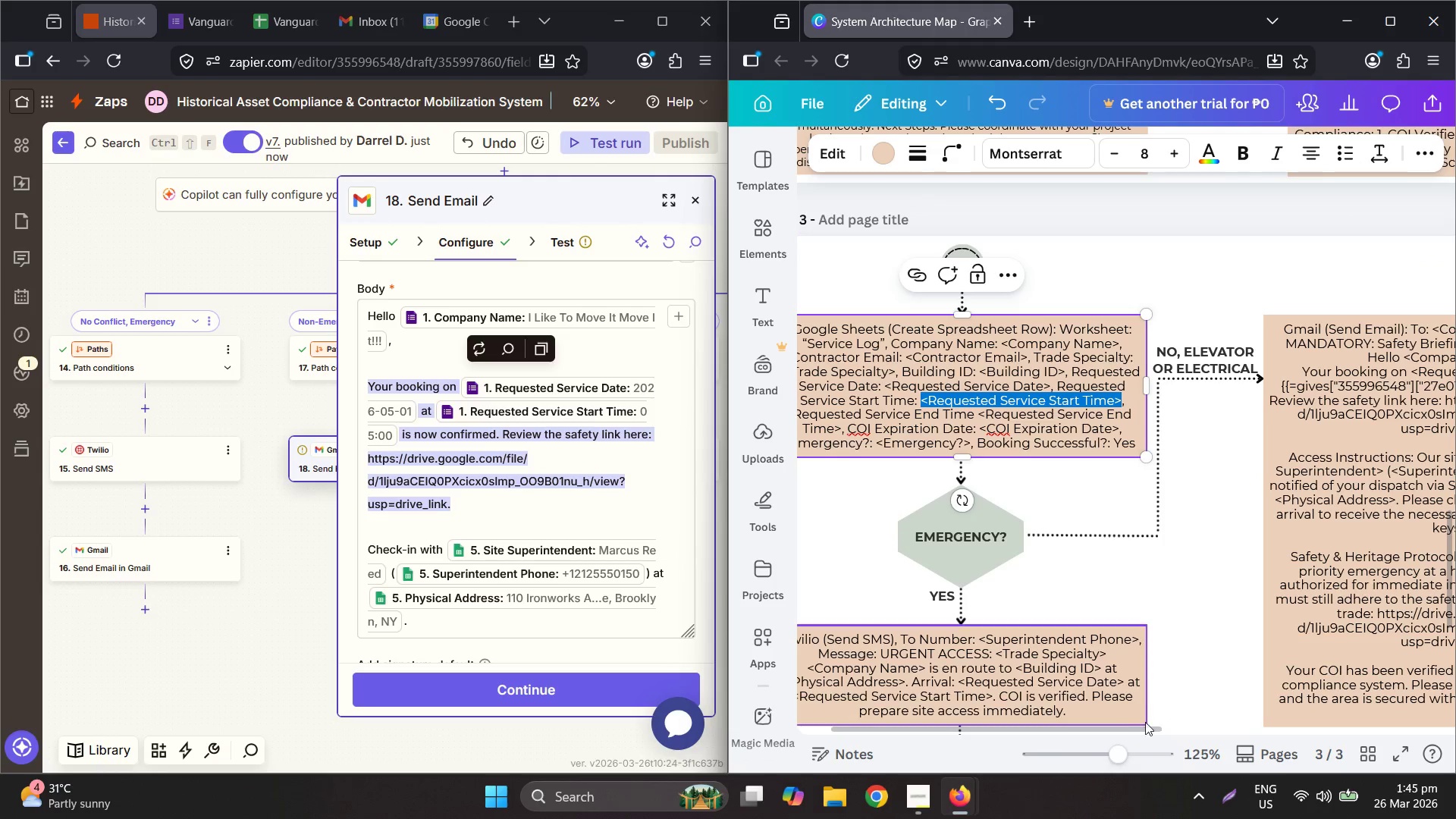 
left_click_drag(start_coordinate=[1140, 723], to_coordinate=[1165, 721])
 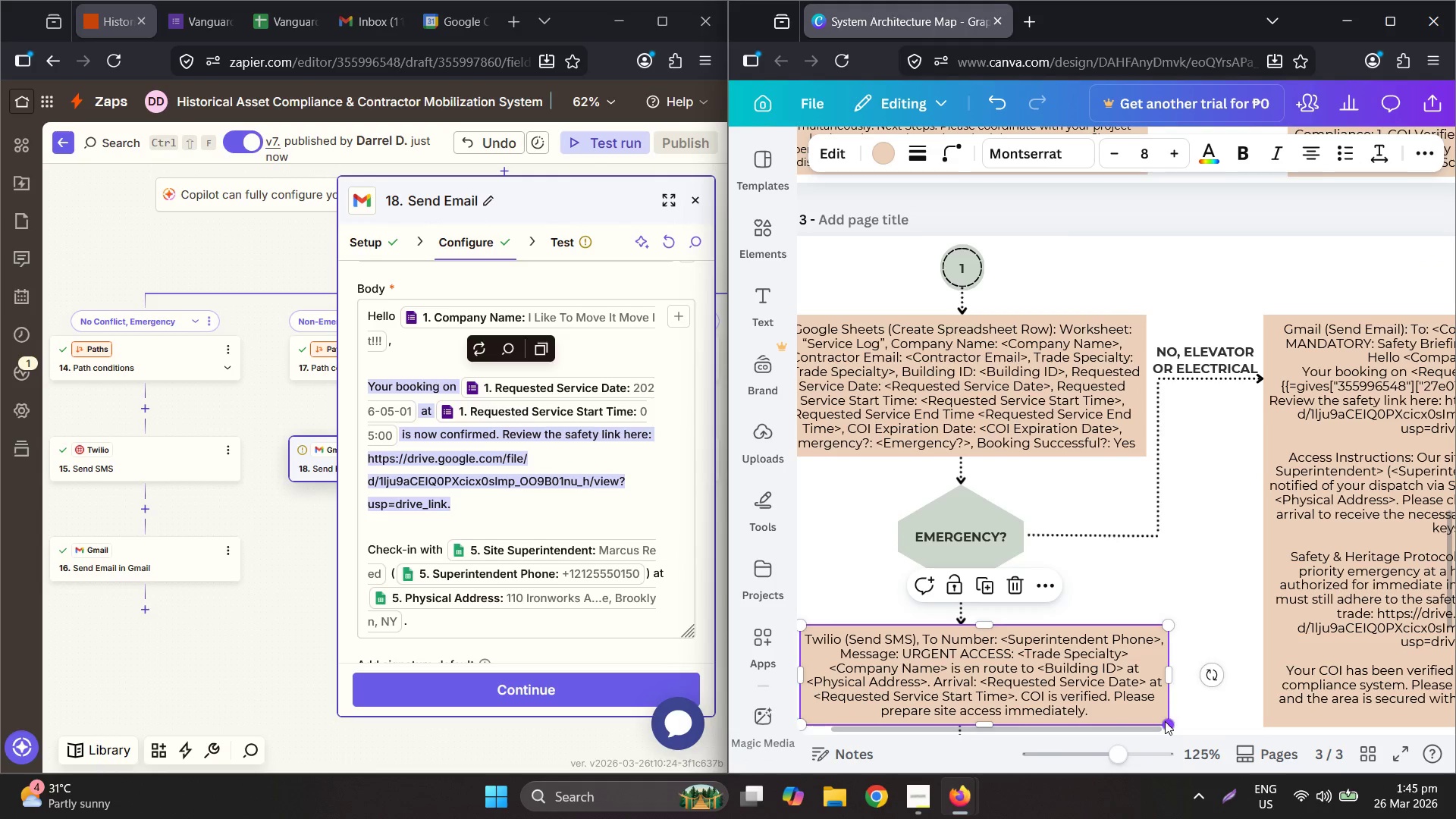 
key(Control+ControlLeft)
 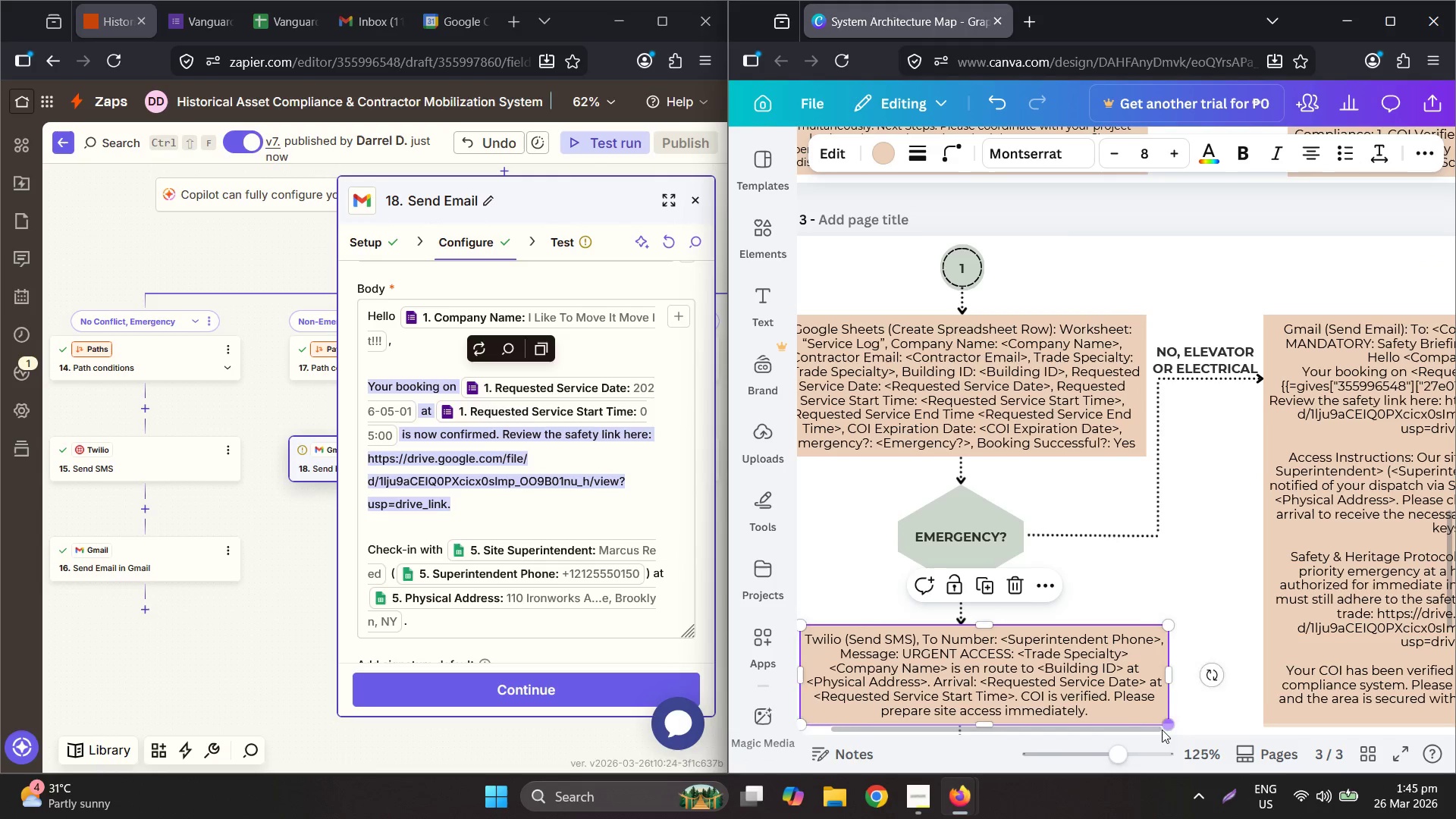 
key(Control+Z)
 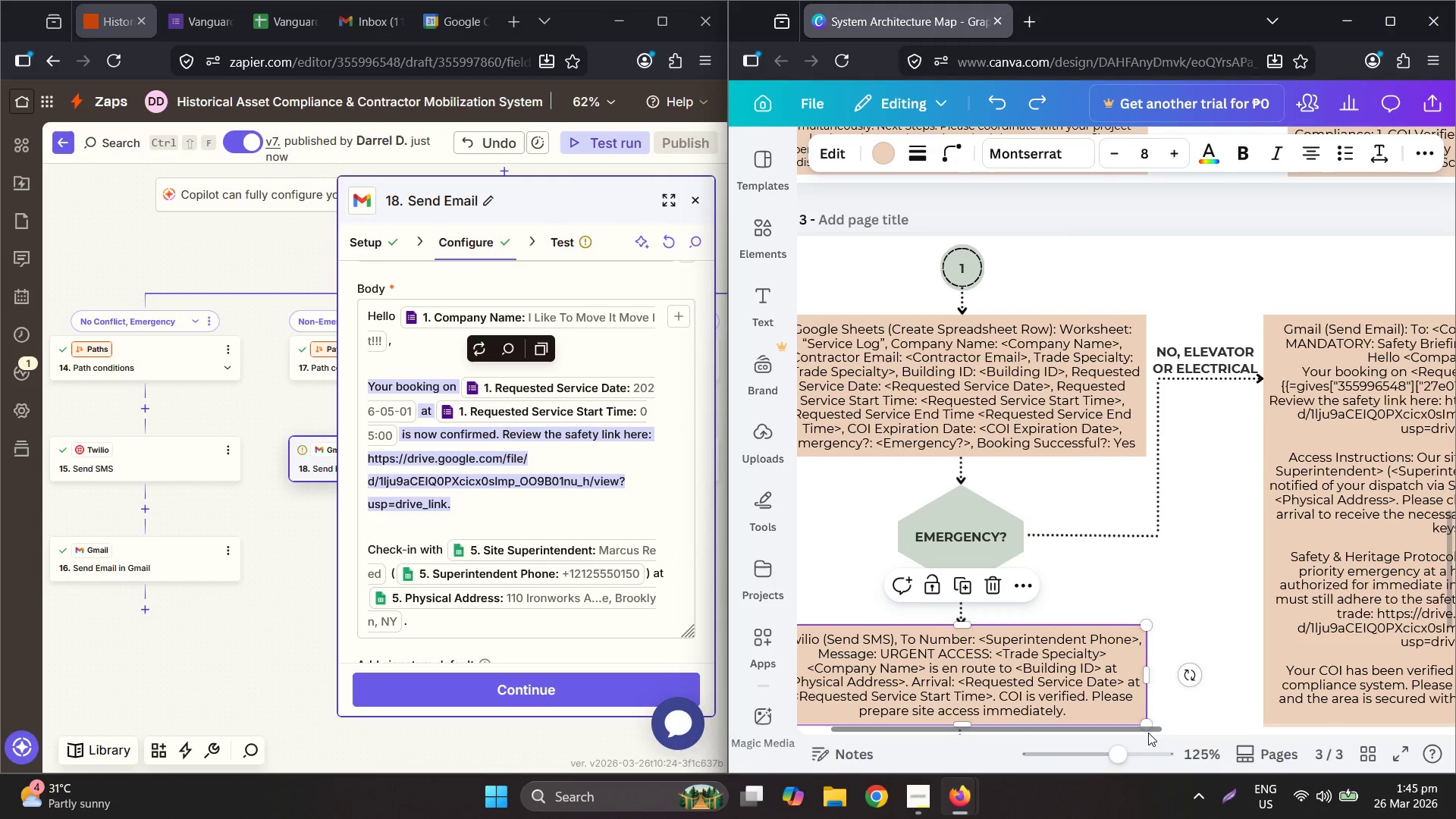 
left_click_drag(start_coordinate=[1158, 730], to_coordinate=[1293, 723])
 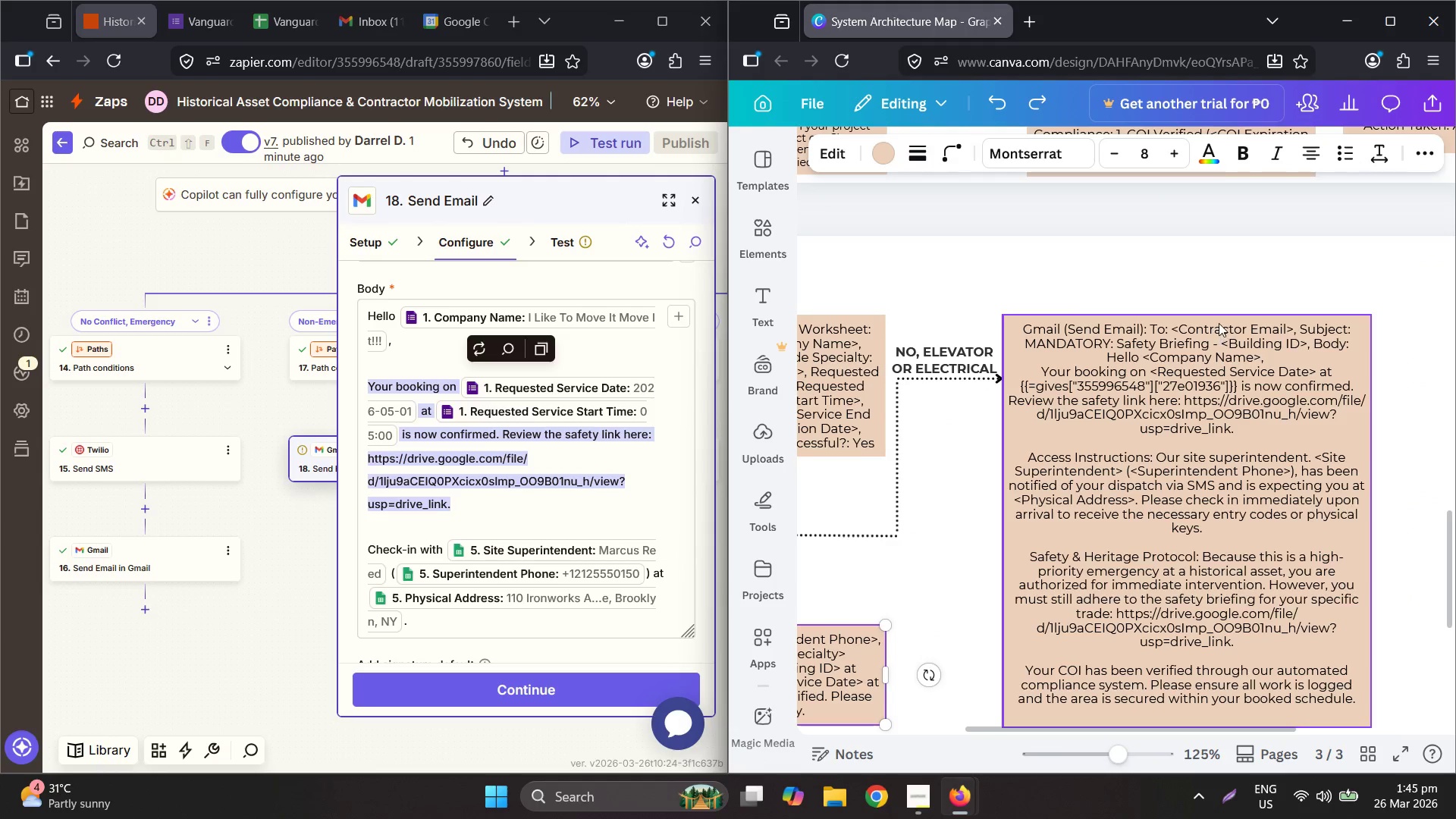 
left_click([1219, 323])
 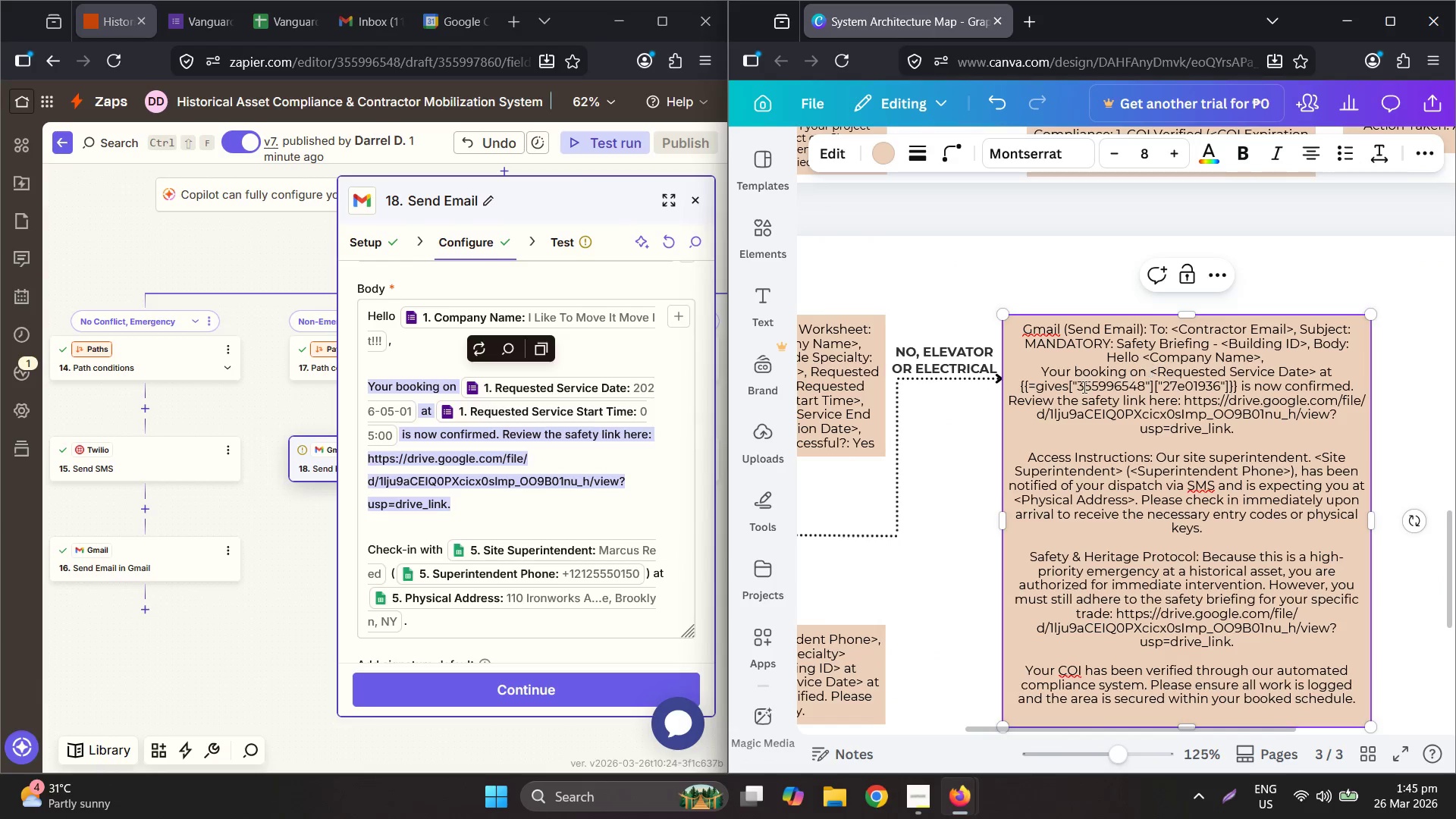 
left_click_drag(start_coordinate=[1011, 388], to_coordinate=[1238, 389])
 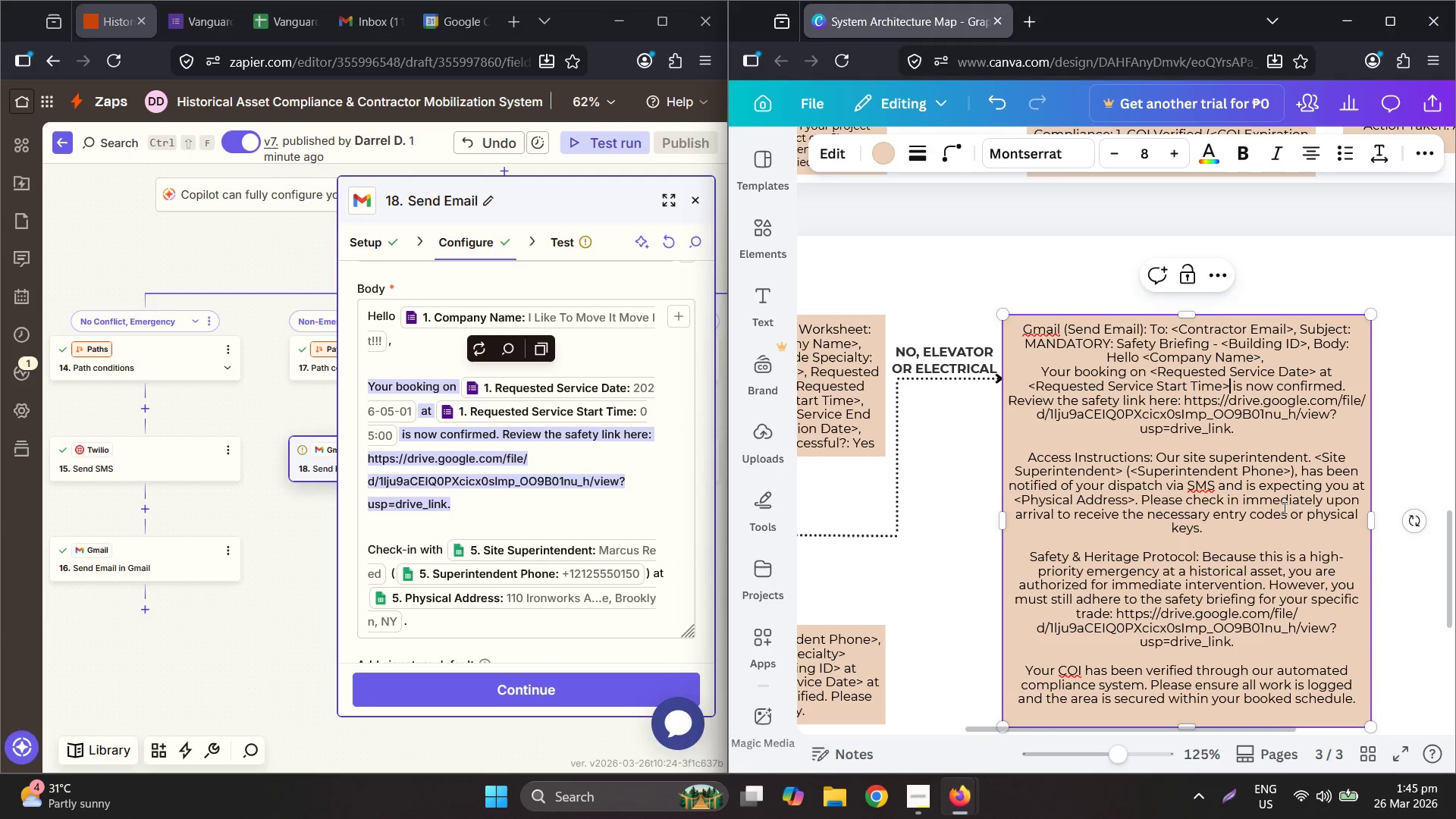 
key(Control+ControlLeft)
 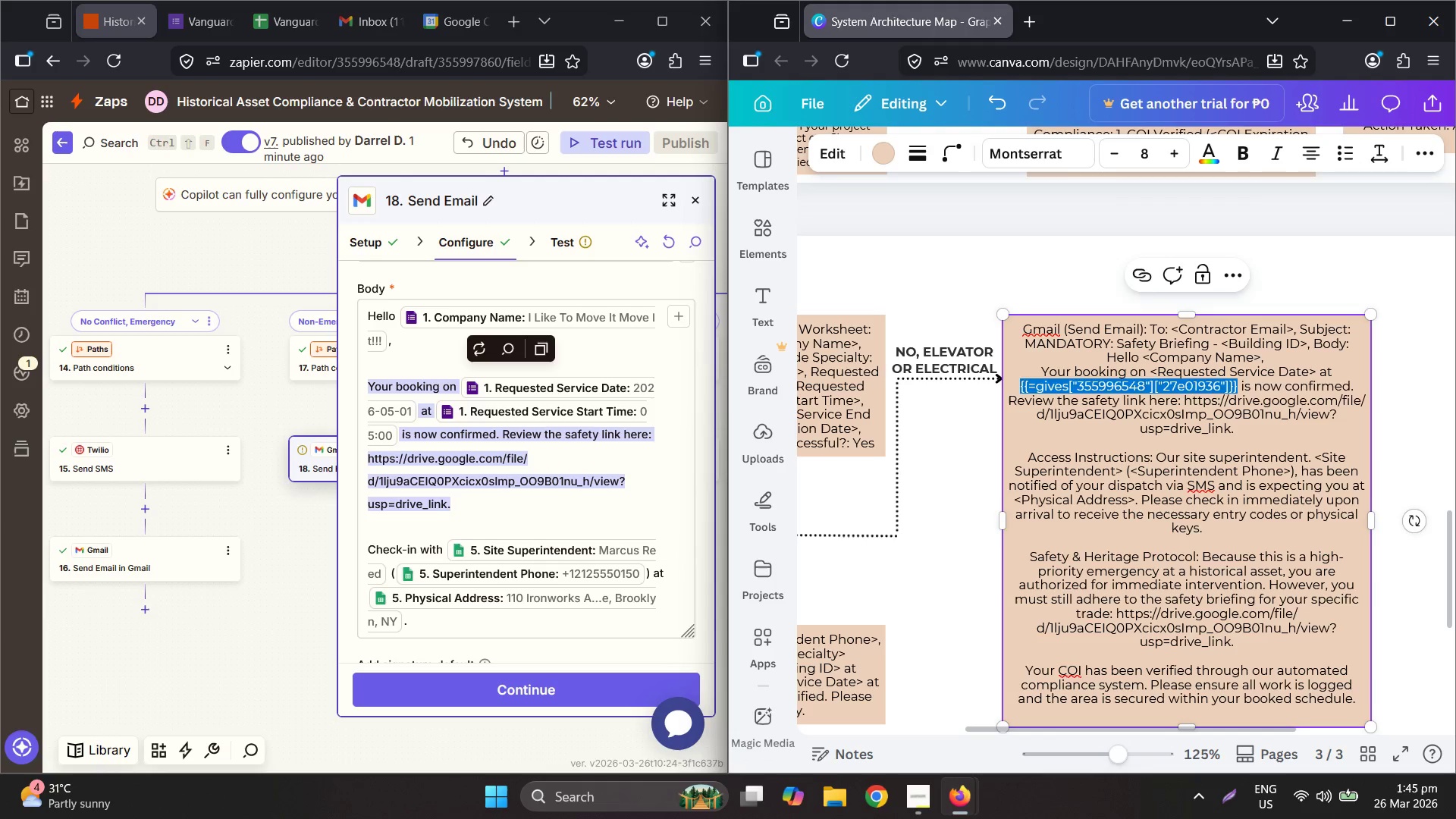 
key(Control+V)
 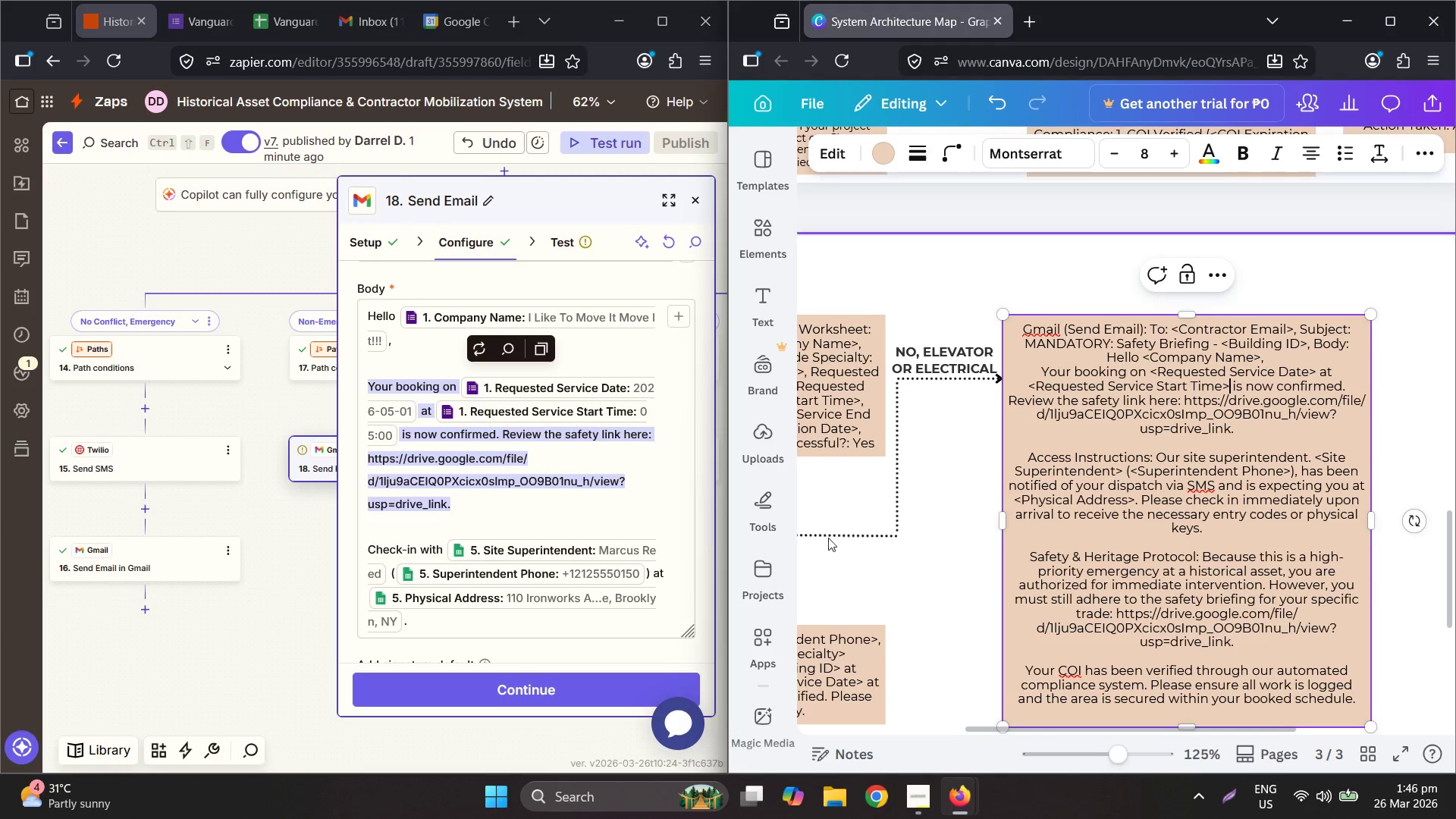 
scroll: coordinate [403, 489], scroll_direction: down, amount: 2.0
 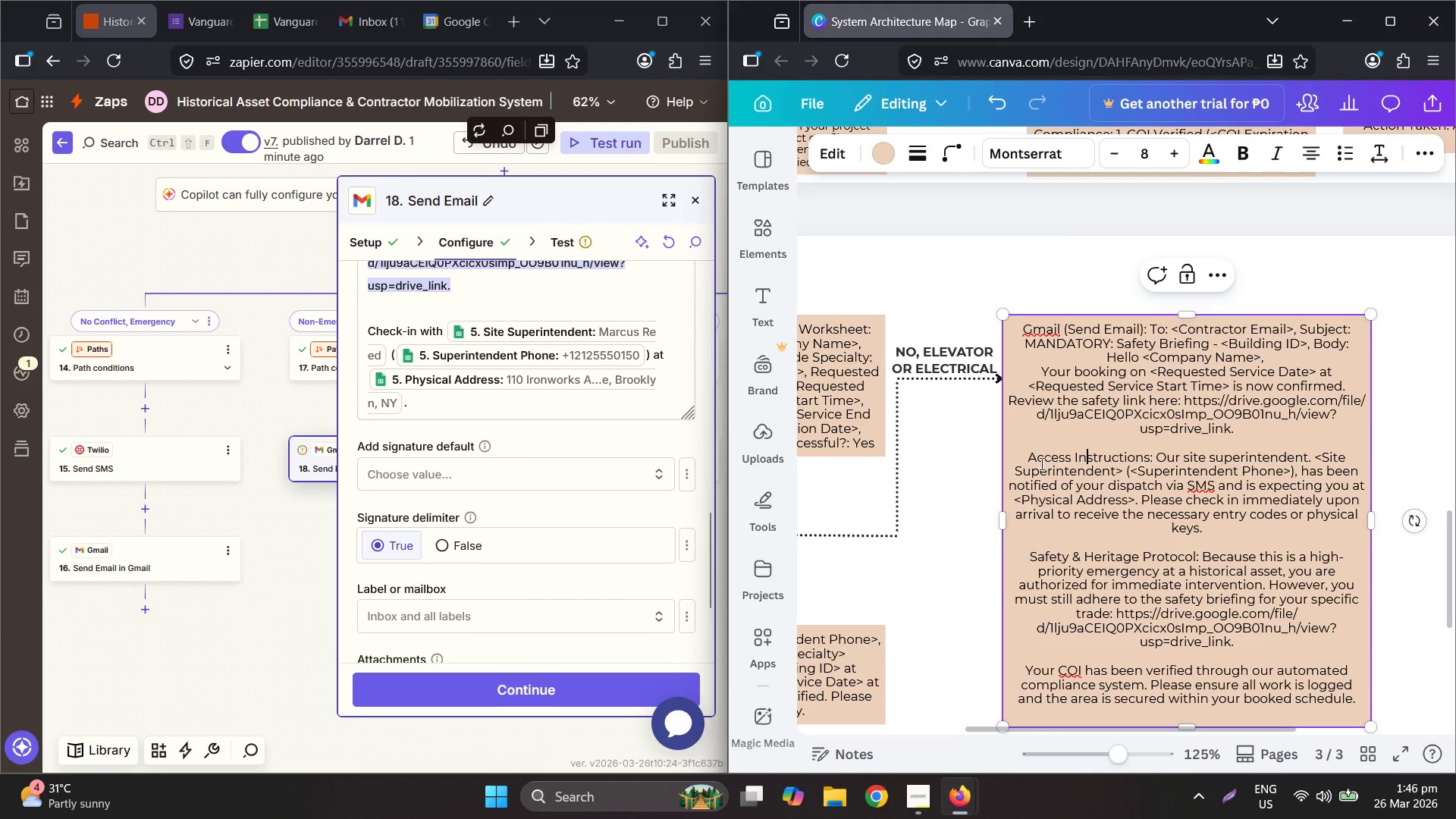 
left_click_drag(start_coordinate=[1018, 460], to_coordinate=[1312, 457])
 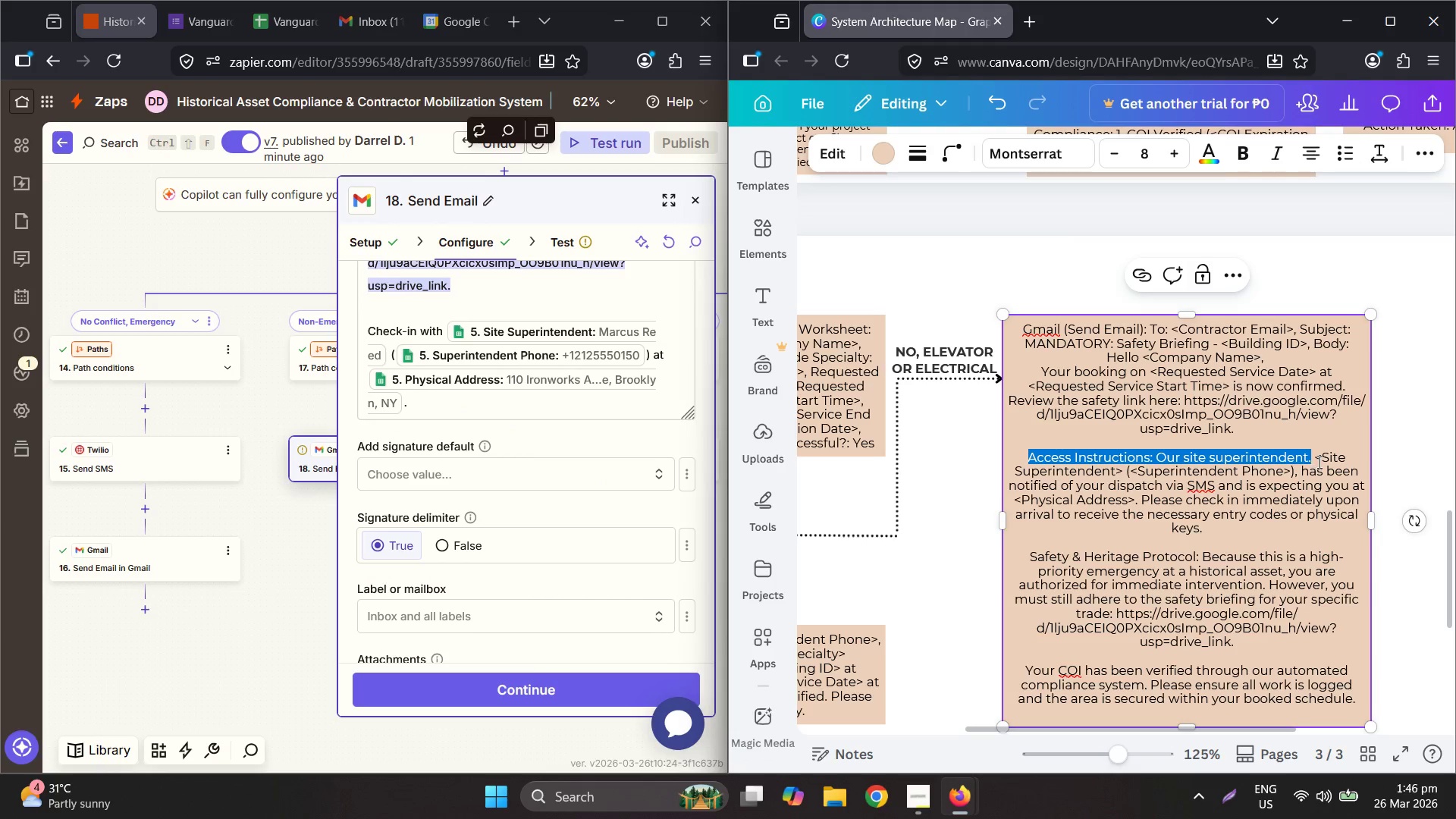 
type(Check in)
key(Backspace)
key(Backspace)
key(Backspace)
type(-in with)
 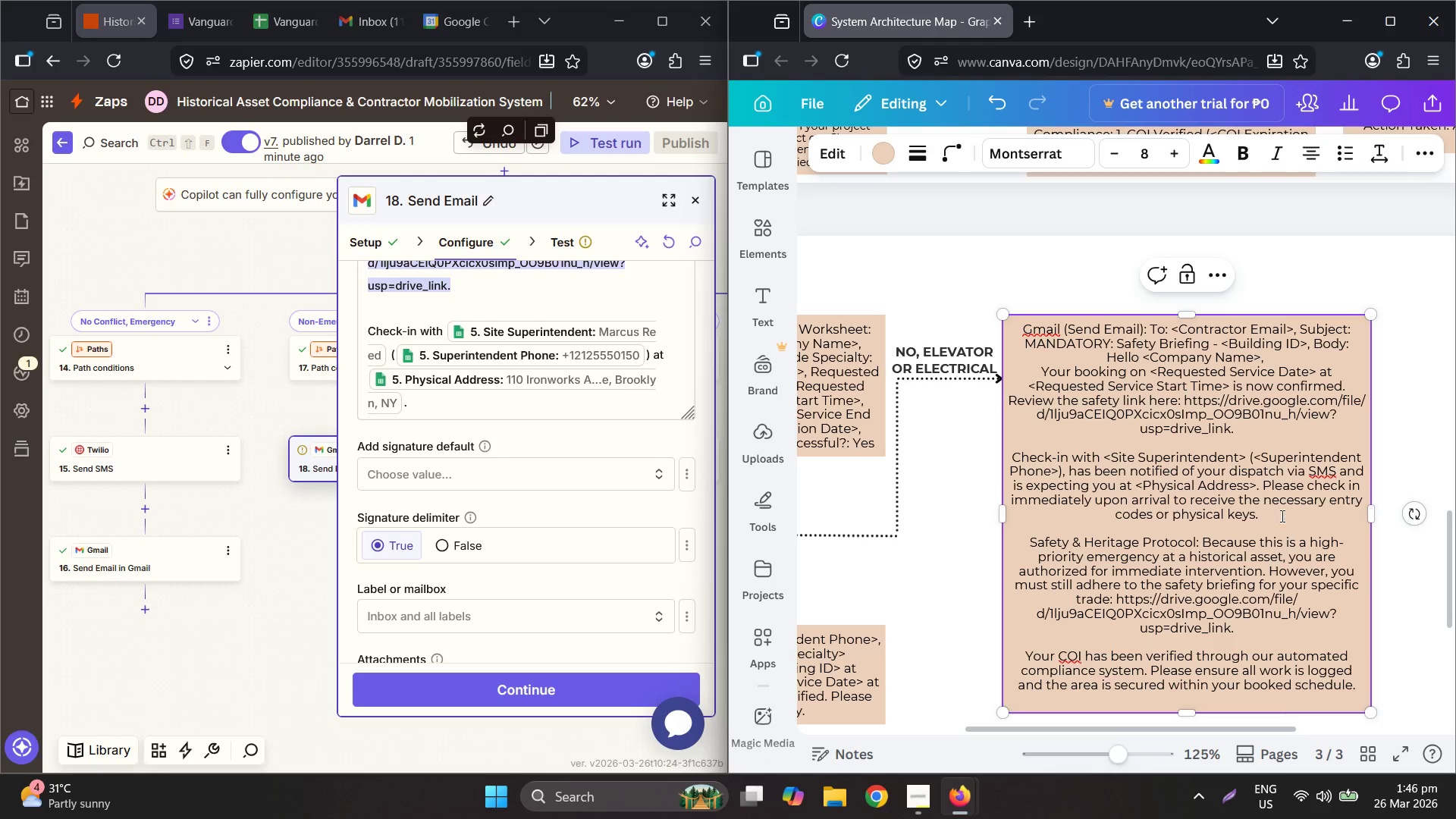 
wait(5.22)
 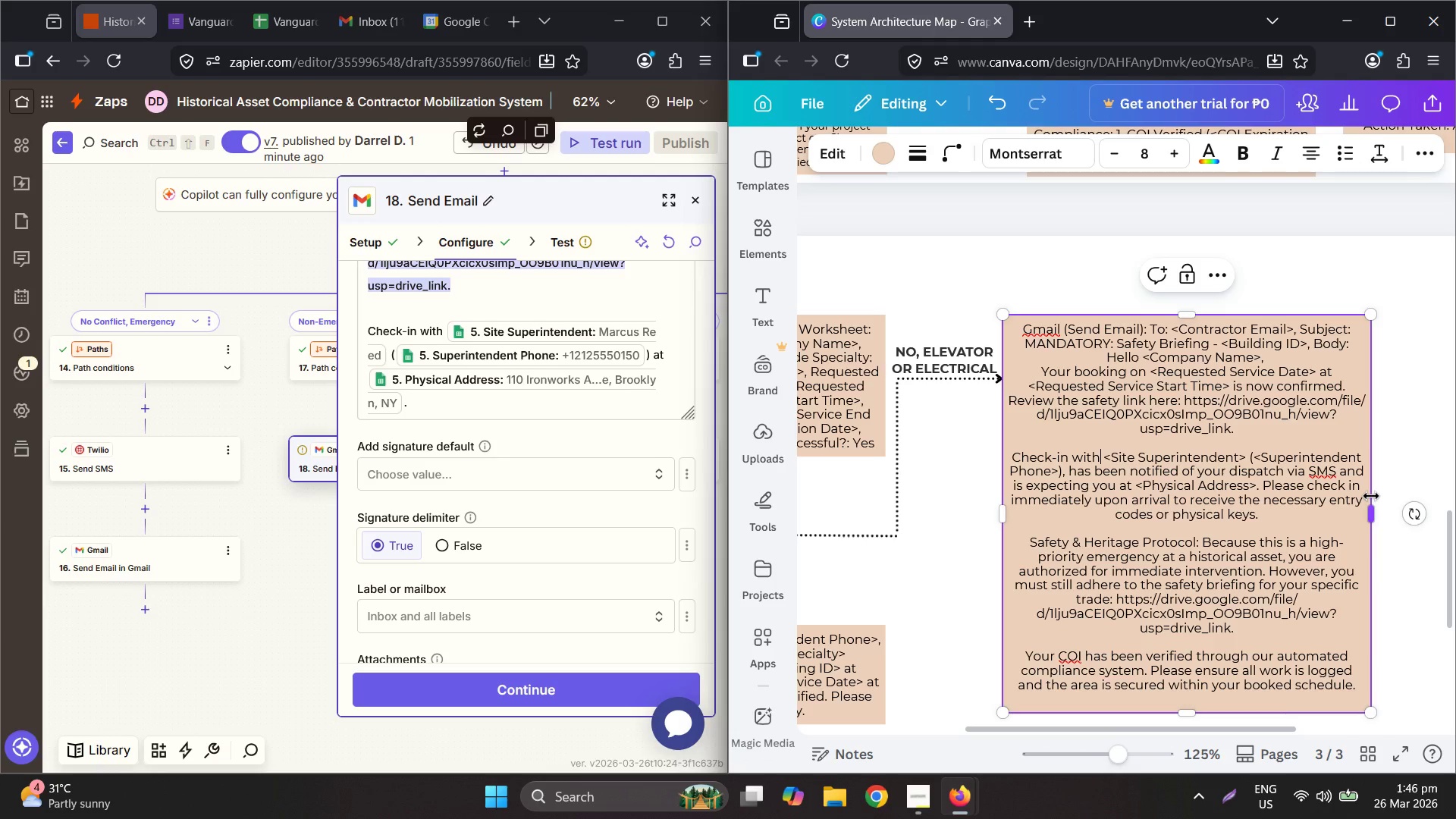 
left_click_drag(start_coordinate=[1071, 469], to_coordinate=[1122, 485])
 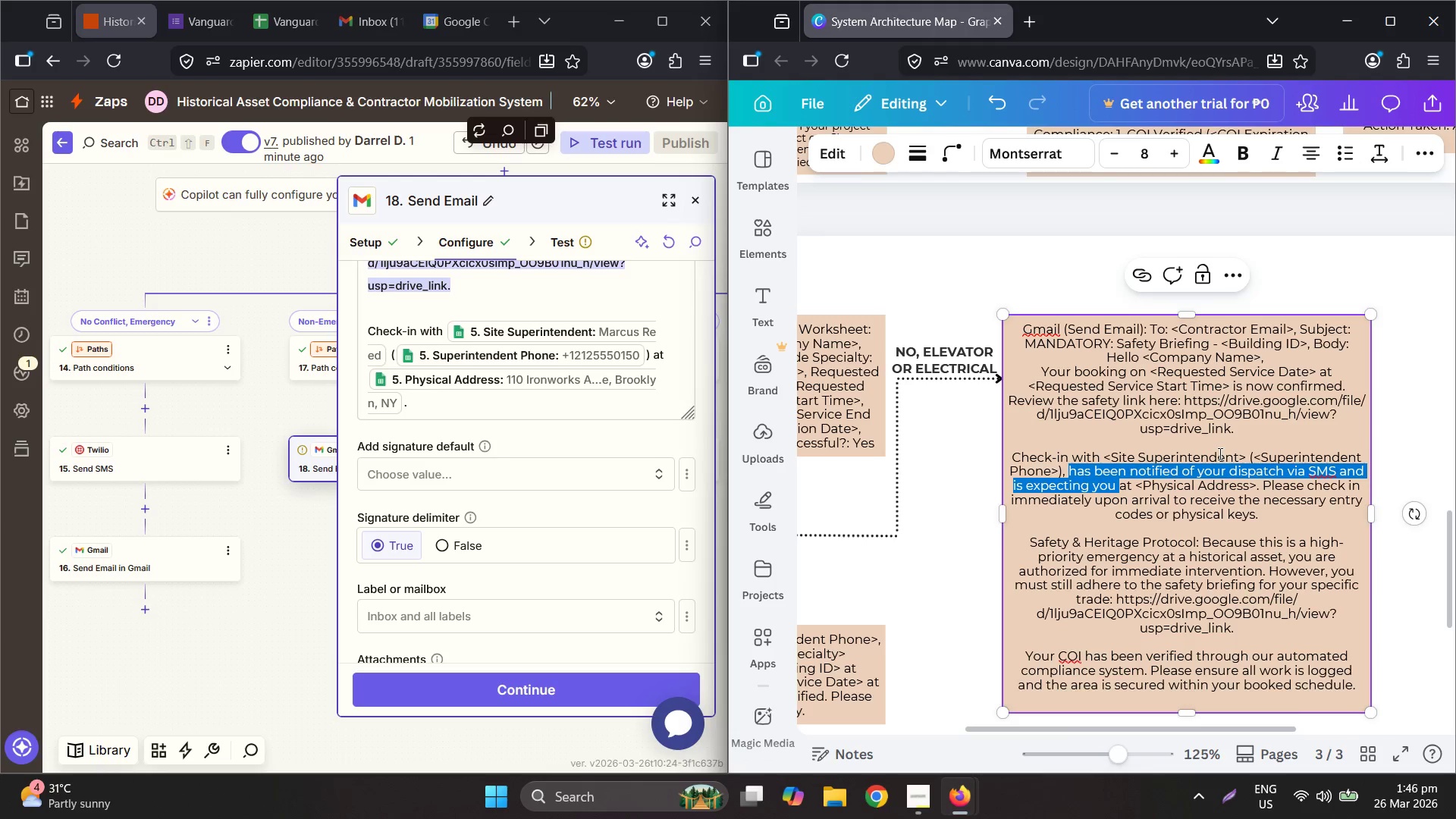 
key(Backspace)
 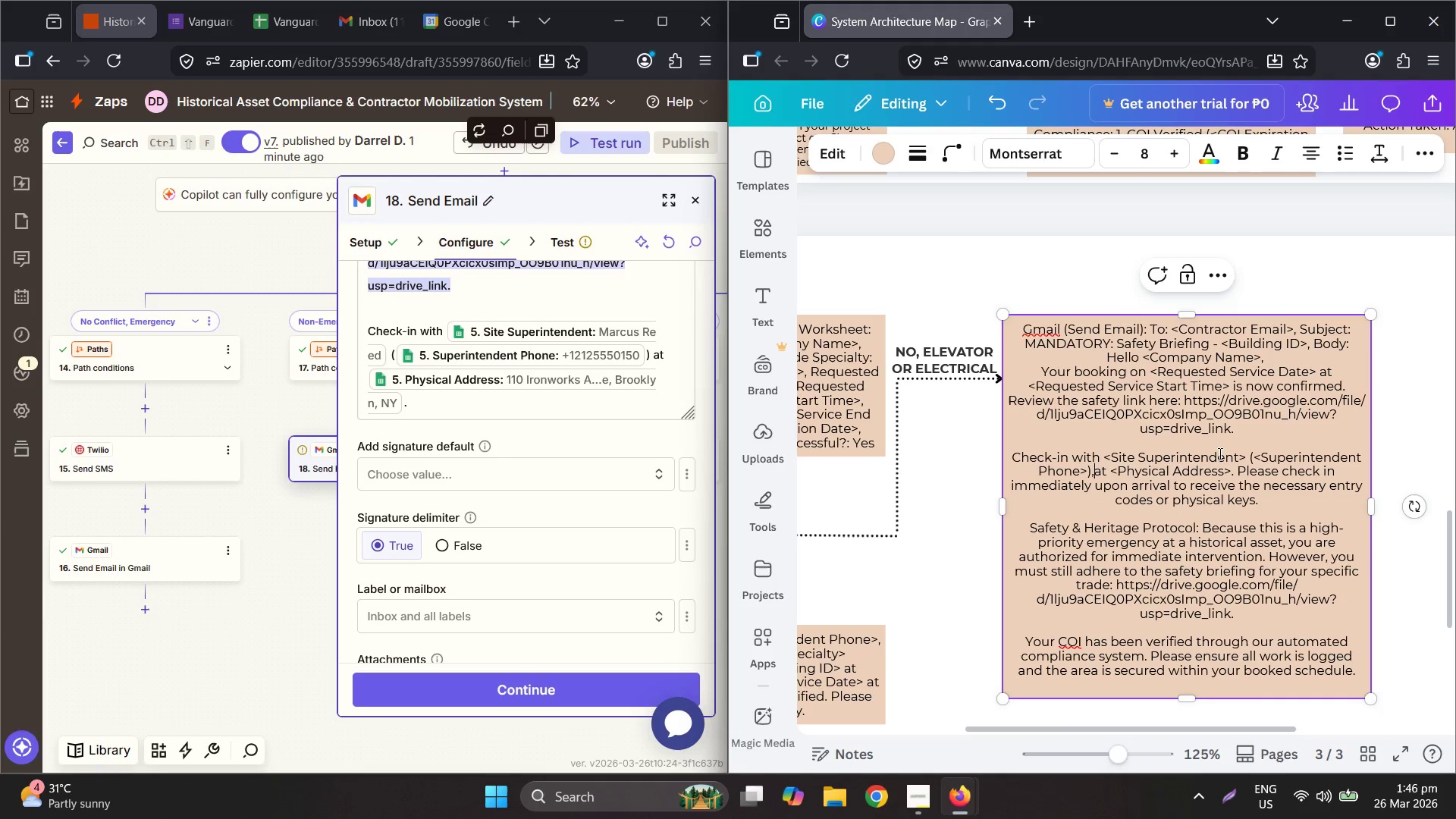 
key(Backspace)
 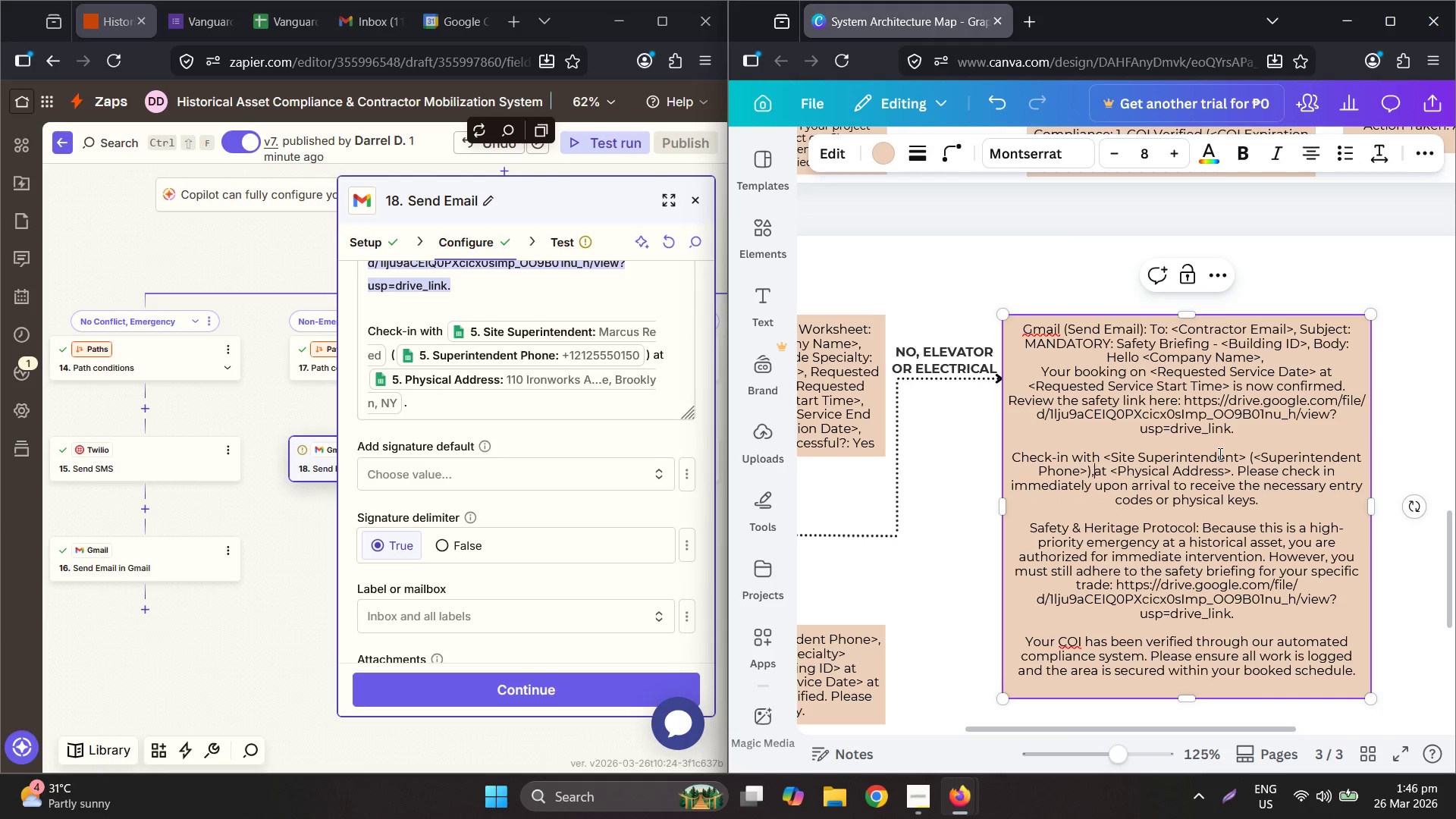 
key(Backspace)
 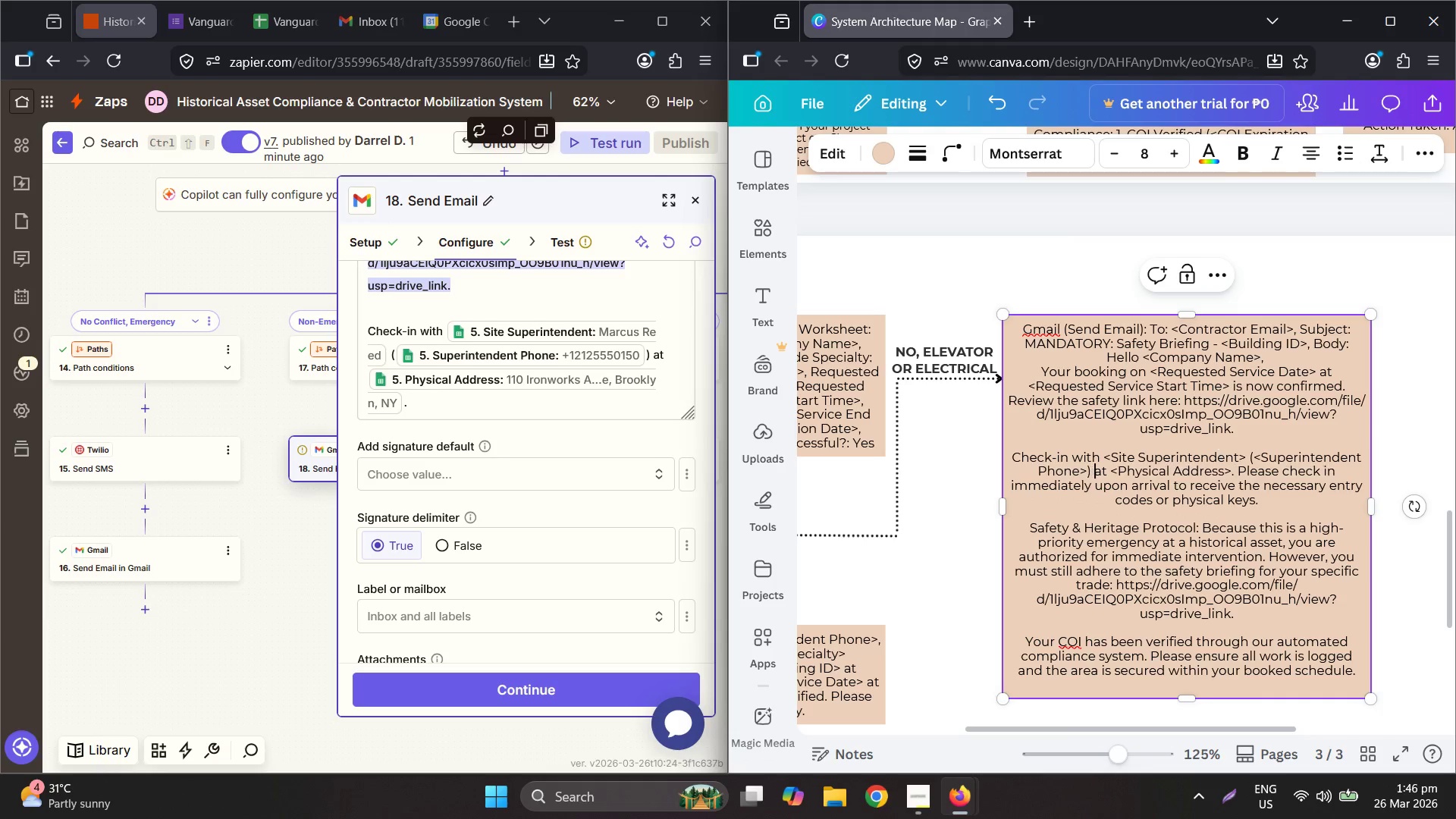 
key(Space)
 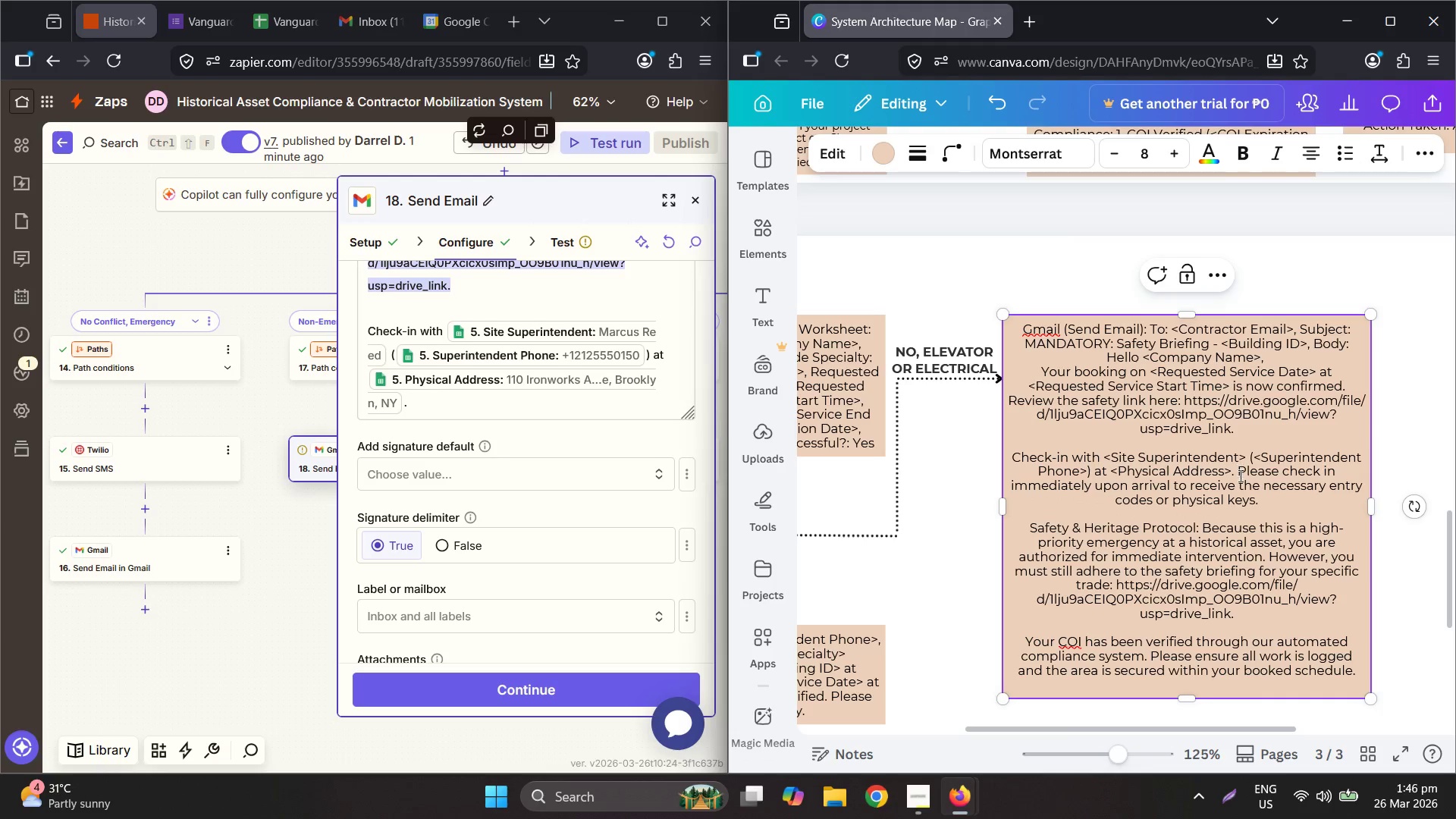 
left_click_drag(start_coordinate=[1273, 497], to_coordinate=[1241, 475])
 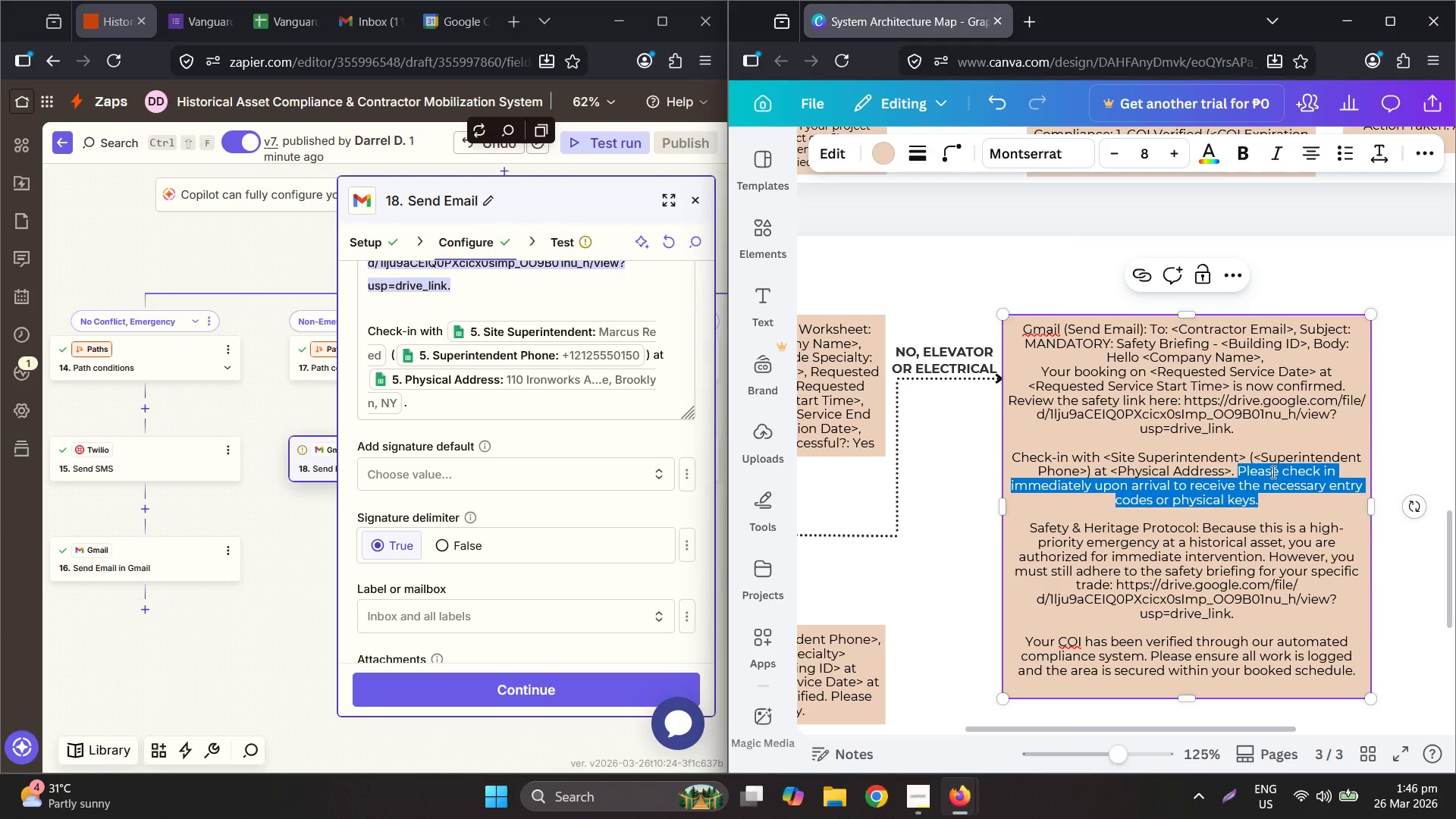 
key(Backspace)
 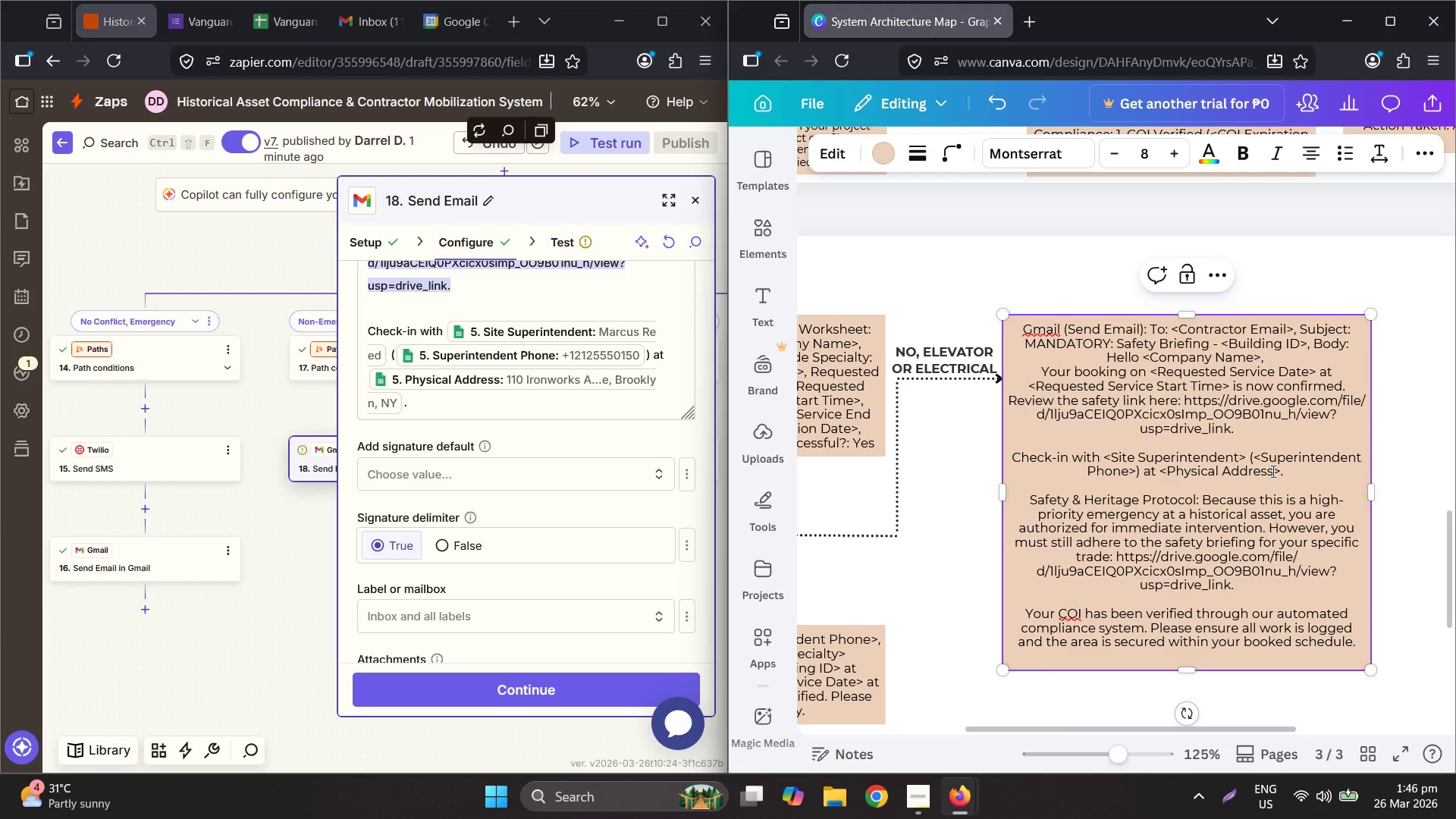 
key(Backspace)
 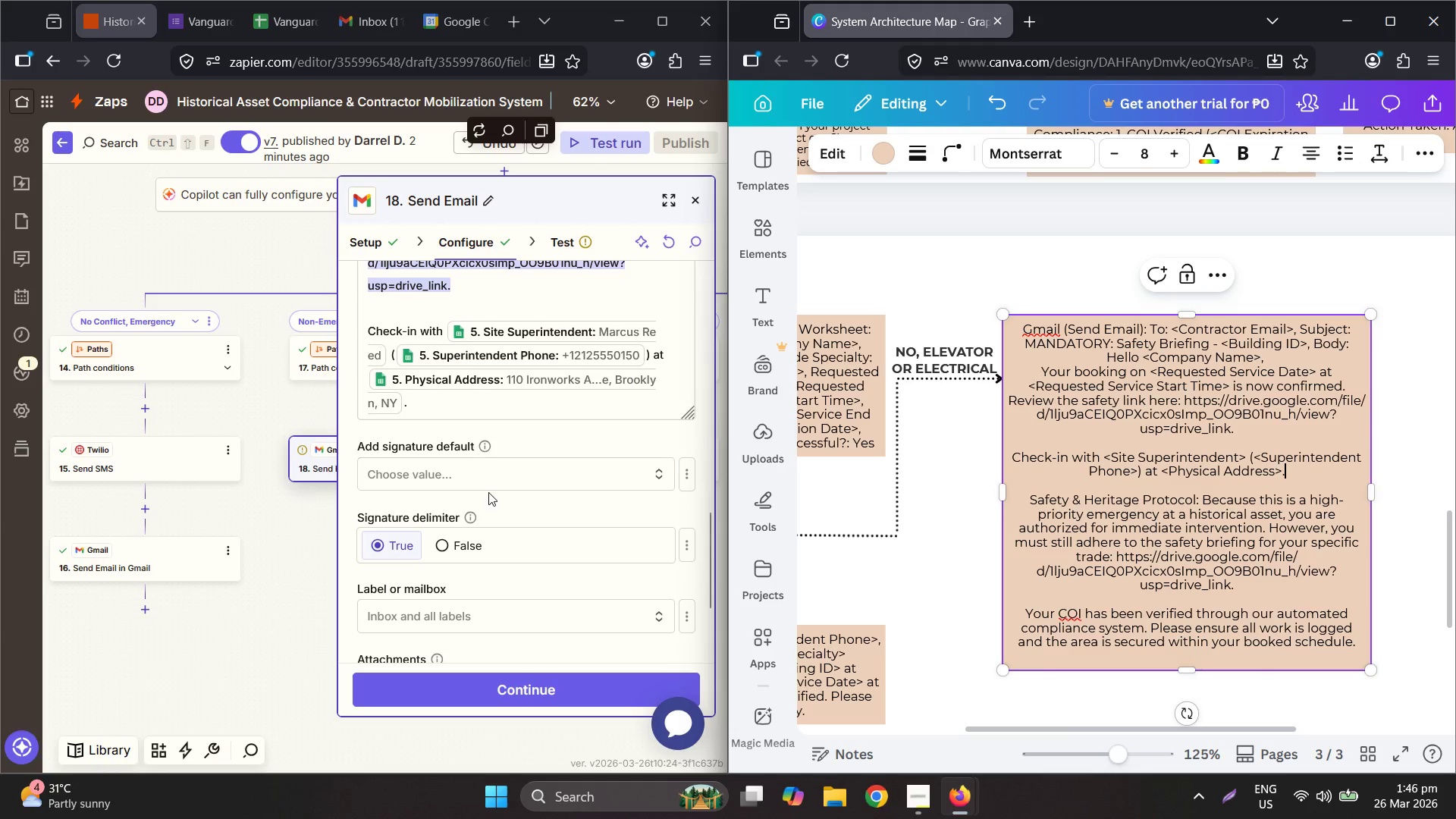 
scroll: coordinate [489, 492], scroll_direction: down, amount: 2.0
 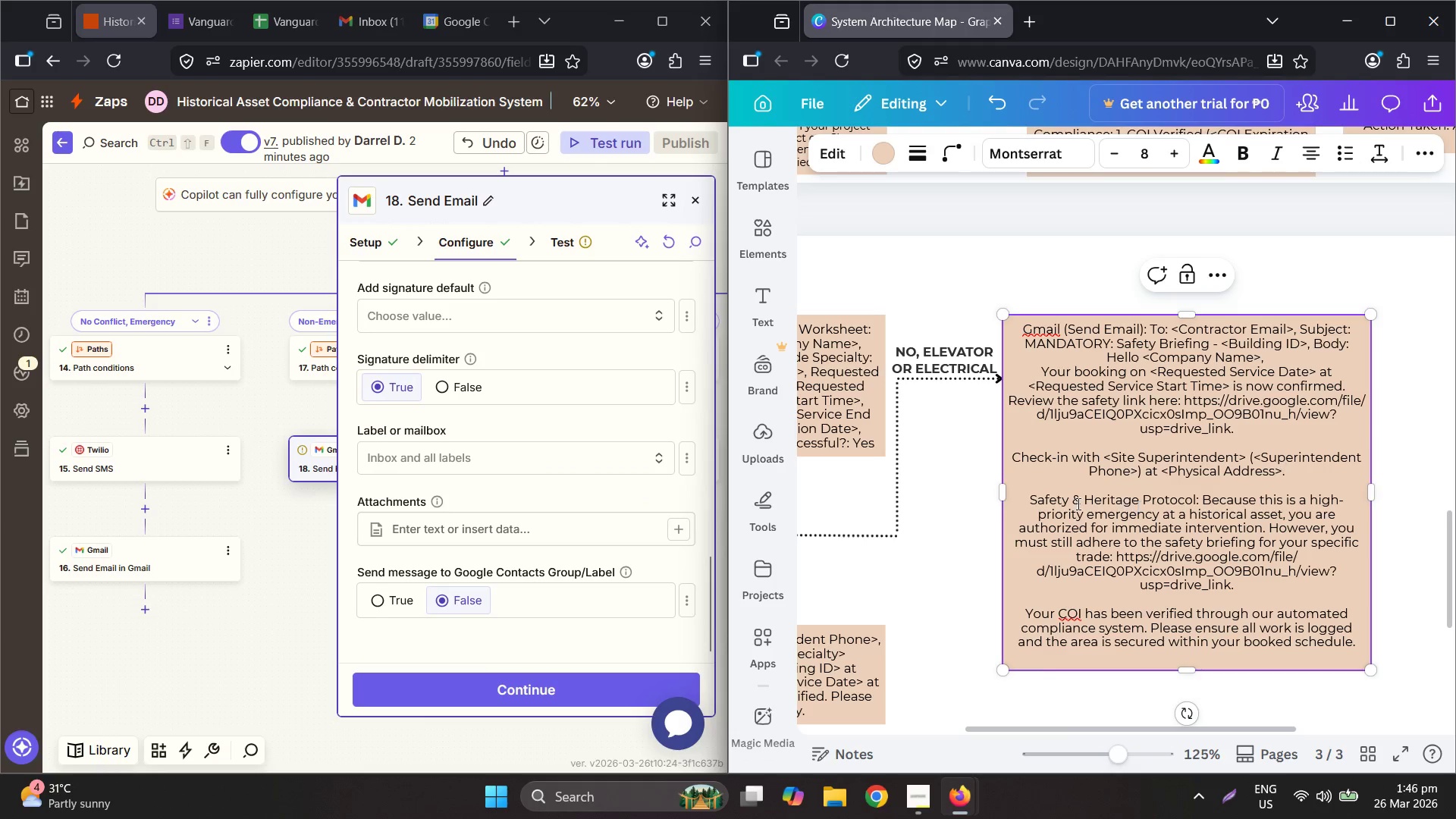 
left_click_drag(start_coordinate=[1018, 494], to_coordinate=[1367, 655])
 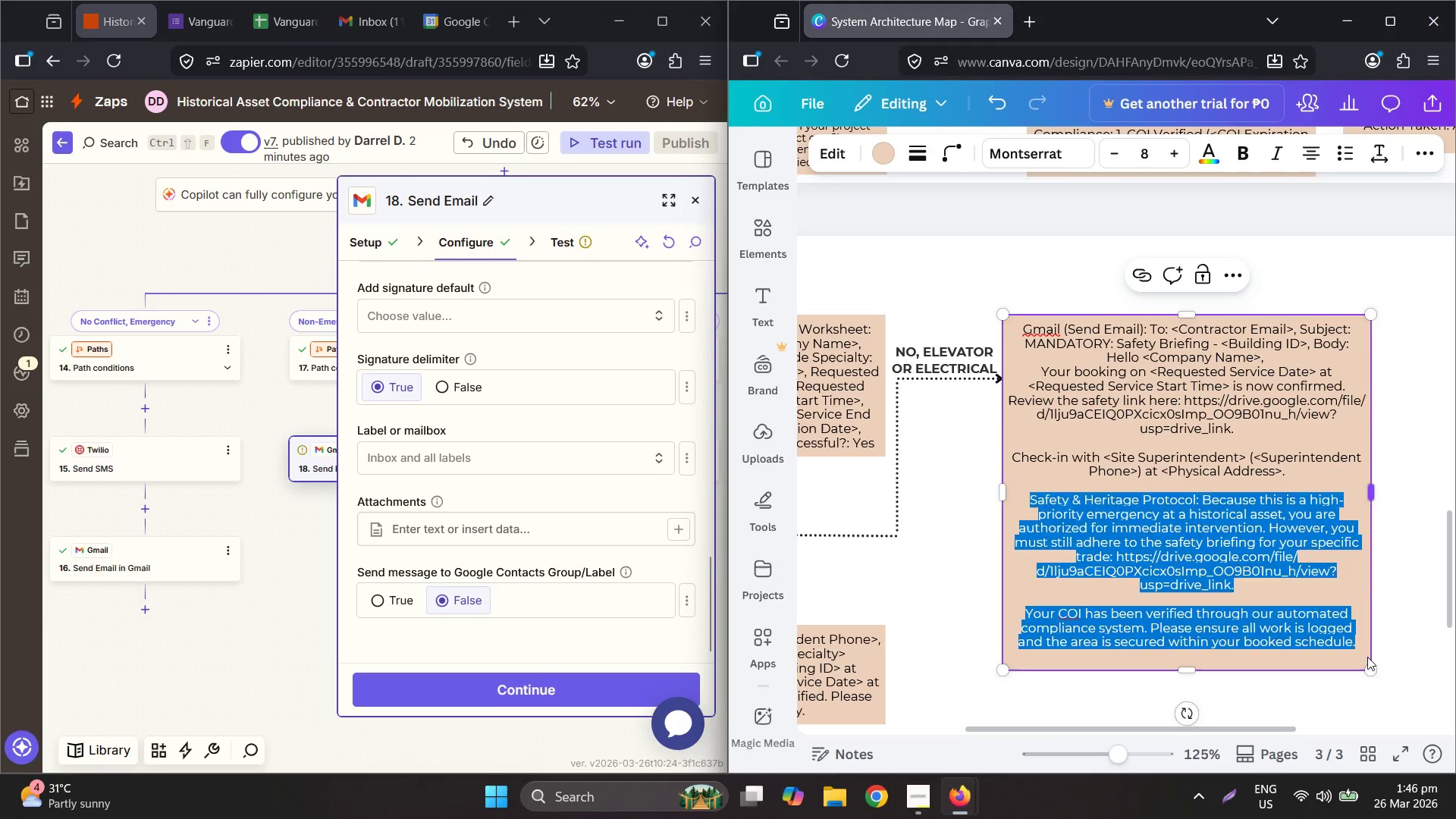 
key(Backspace)
 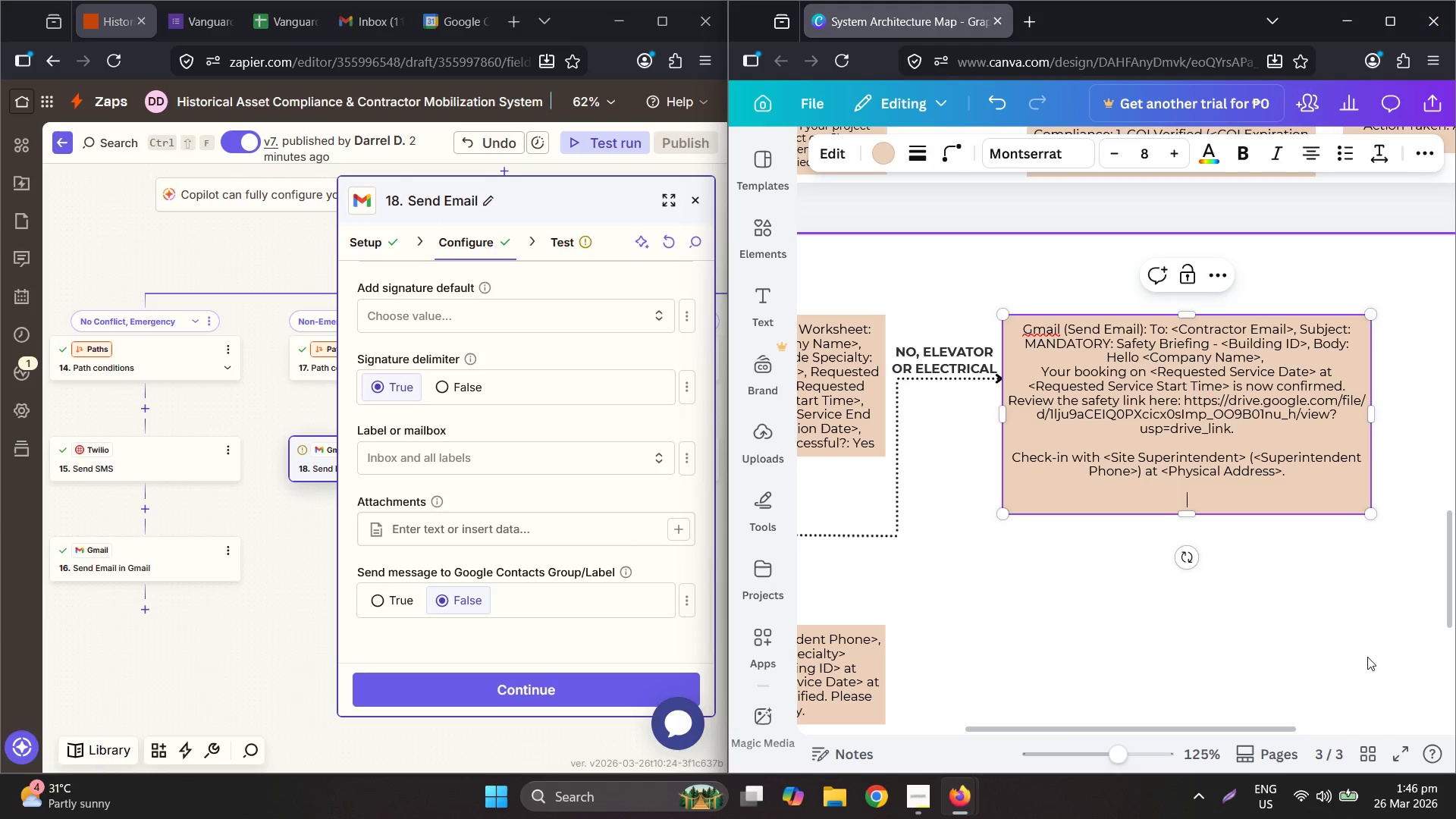 
key(Backspace)
 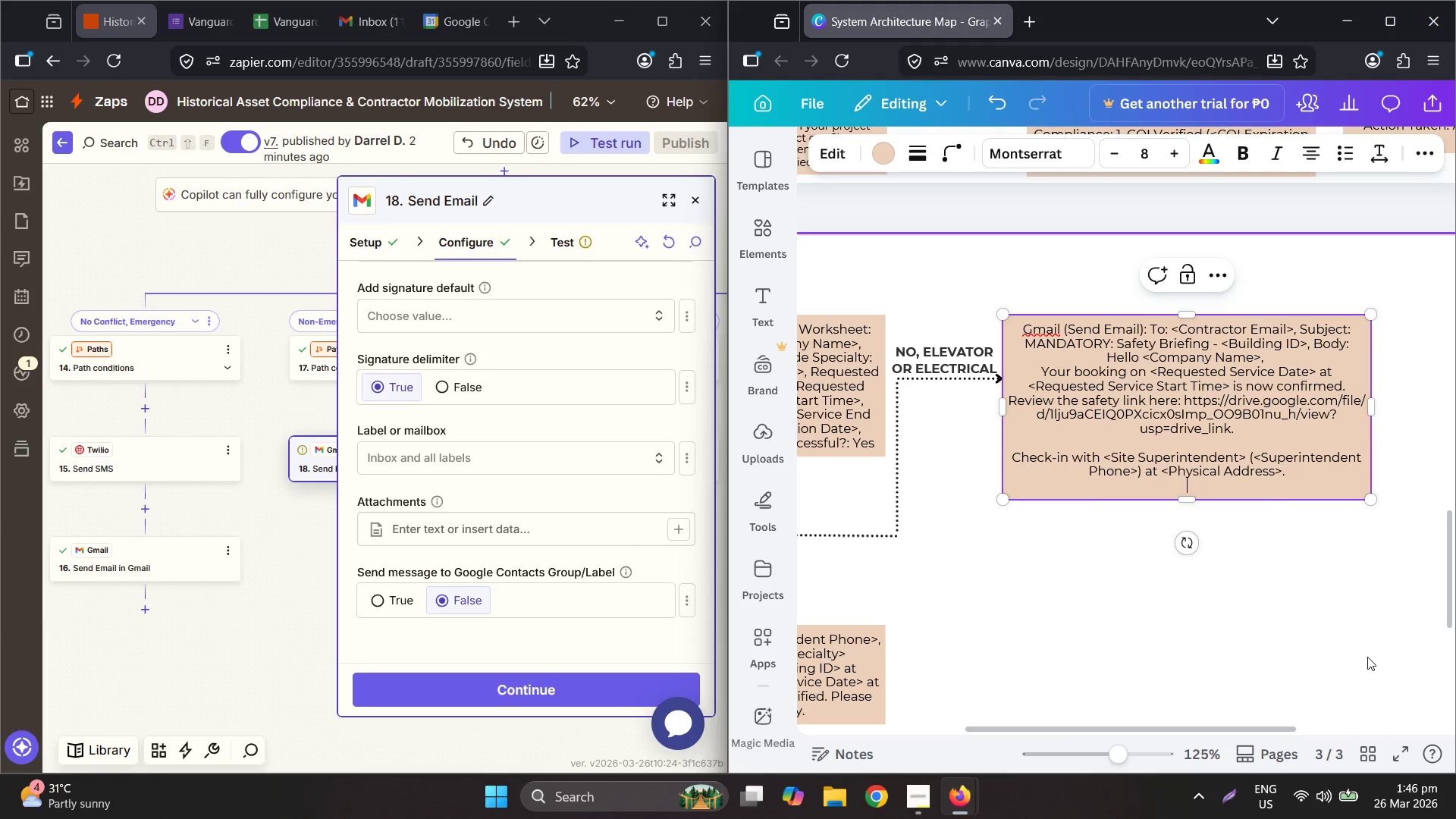 
key(Backspace)
 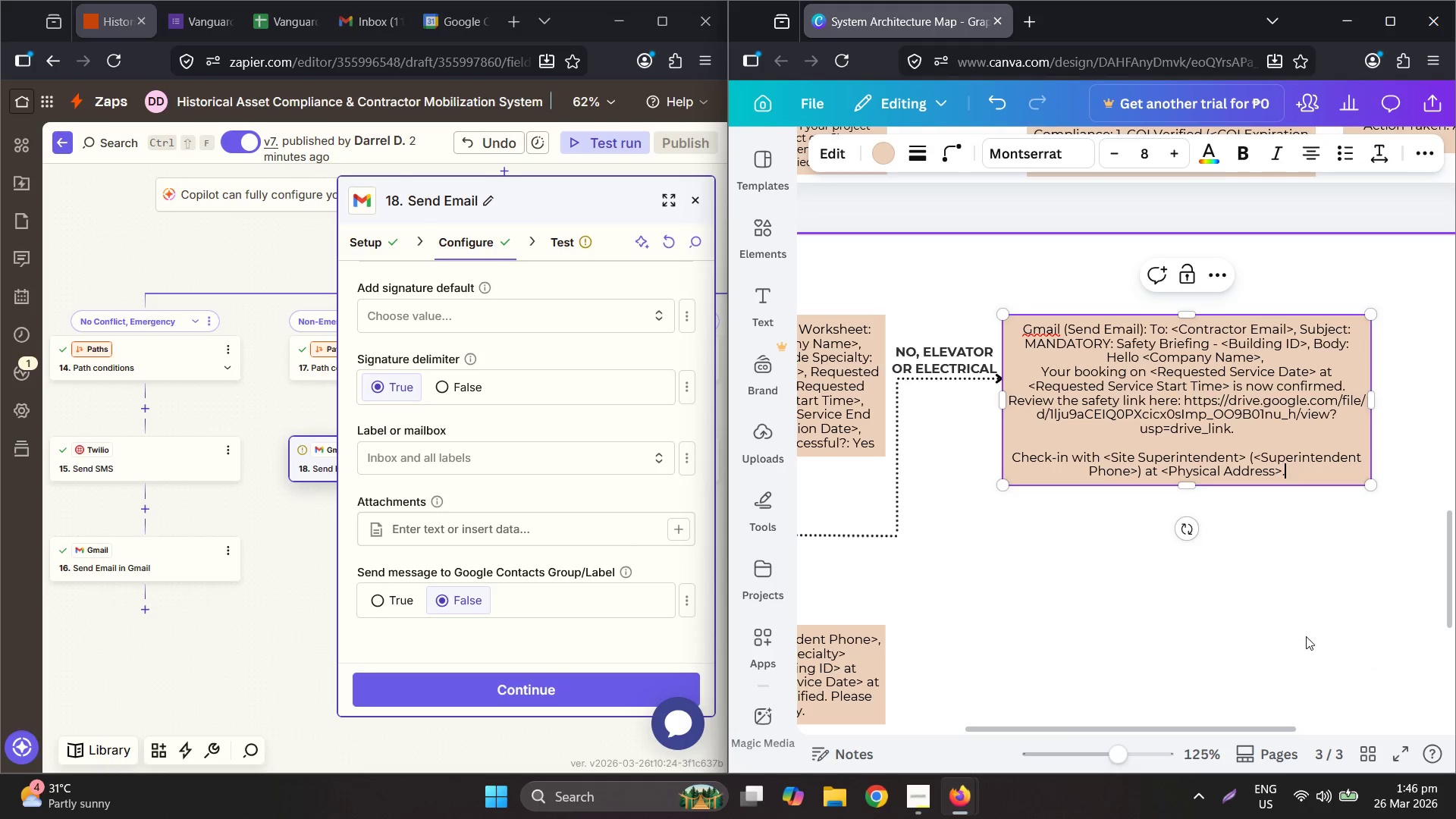 
left_click([1270, 584])
 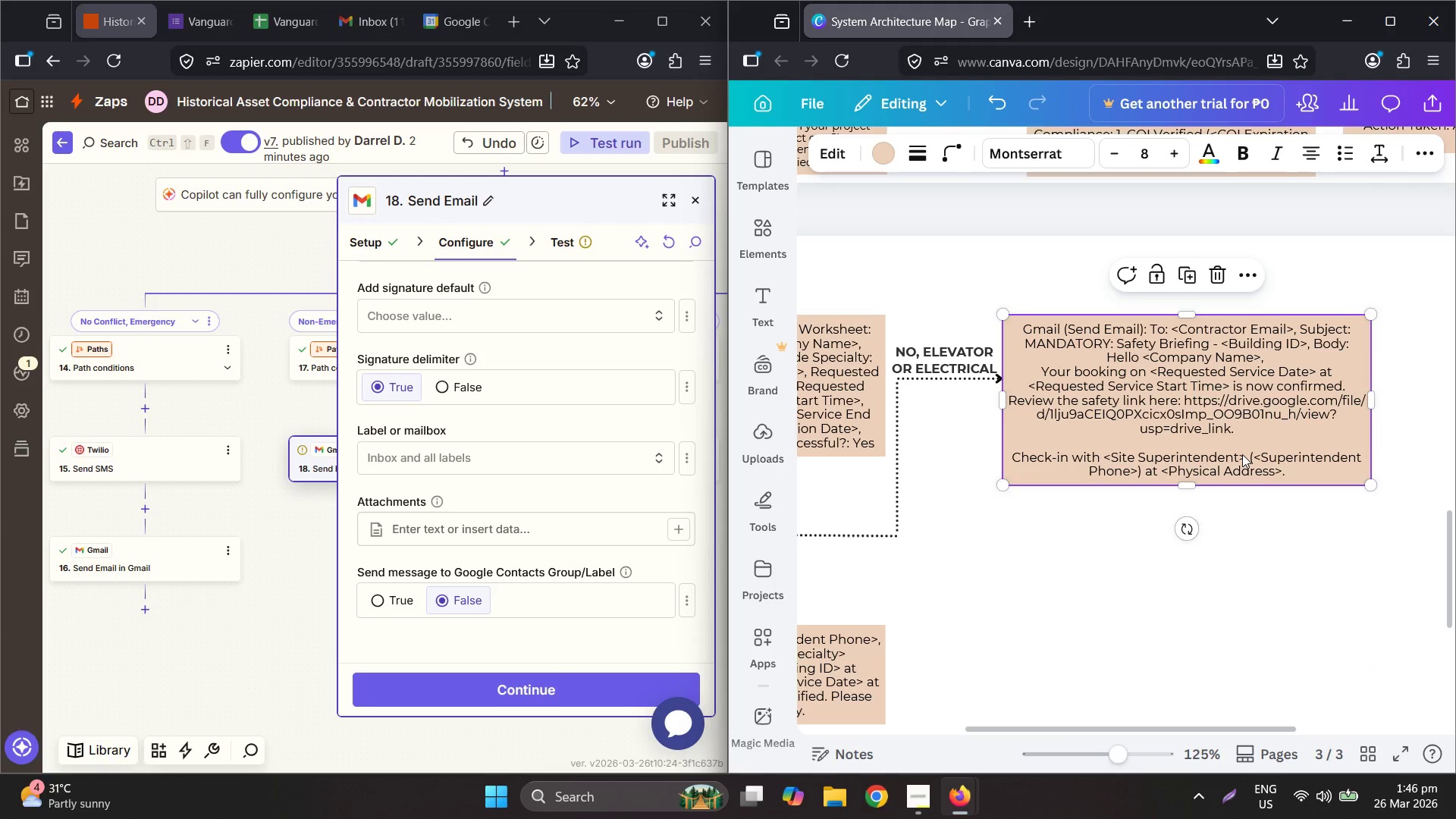 
hold_key(key=ControlLeft, duration=1.16)
scroll: coordinate [1118, 571], scroll_direction: down, amount: 3.0
 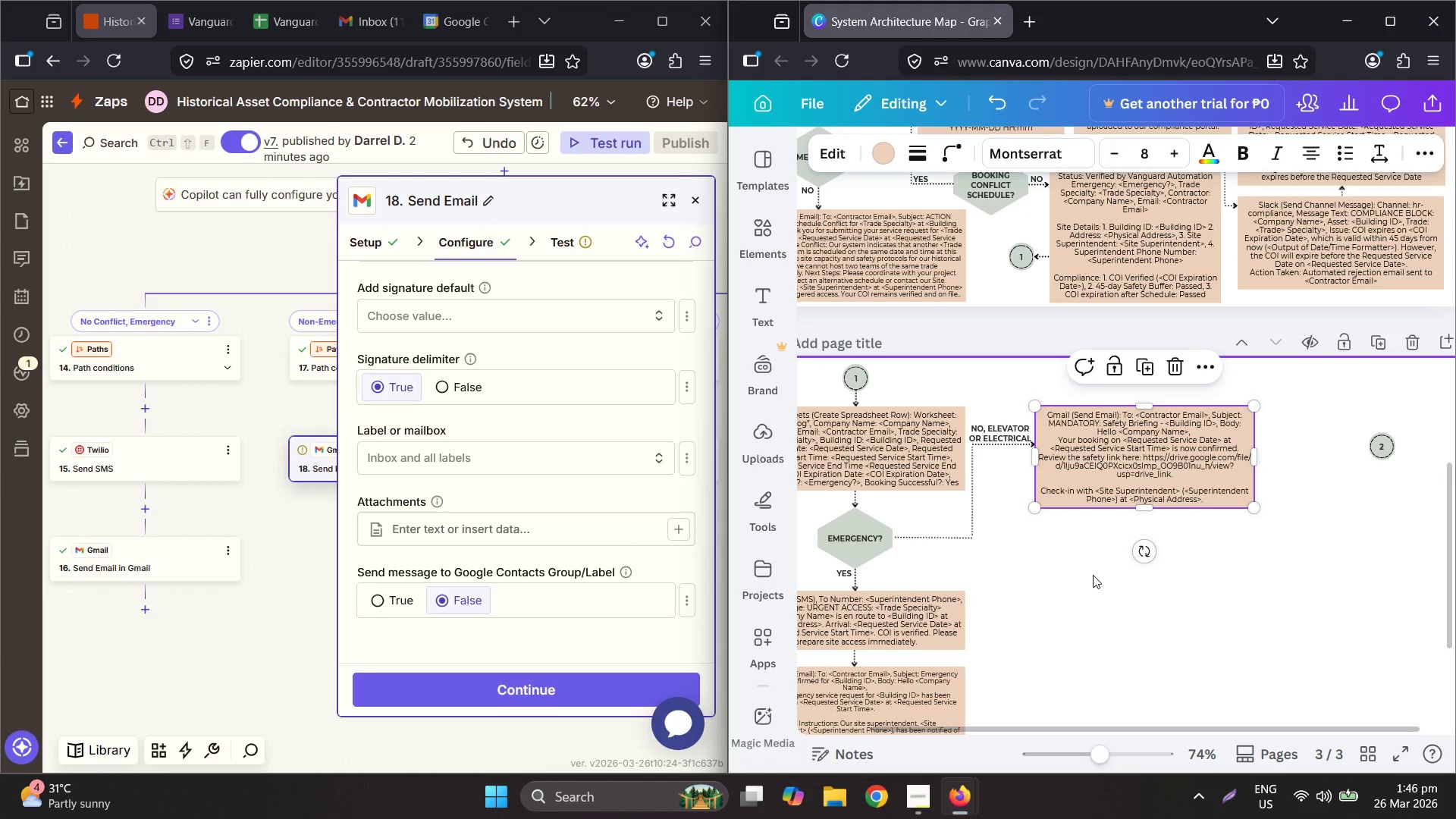 
hold_key(key=ControlLeft, duration=1.09)
scroll: coordinate [1044, 494], scroll_direction: up, amount: 2.0
 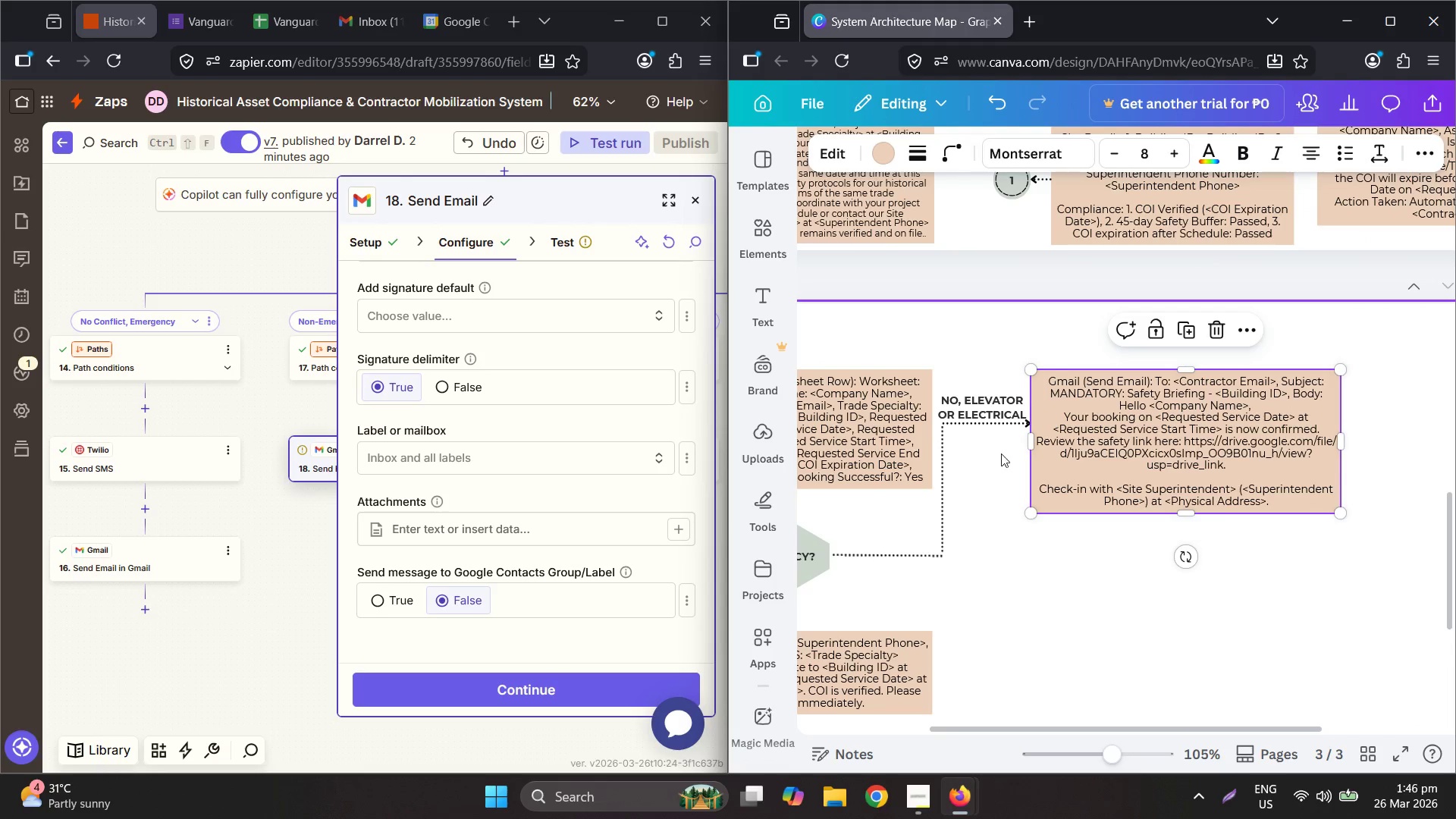 
left_click([993, 409])
 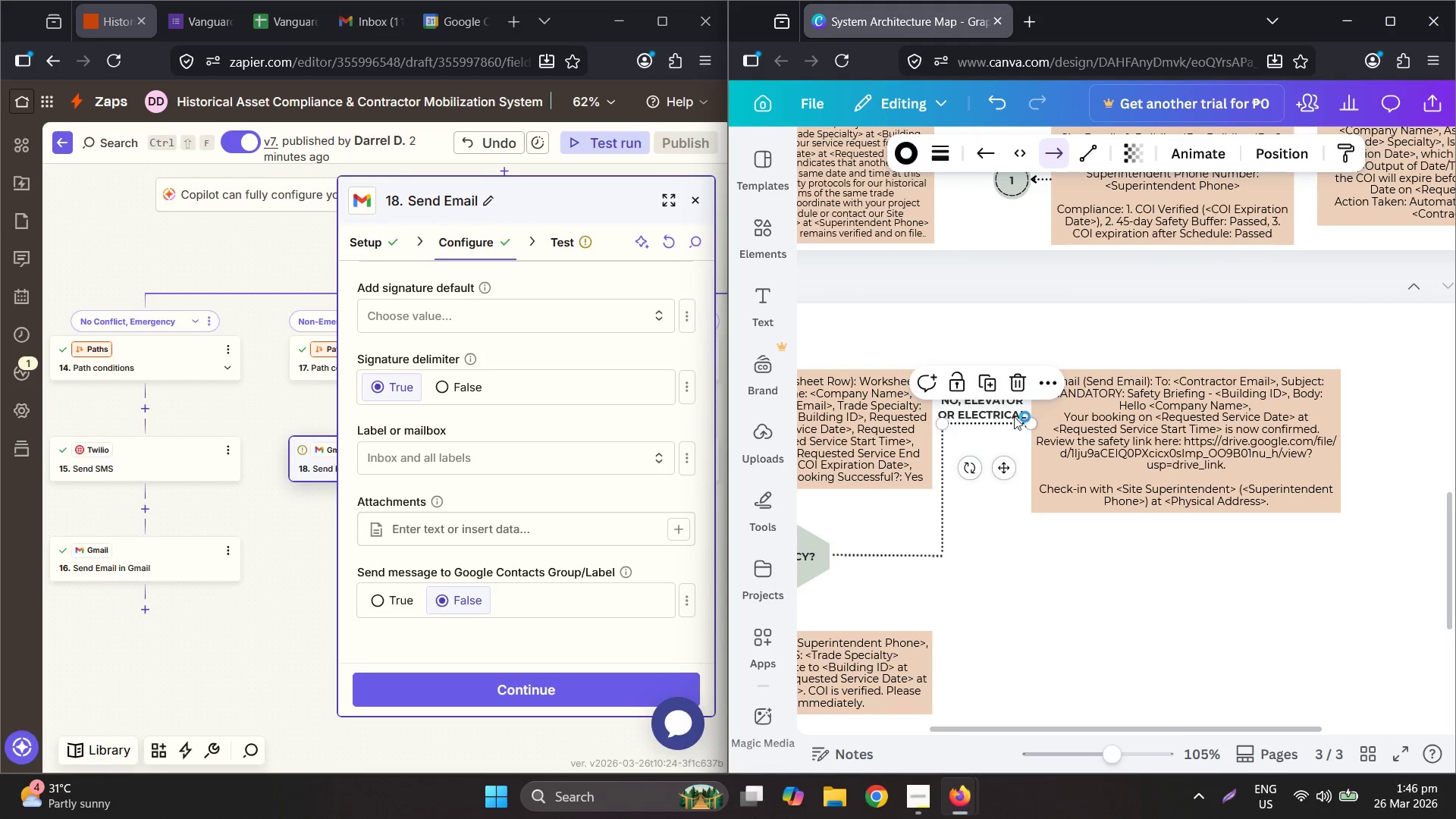 
hold_key(key=ShiftLeft, duration=0.44)
 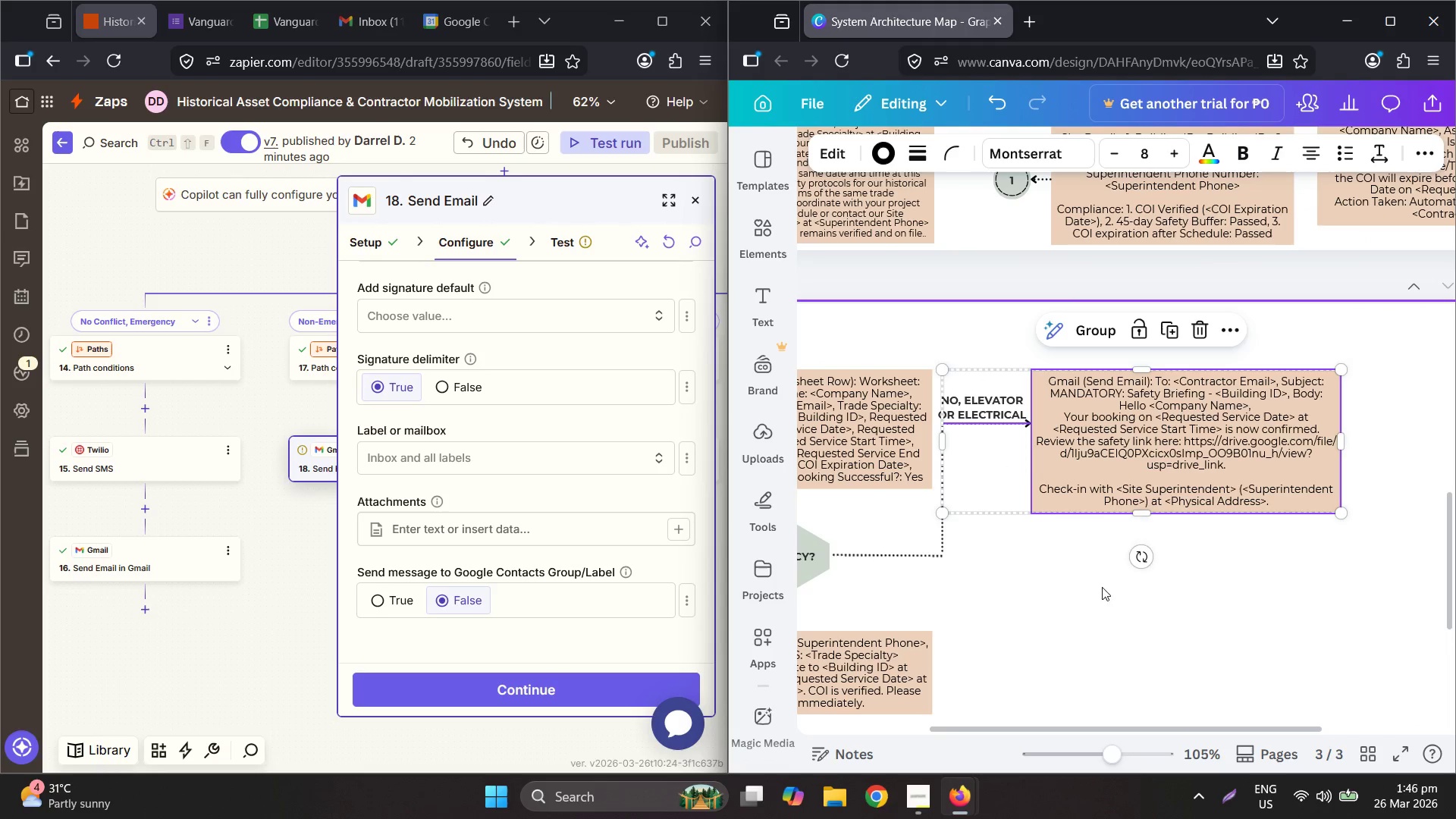 
left_click([1111, 592])
 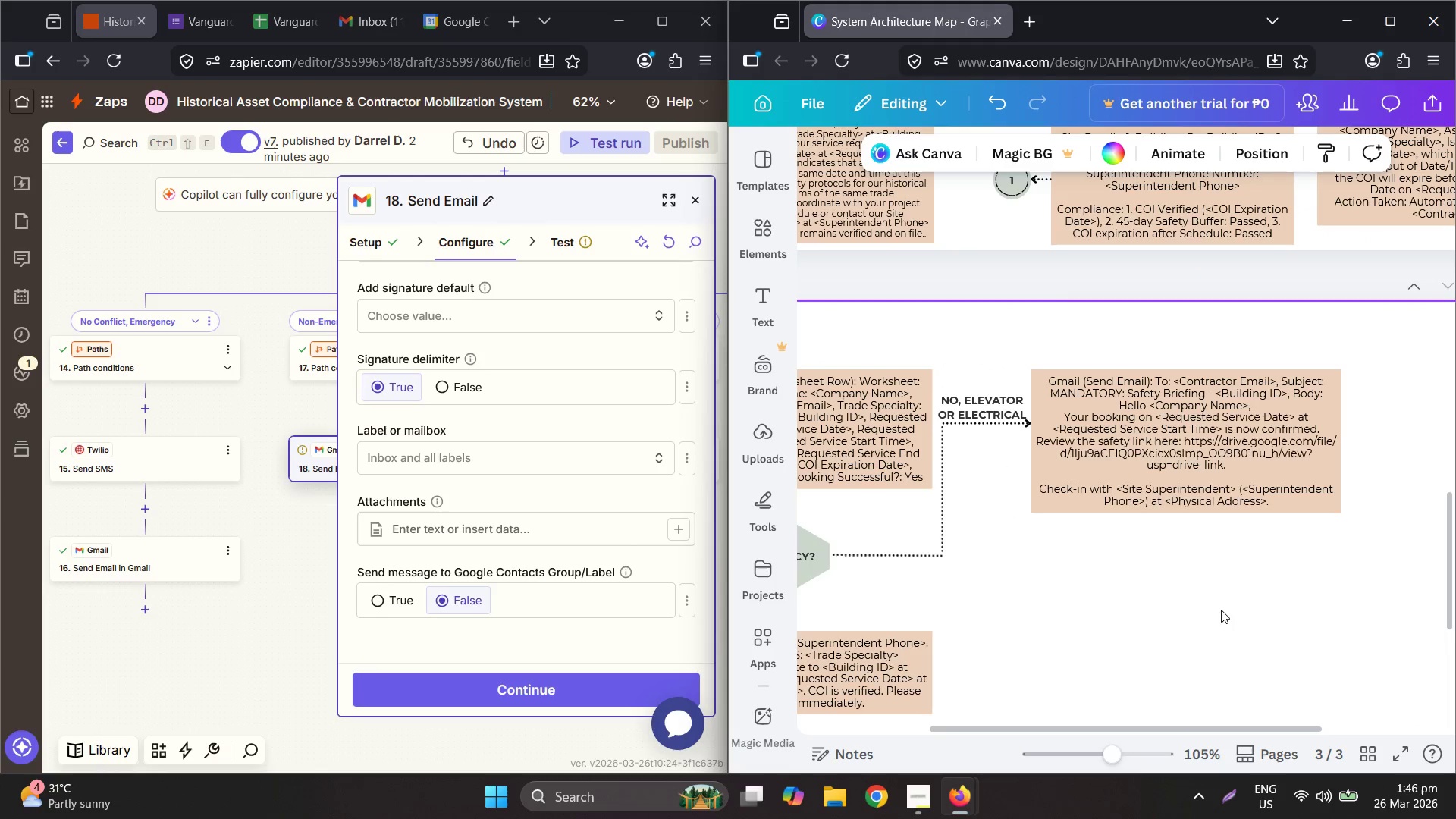 
left_click_drag(start_coordinate=[1221, 610], to_coordinate=[980, 334])
 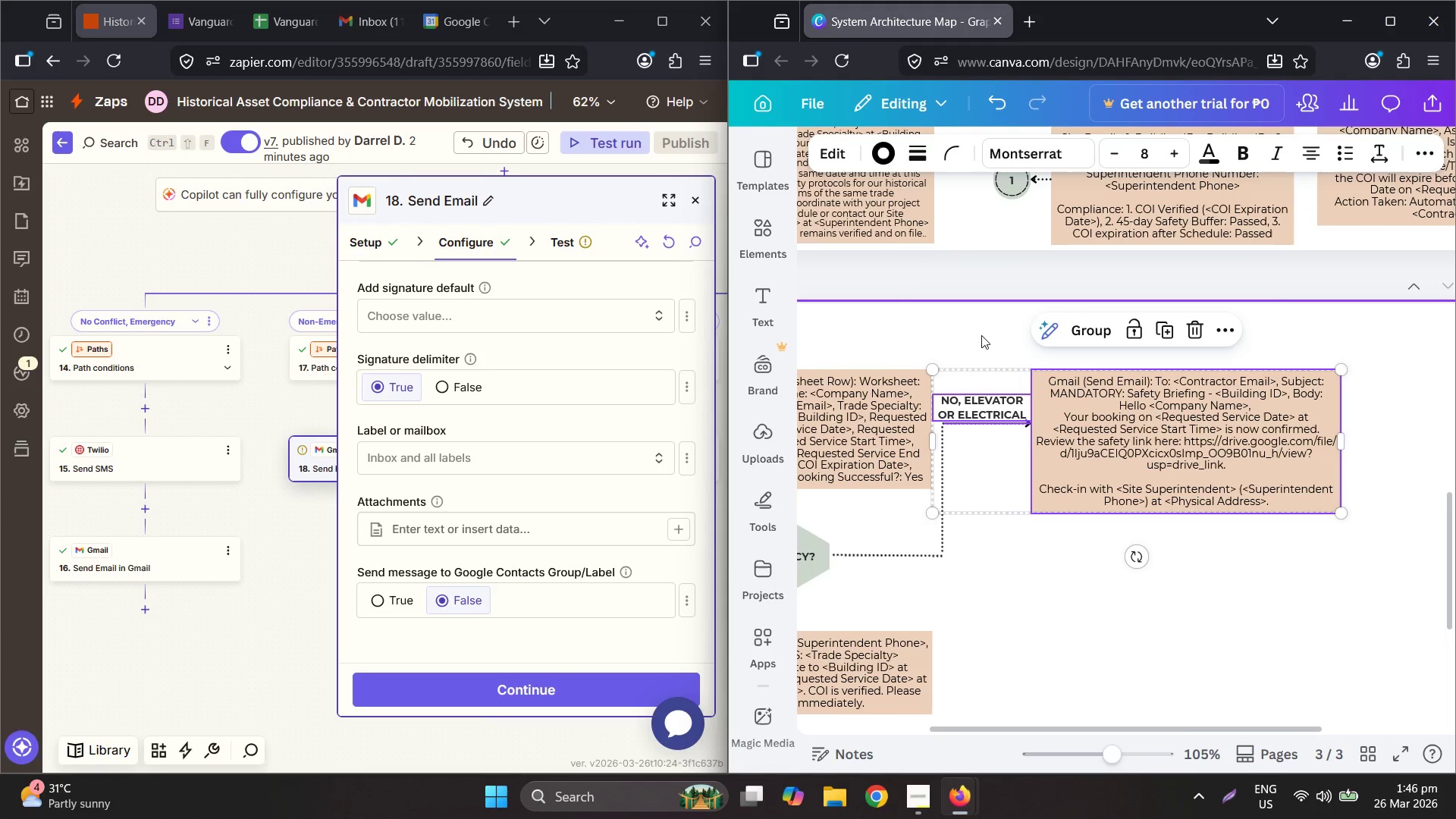 
key(Control+C)
 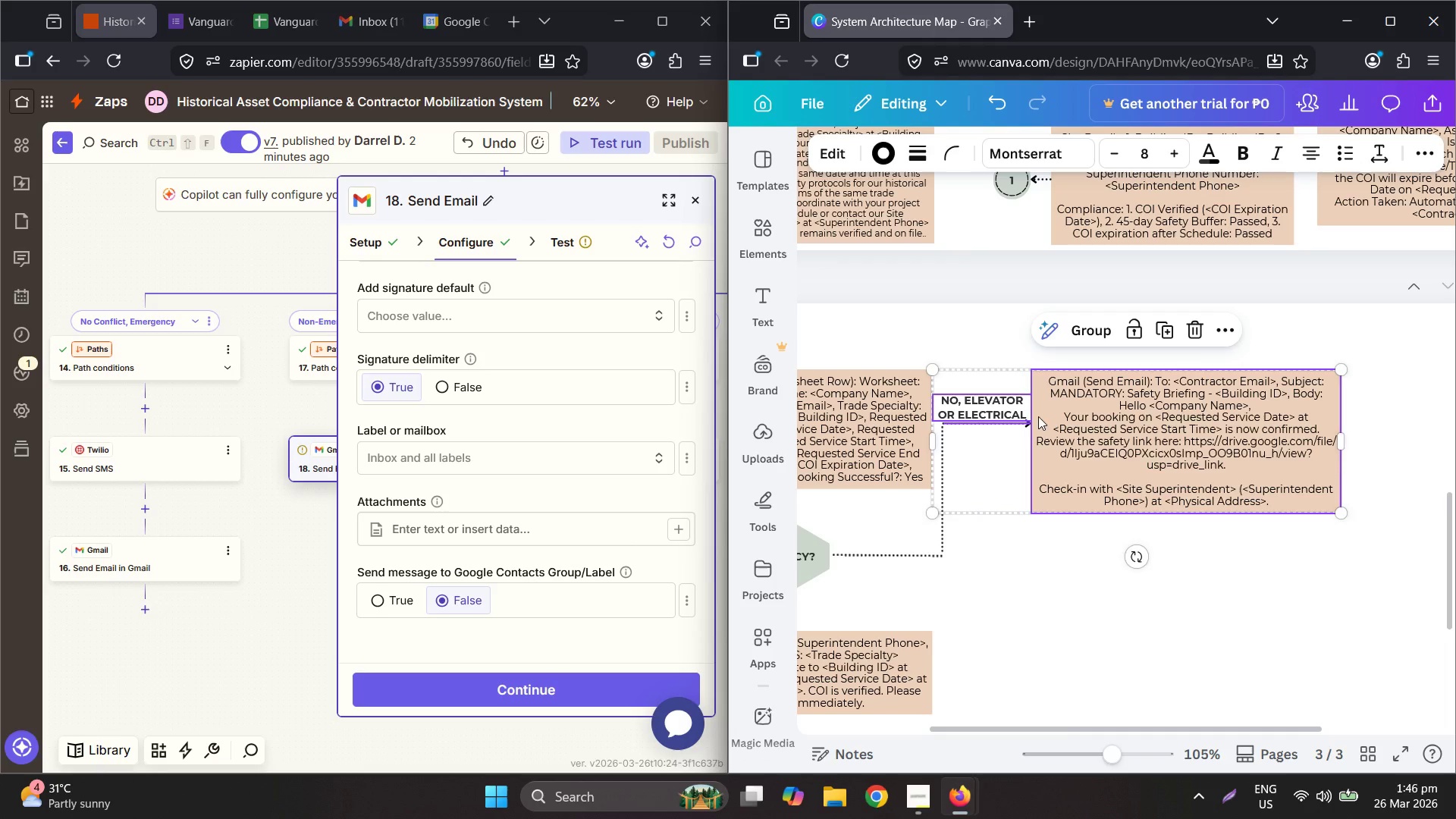 
key(Control+V)
 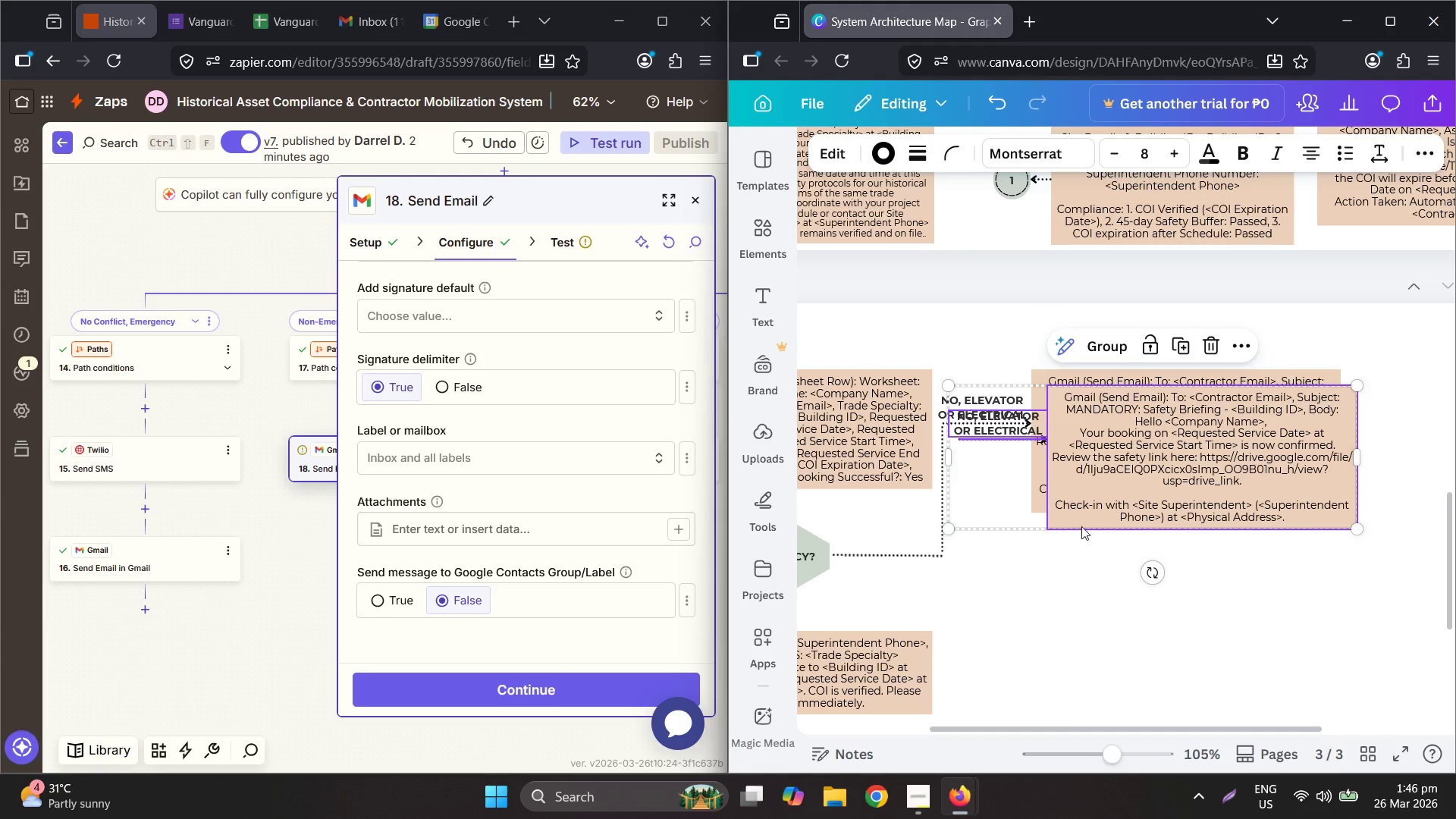 
left_click_drag(start_coordinate=[1138, 312], to_coordinate=[1128, 466])
 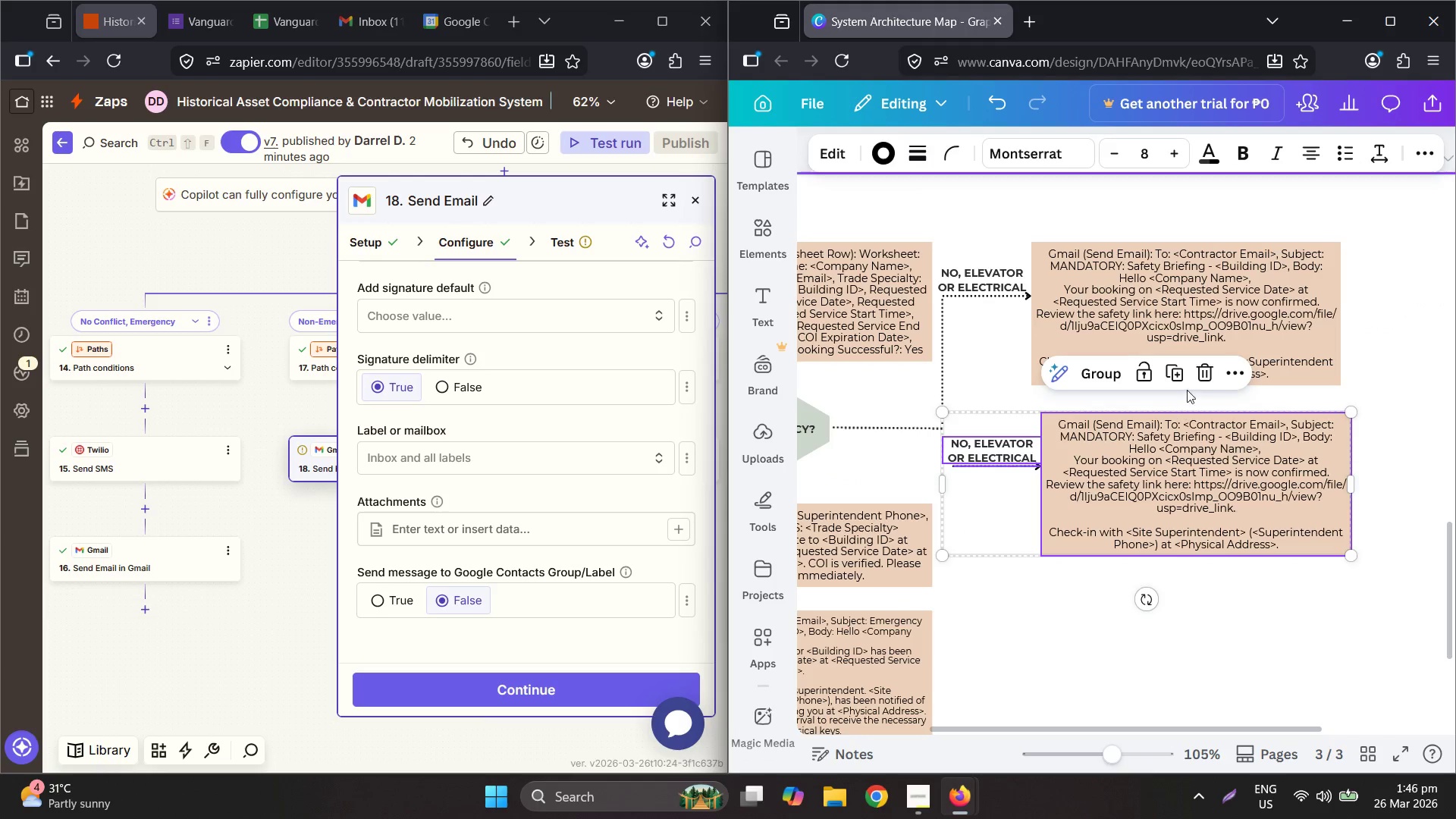 
scroll: coordinate [1081, 523], scroll_direction: down, amount: 2.0
 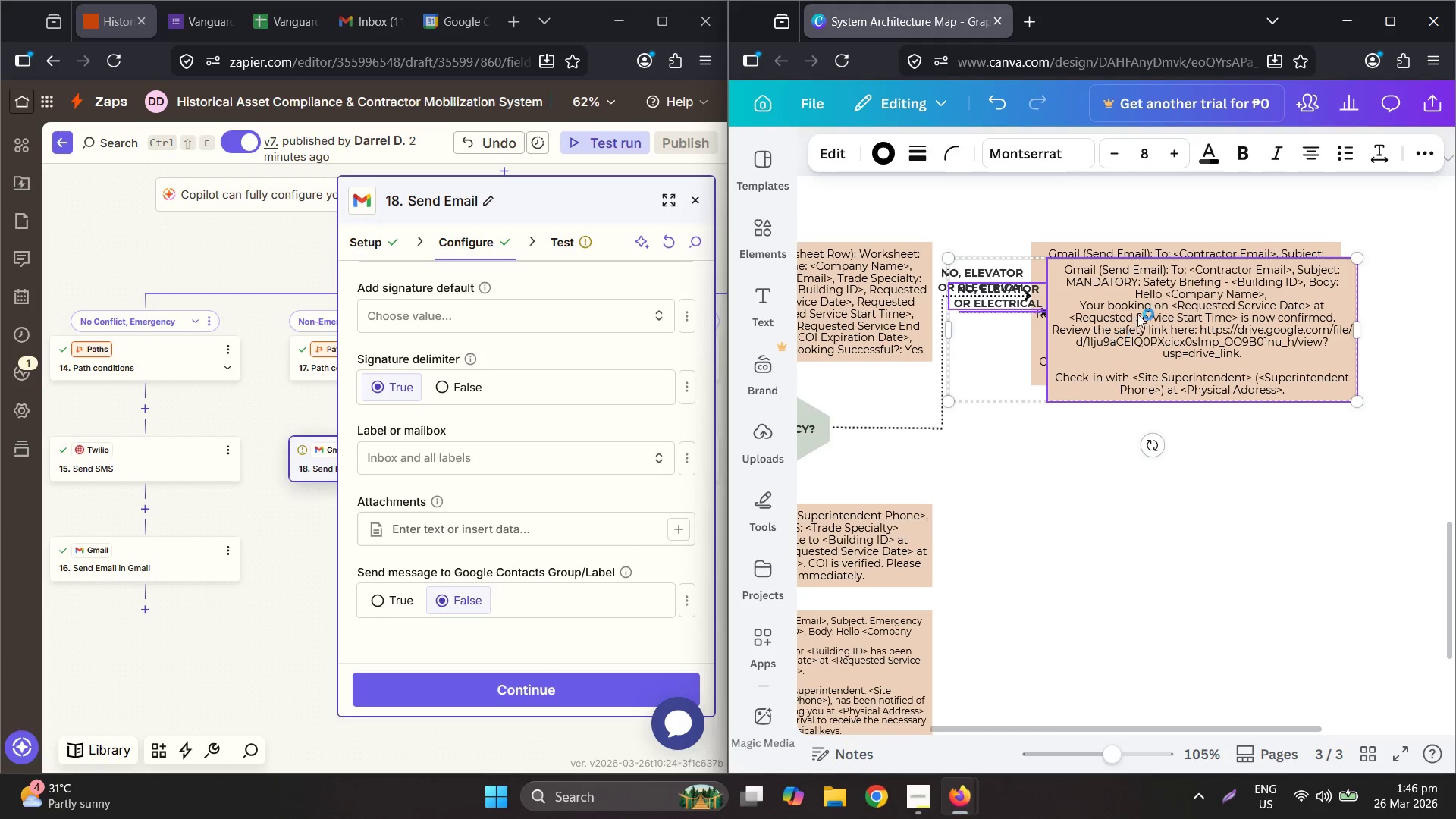 
hold_key(key=ControlLeft, duration=0.39)
 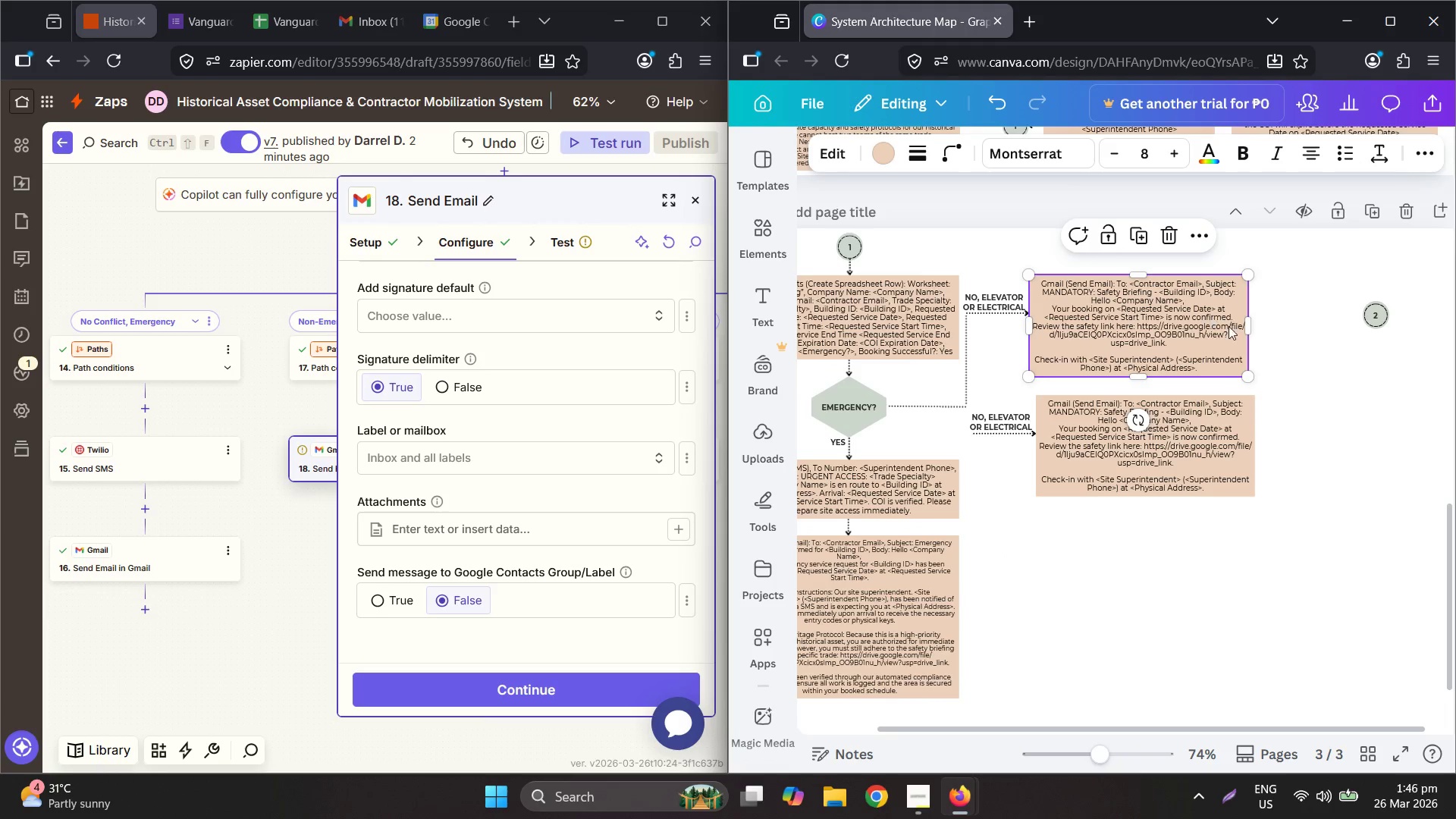 
left_click([1144, 289])
 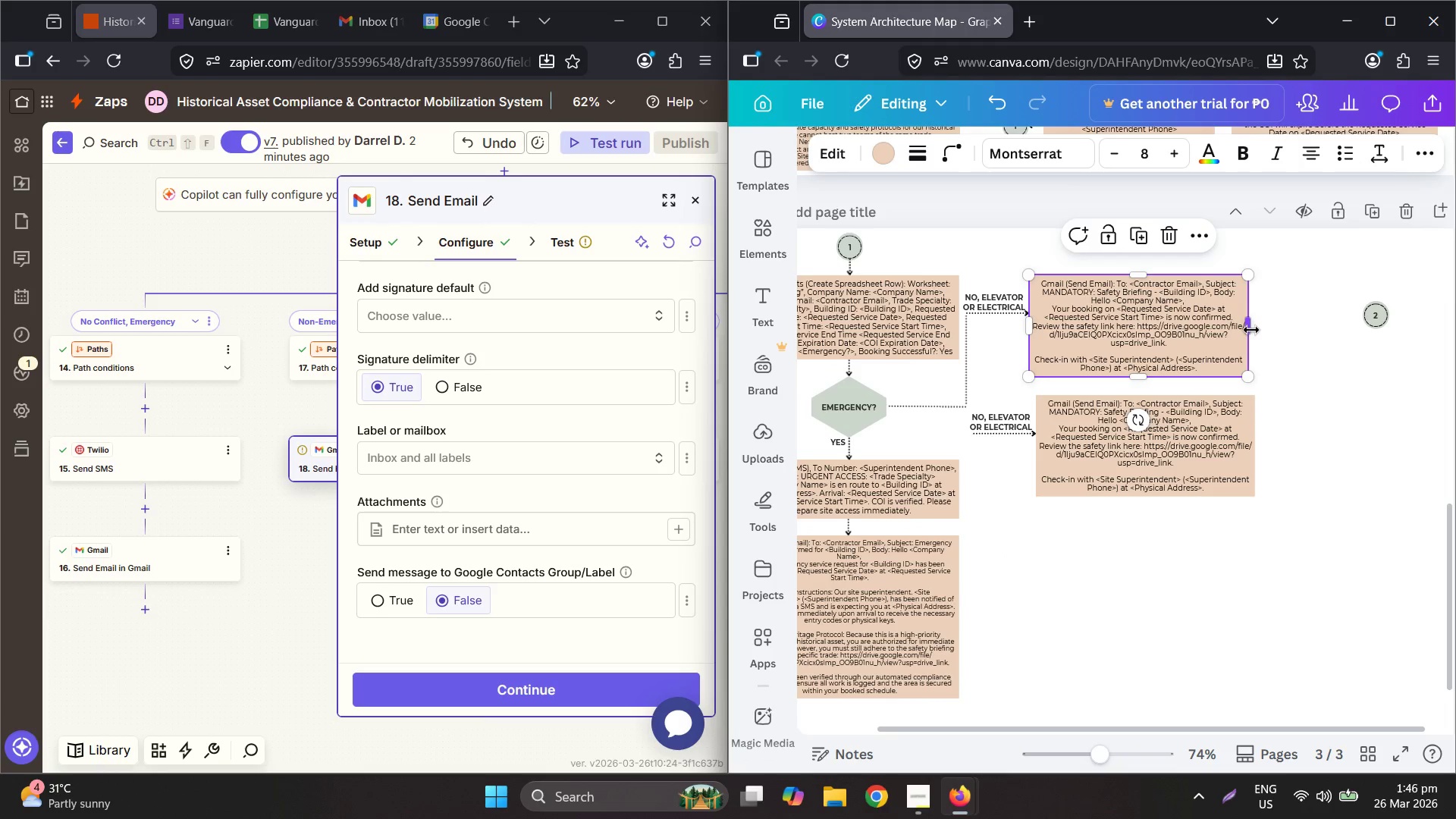 
scroll: coordinate [1023, 354], scroll_direction: down, amount: 2.0
 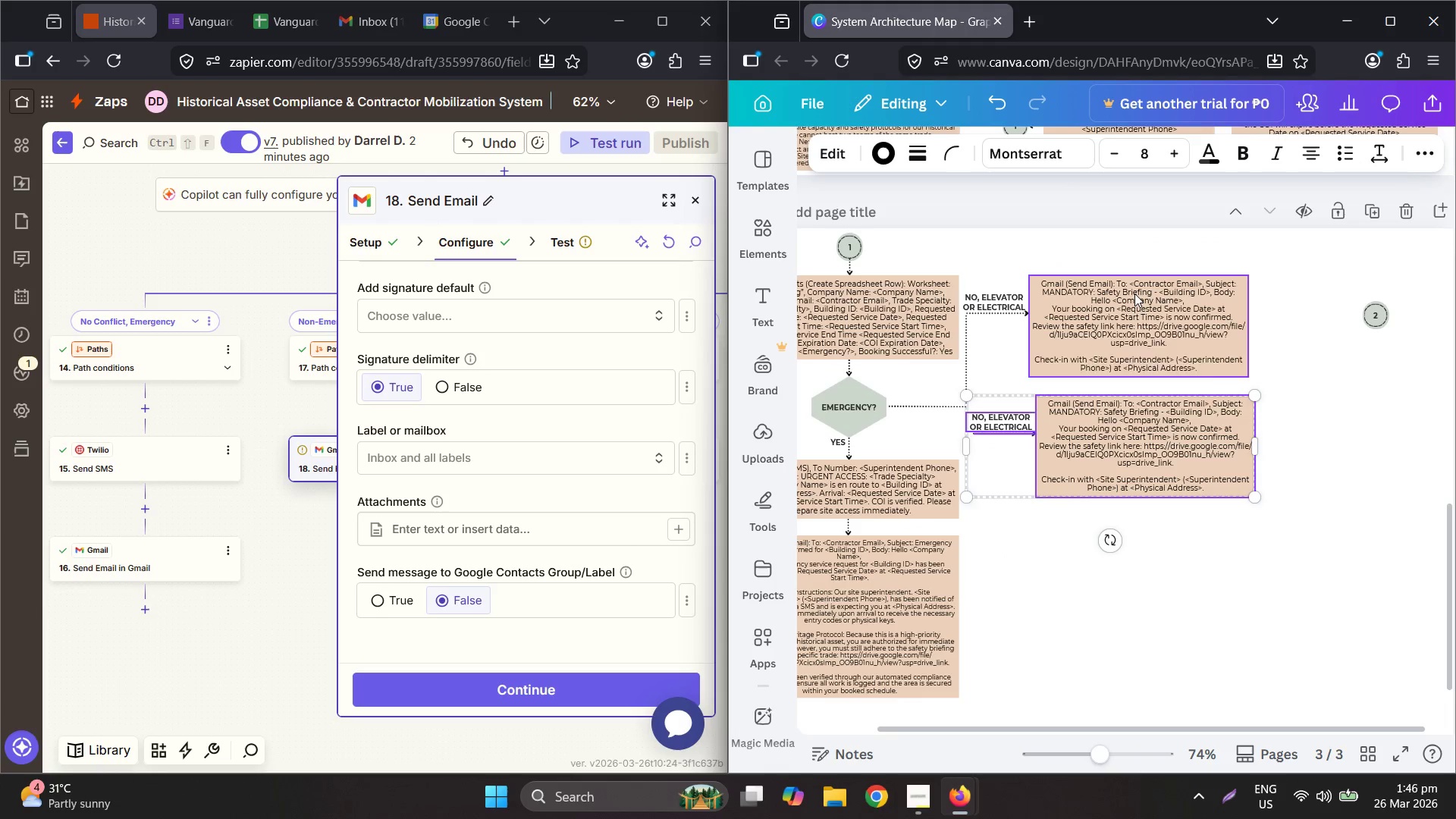 
left_click_drag(start_coordinate=[1250, 328], to_coordinate=[1364, 334])
 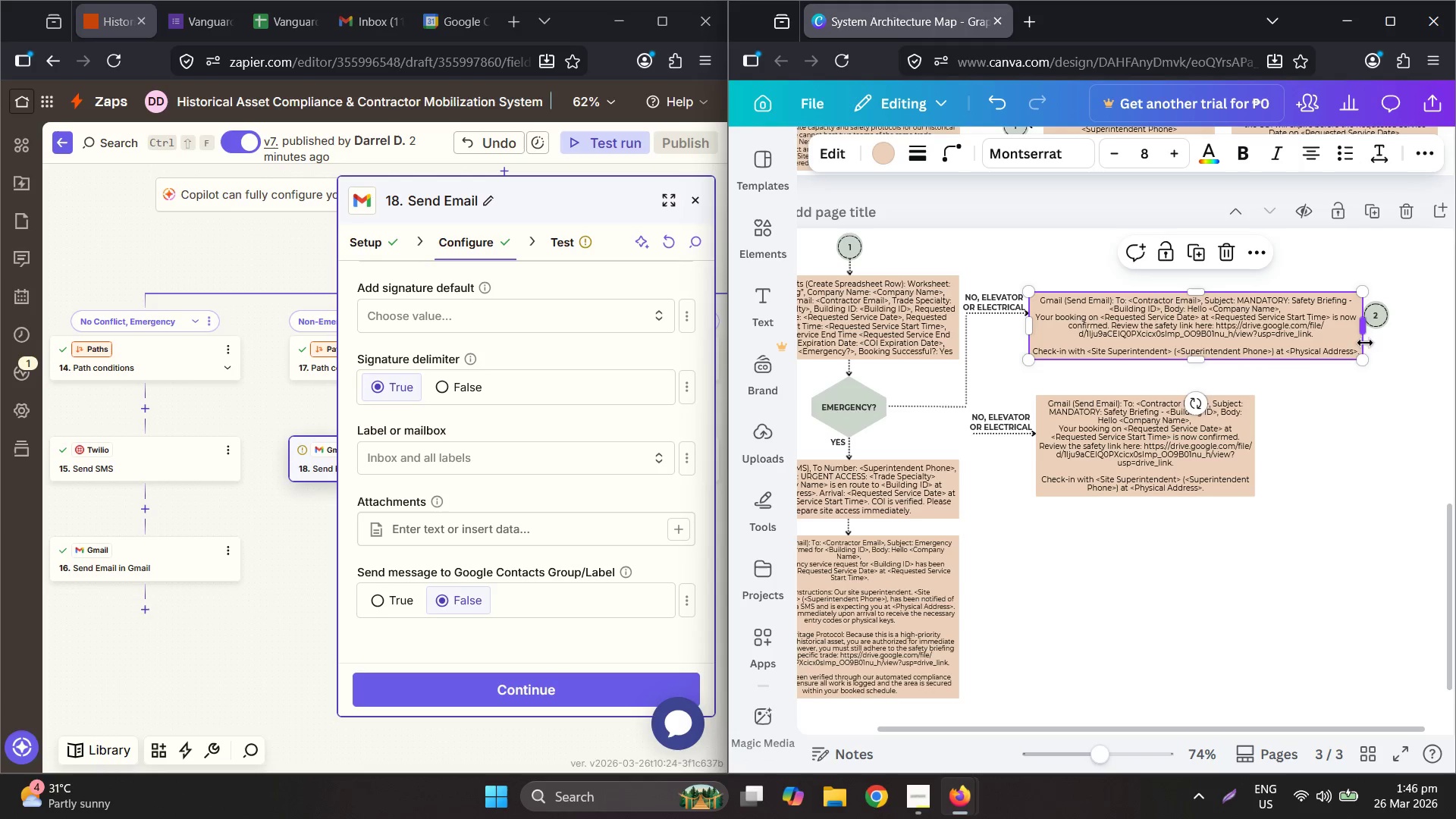 
hold_key(key=ControlLeft, duration=0.67)
 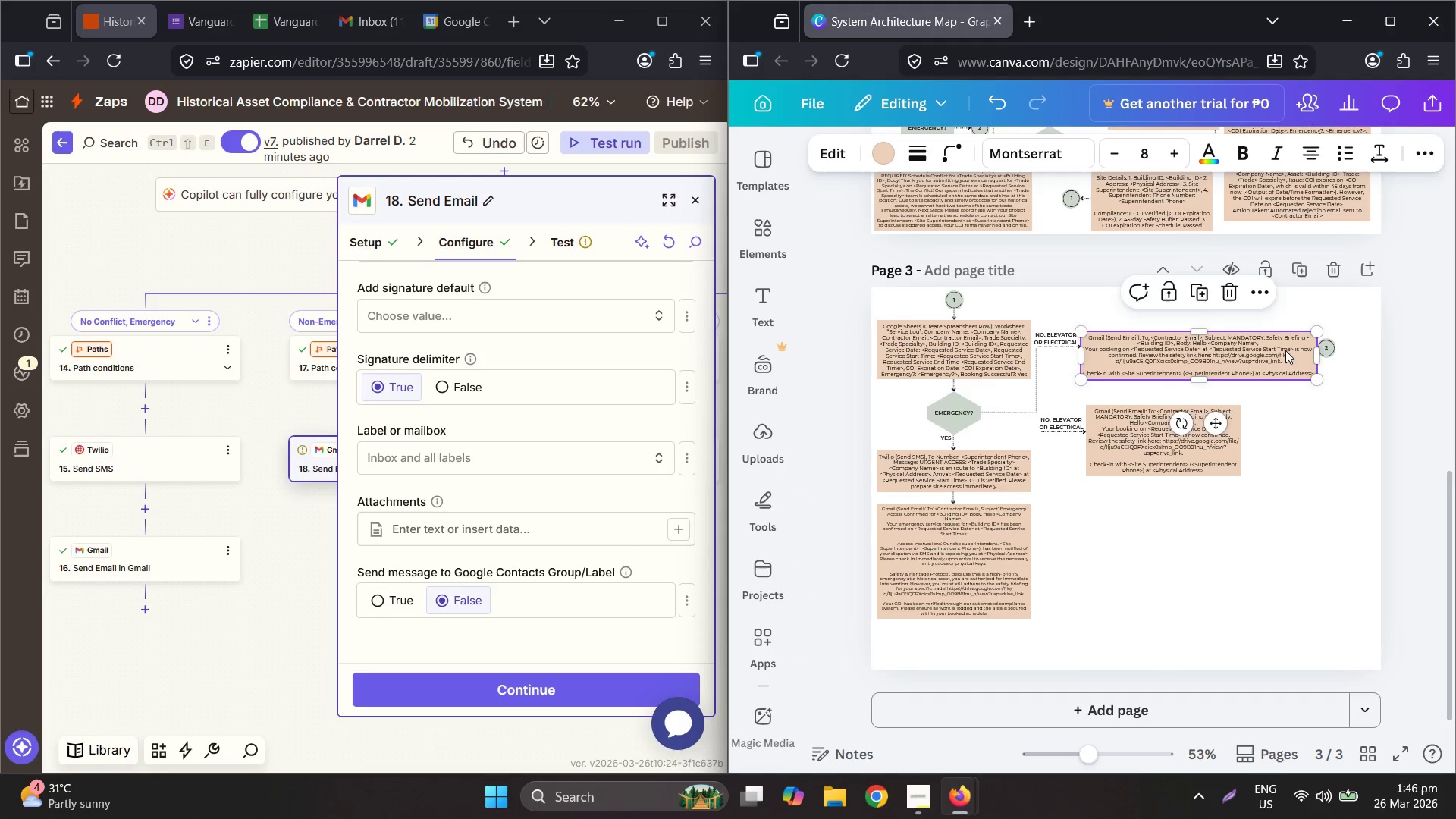 
hold_key(key=ControlLeft, duration=0.92)
 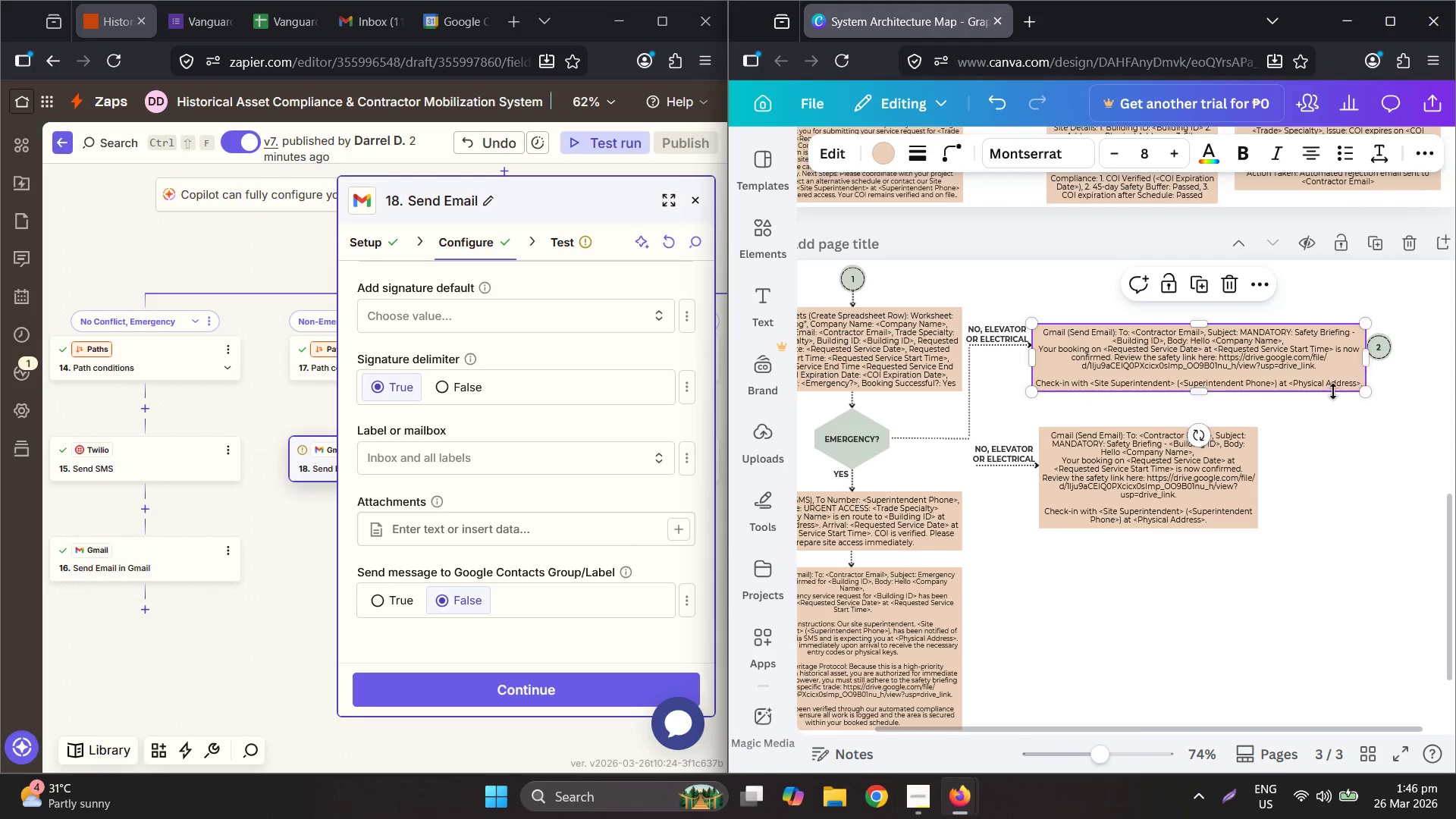 
scroll: coordinate [1034, 427], scroll_direction: down, amount: 2.0
 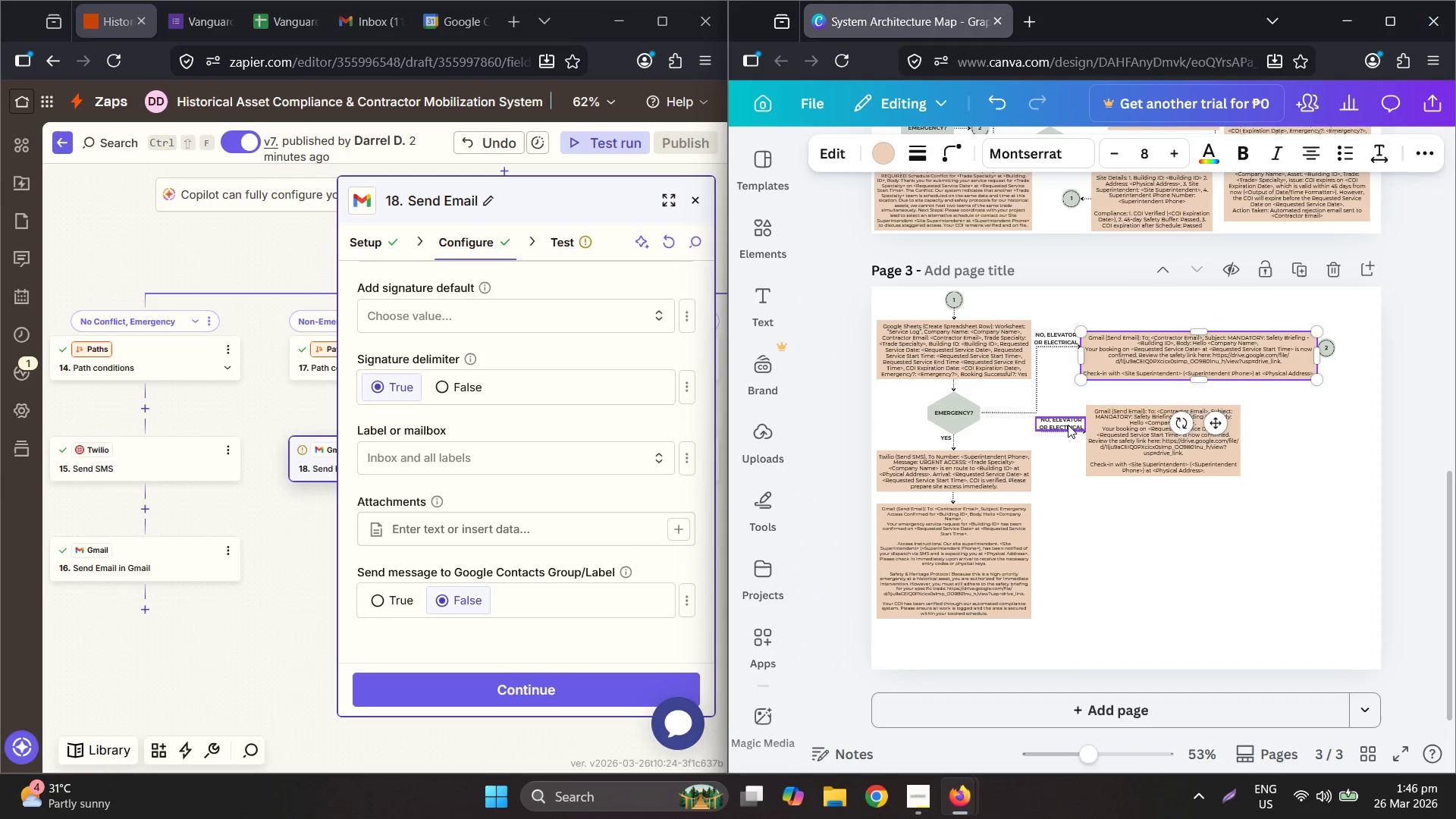 
hold_key(key=ControlLeft, duration=1.75)
 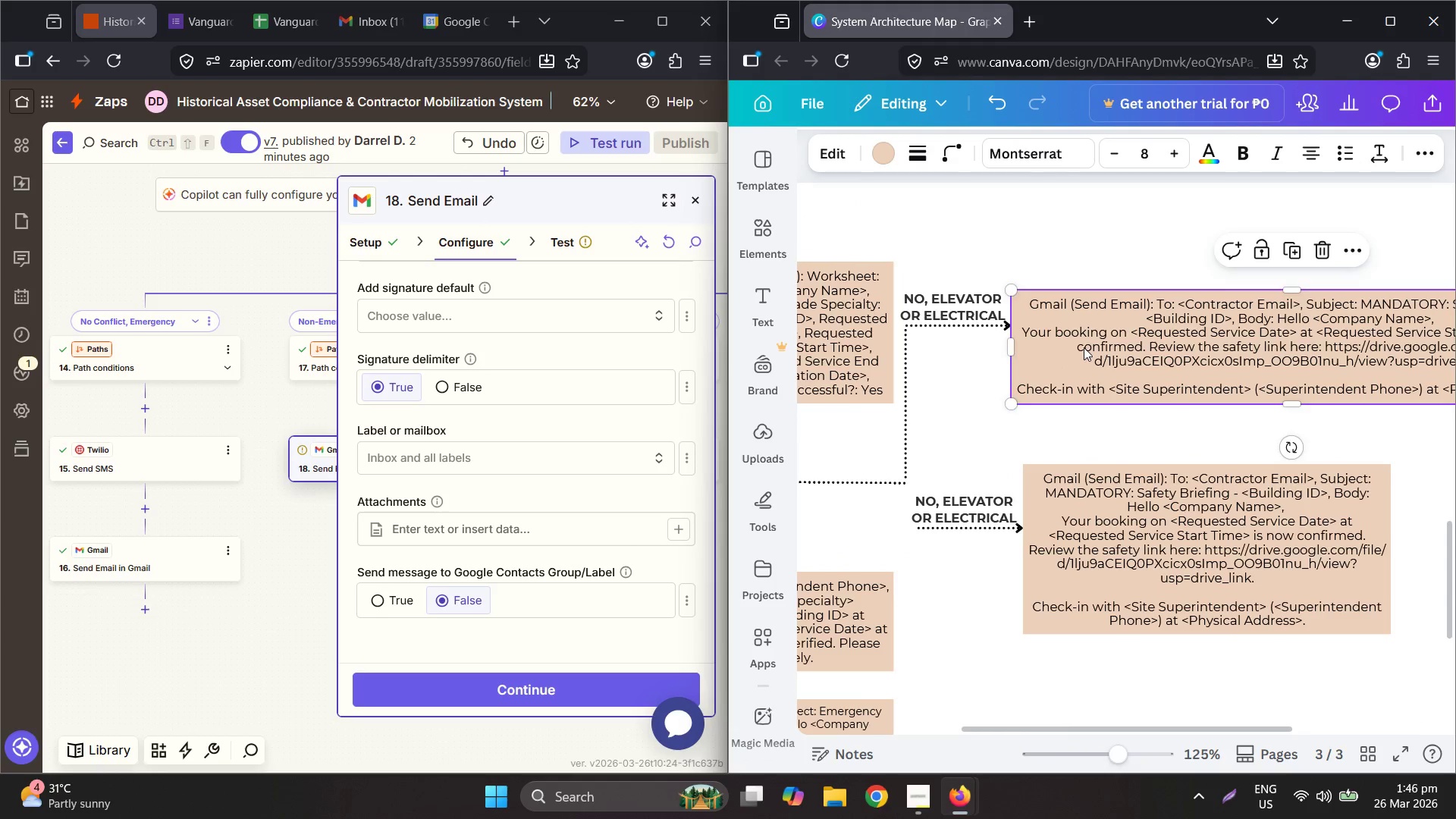 
scroll: coordinate [1063, 369], scroll_direction: up, amount: 5.0
 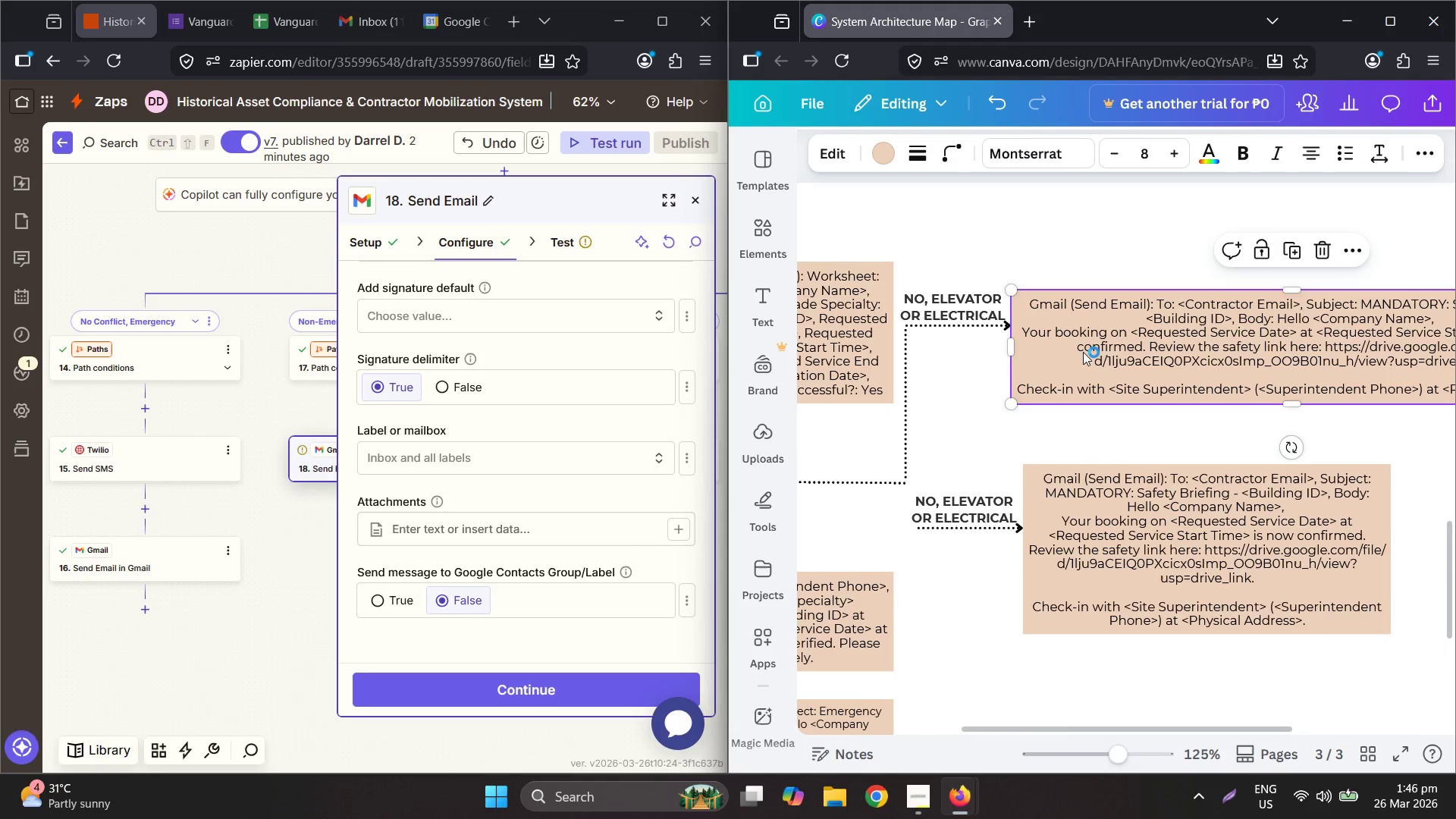 
left_click_drag(start_coordinate=[1083, 349], to_coordinate=[1081, 327])
 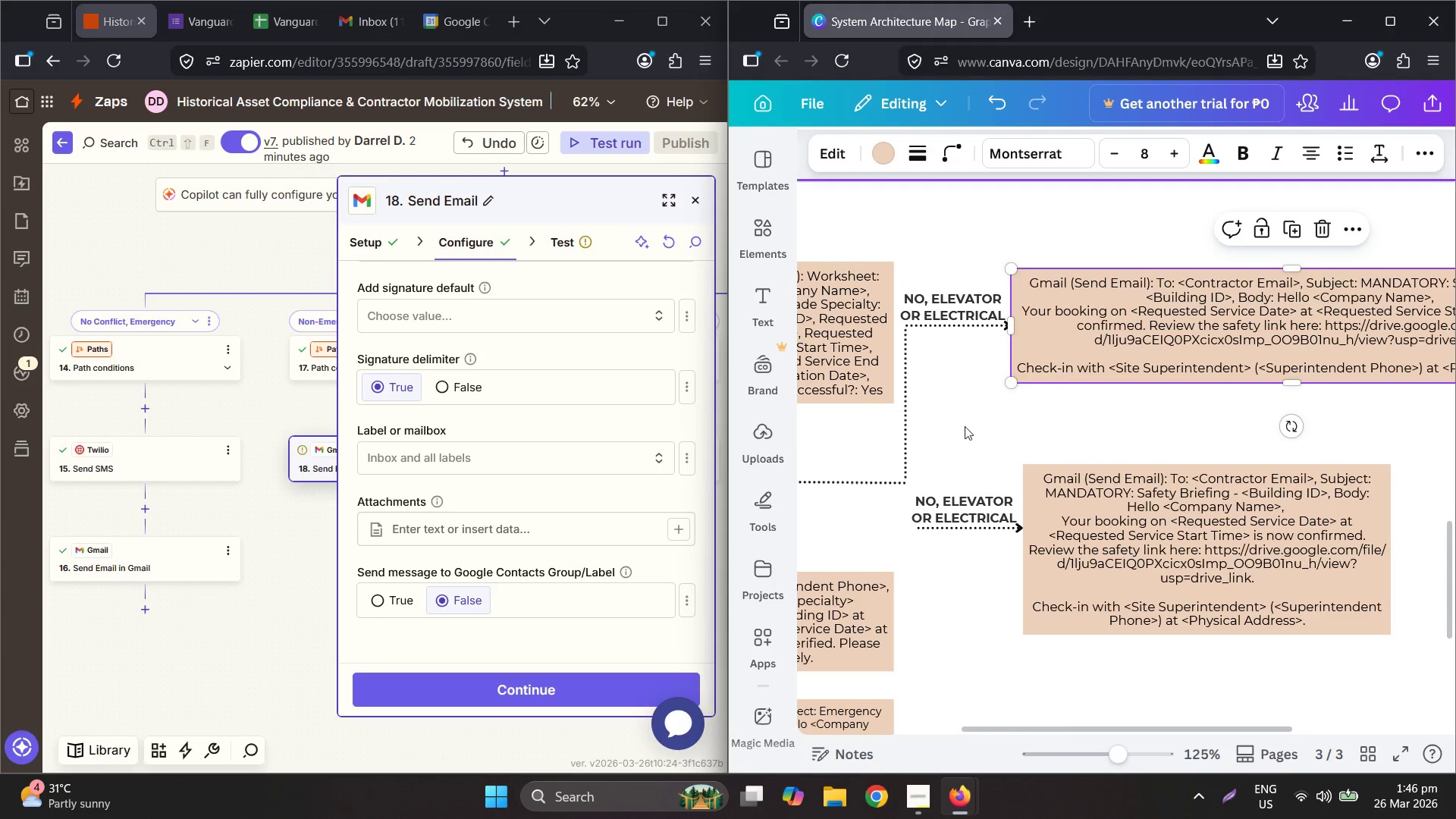 
hold_key(key=ControlLeft, duration=0.47)
scroll: coordinate [934, 440], scroll_direction: down, amount: 3.0
 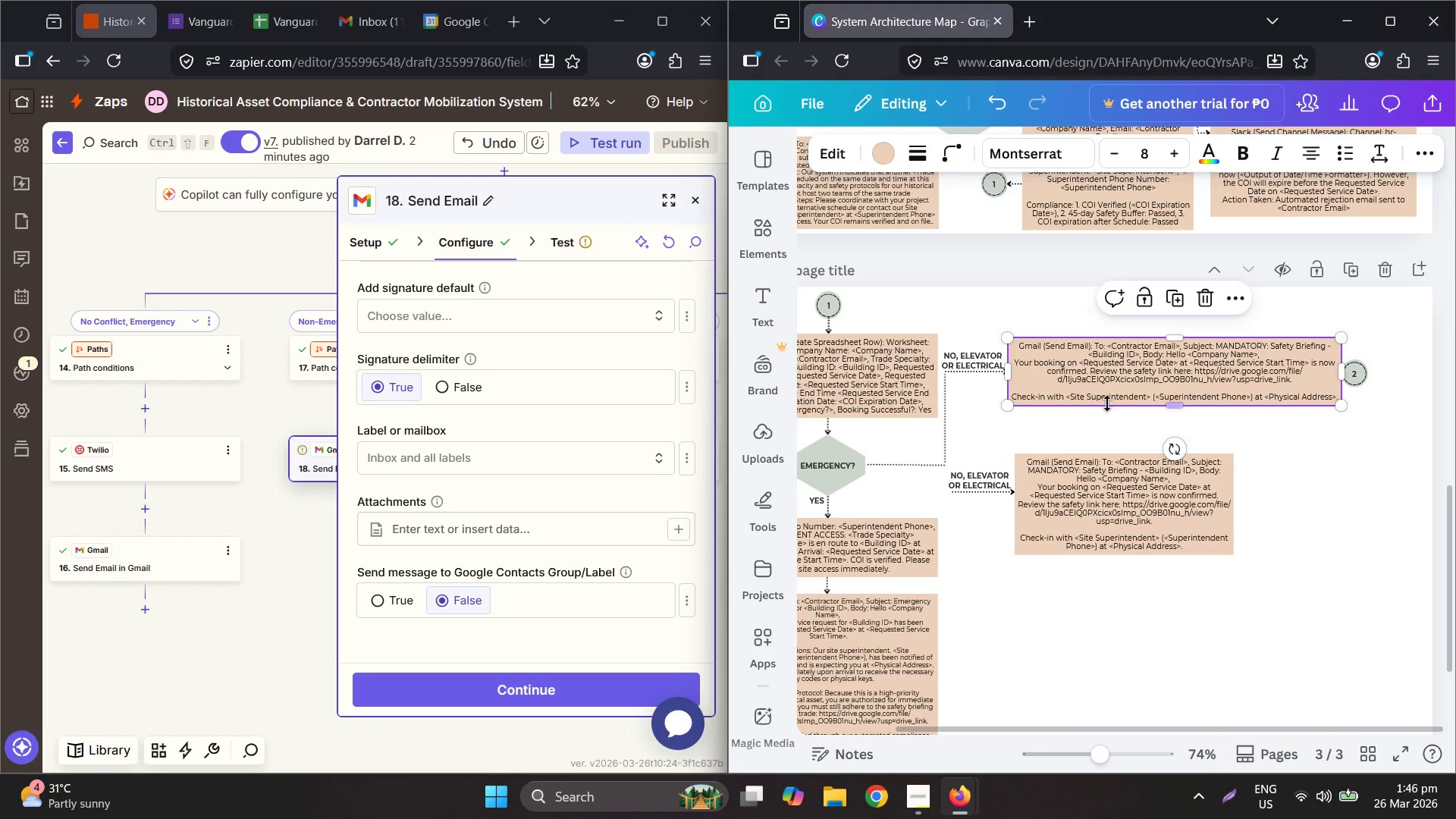 
hold_key(key=ControlLeft, duration=0.7)
 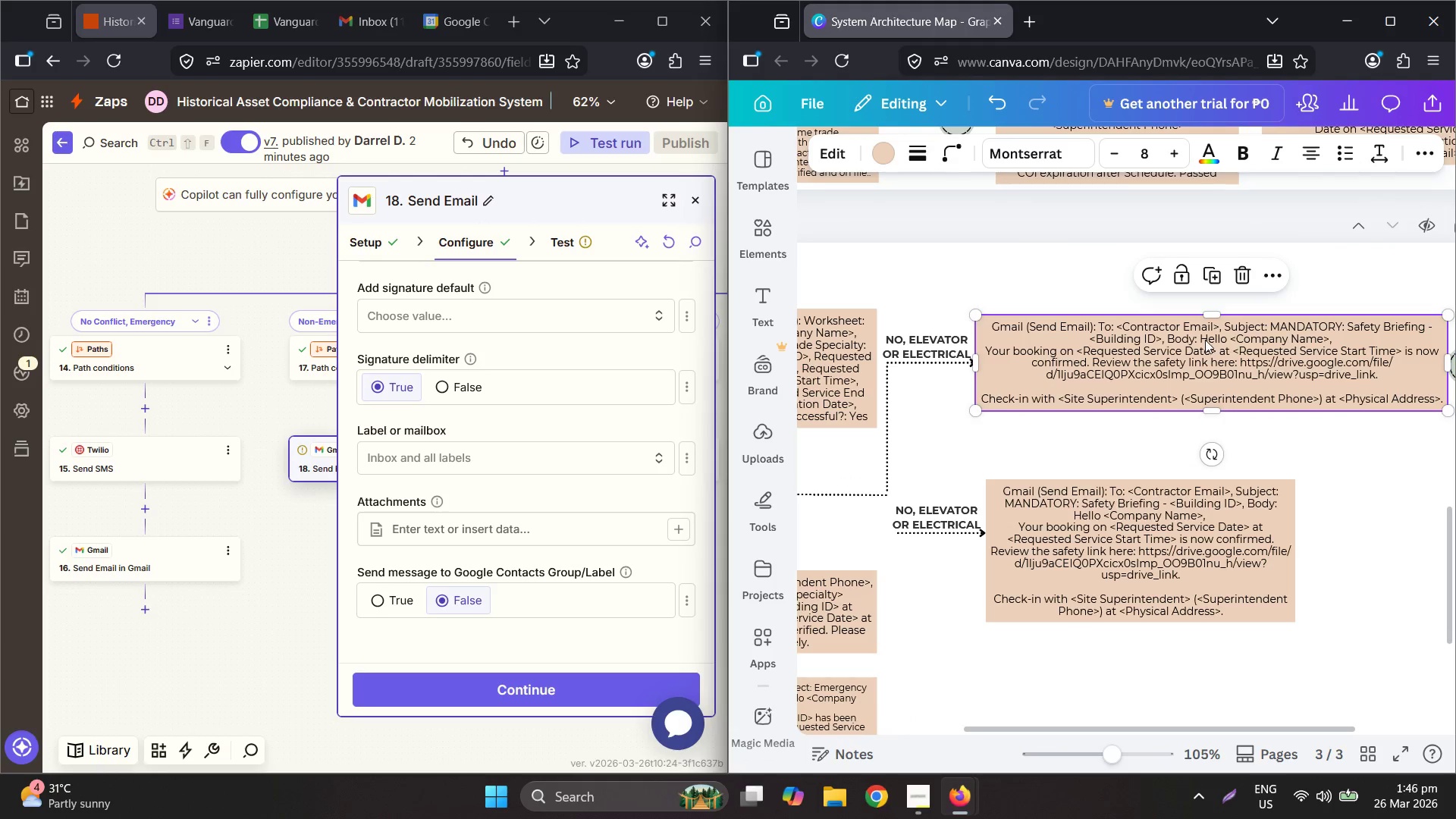 
hold_key(key=ControlLeft, duration=15.3)
 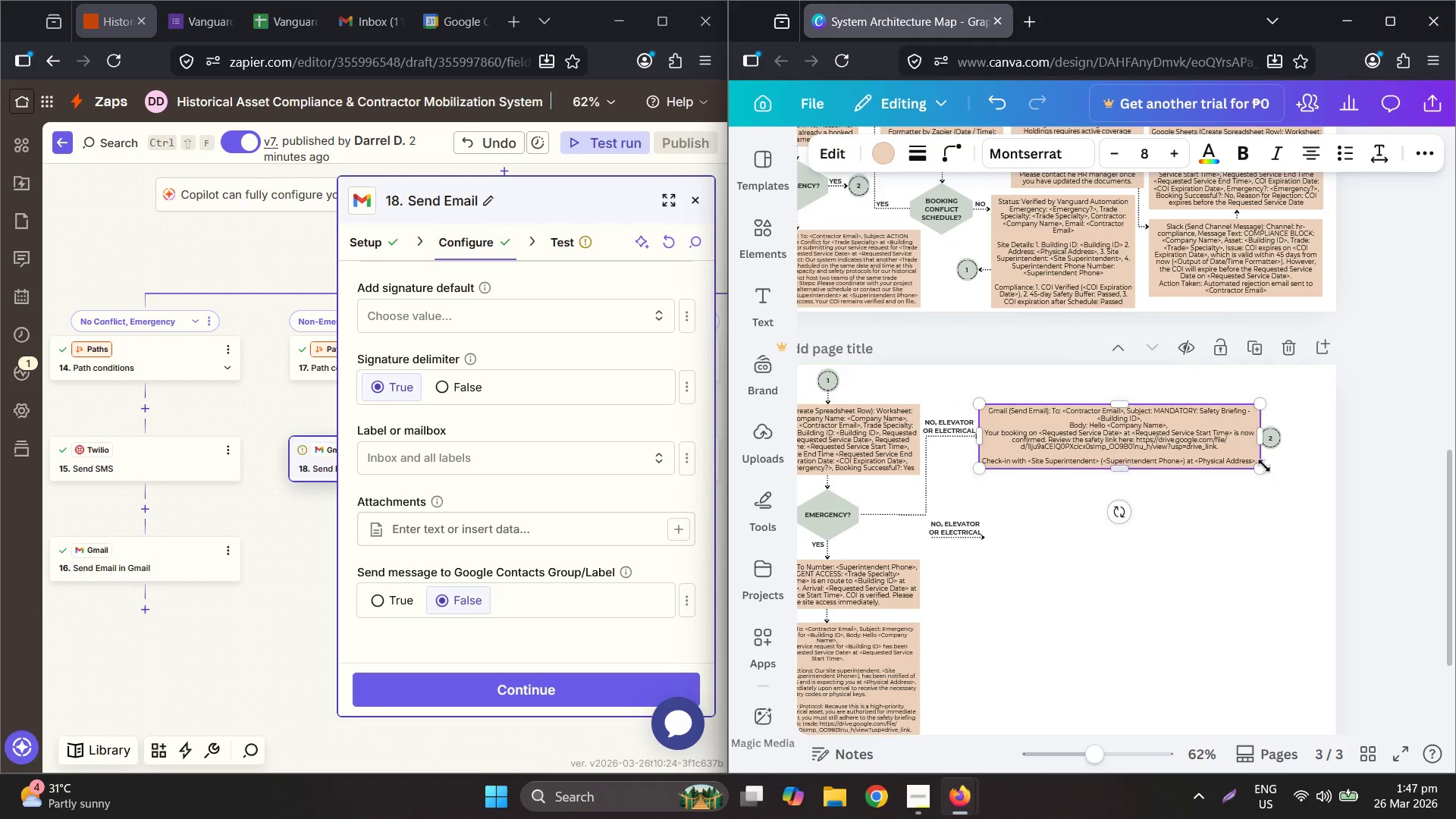 
scroll: coordinate [1085, 394], scroll_direction: up, amount: 2.0
 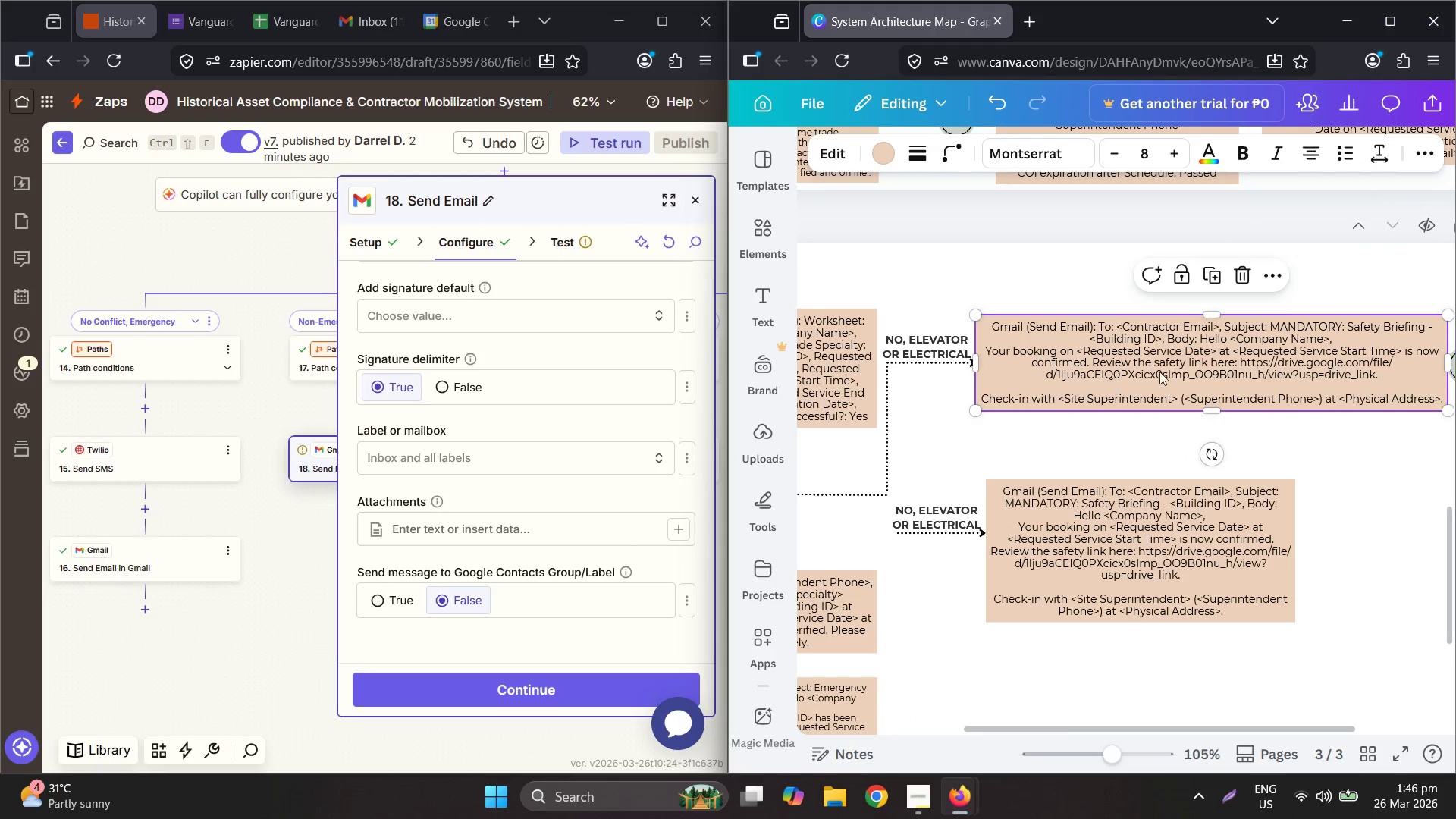 
double_click([1205, 340])
 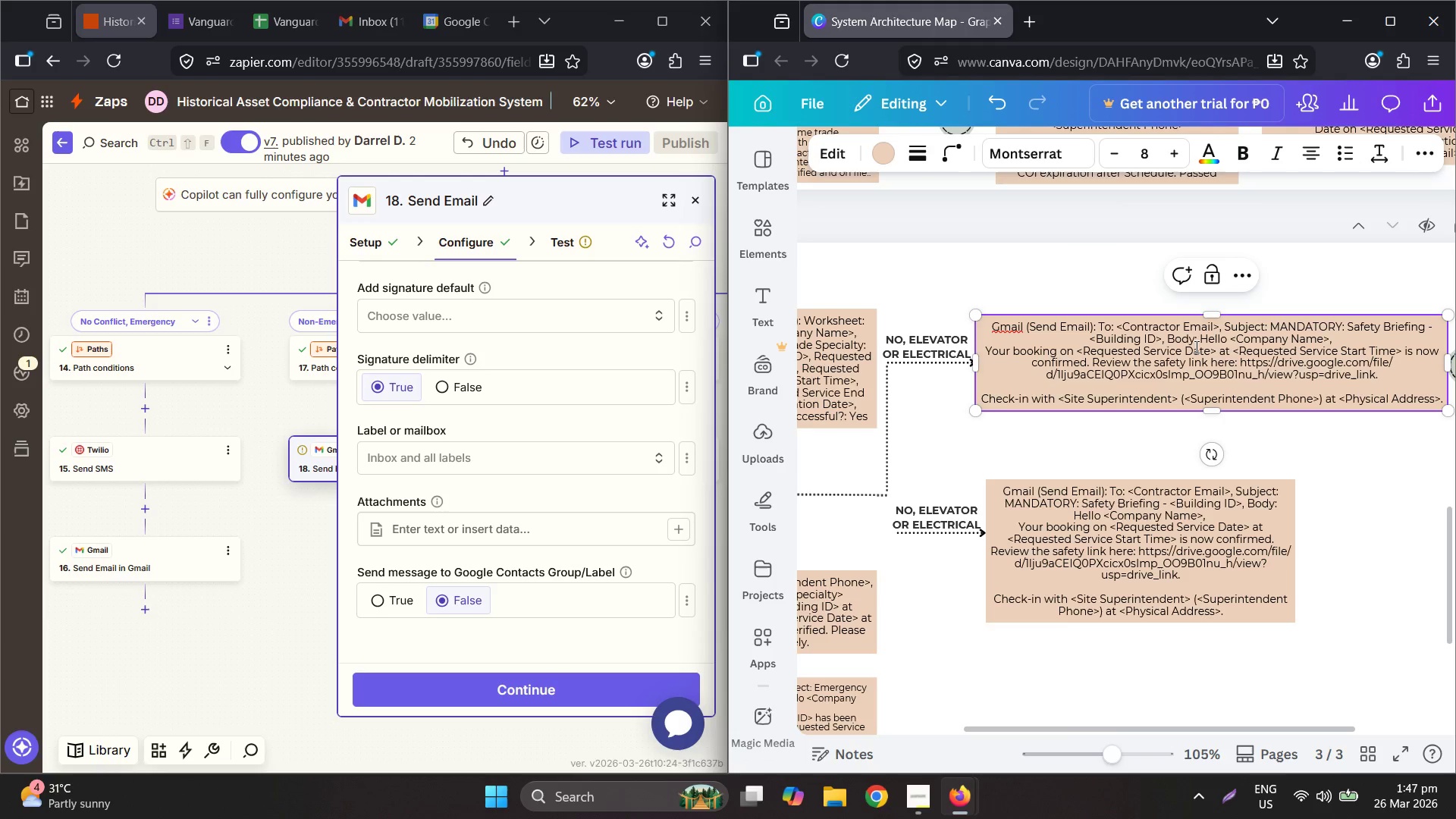 
left_click([1168, 340])
 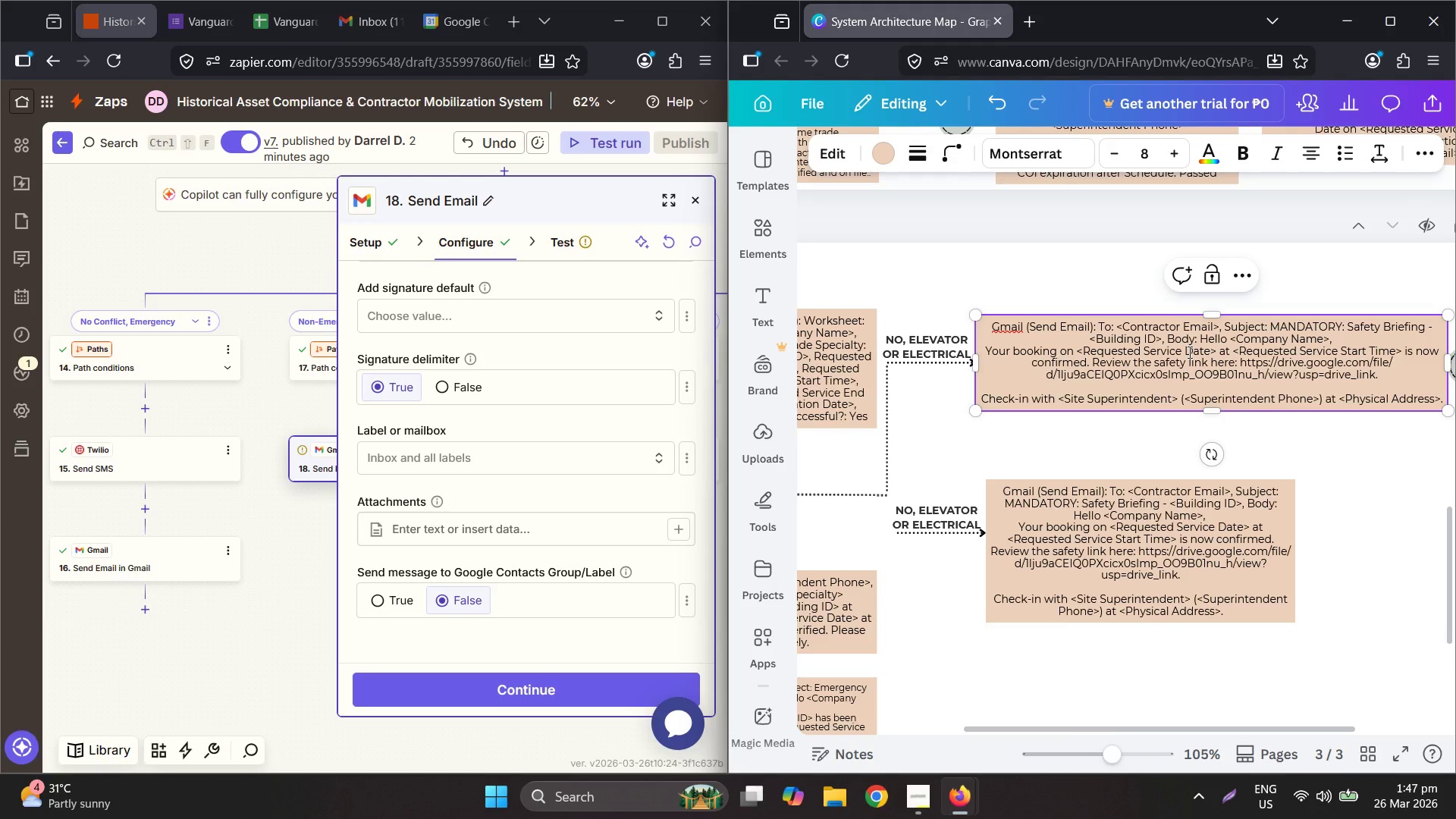 
key(Backspace)
 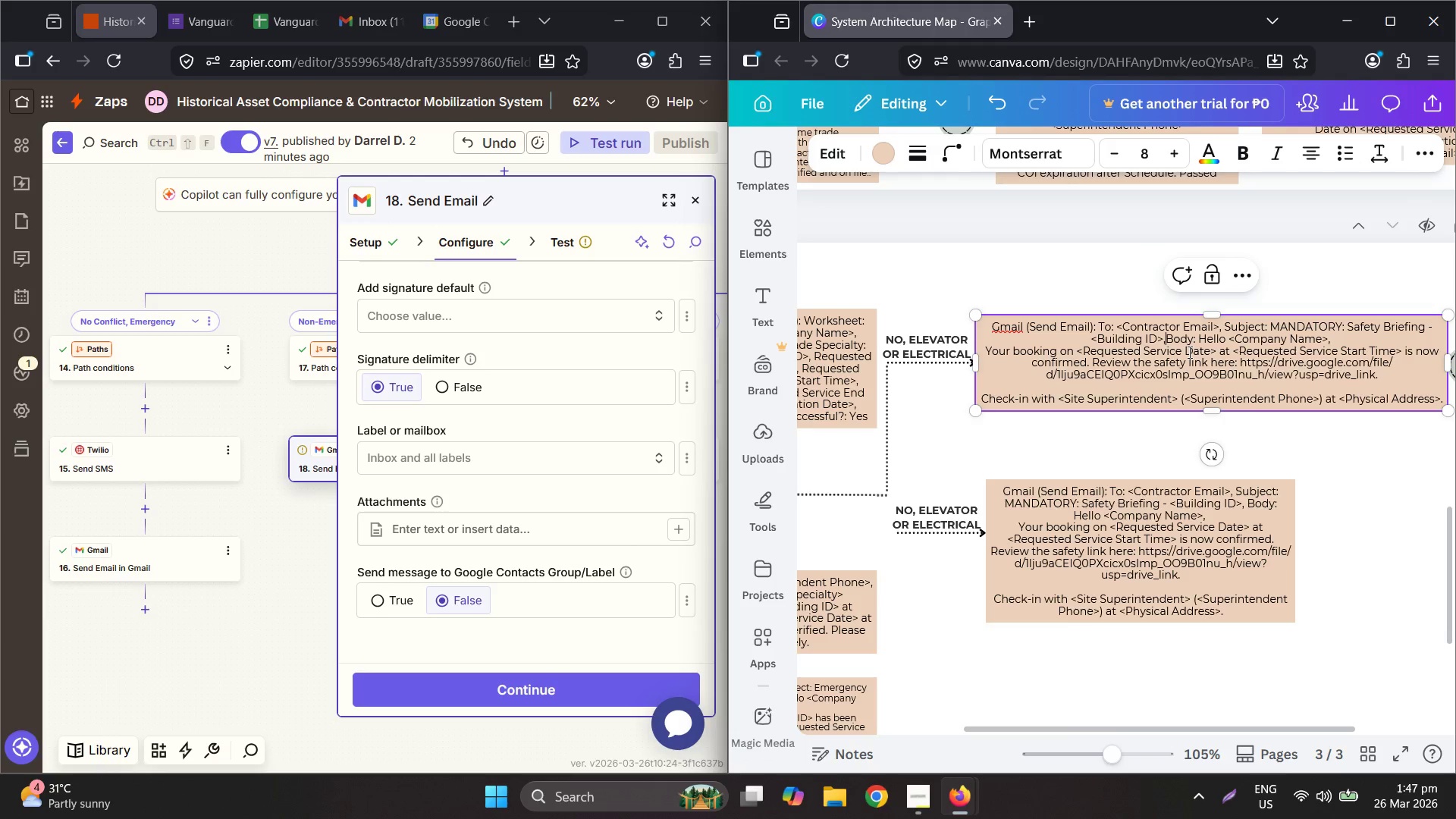 
left_click([1117, 435])
 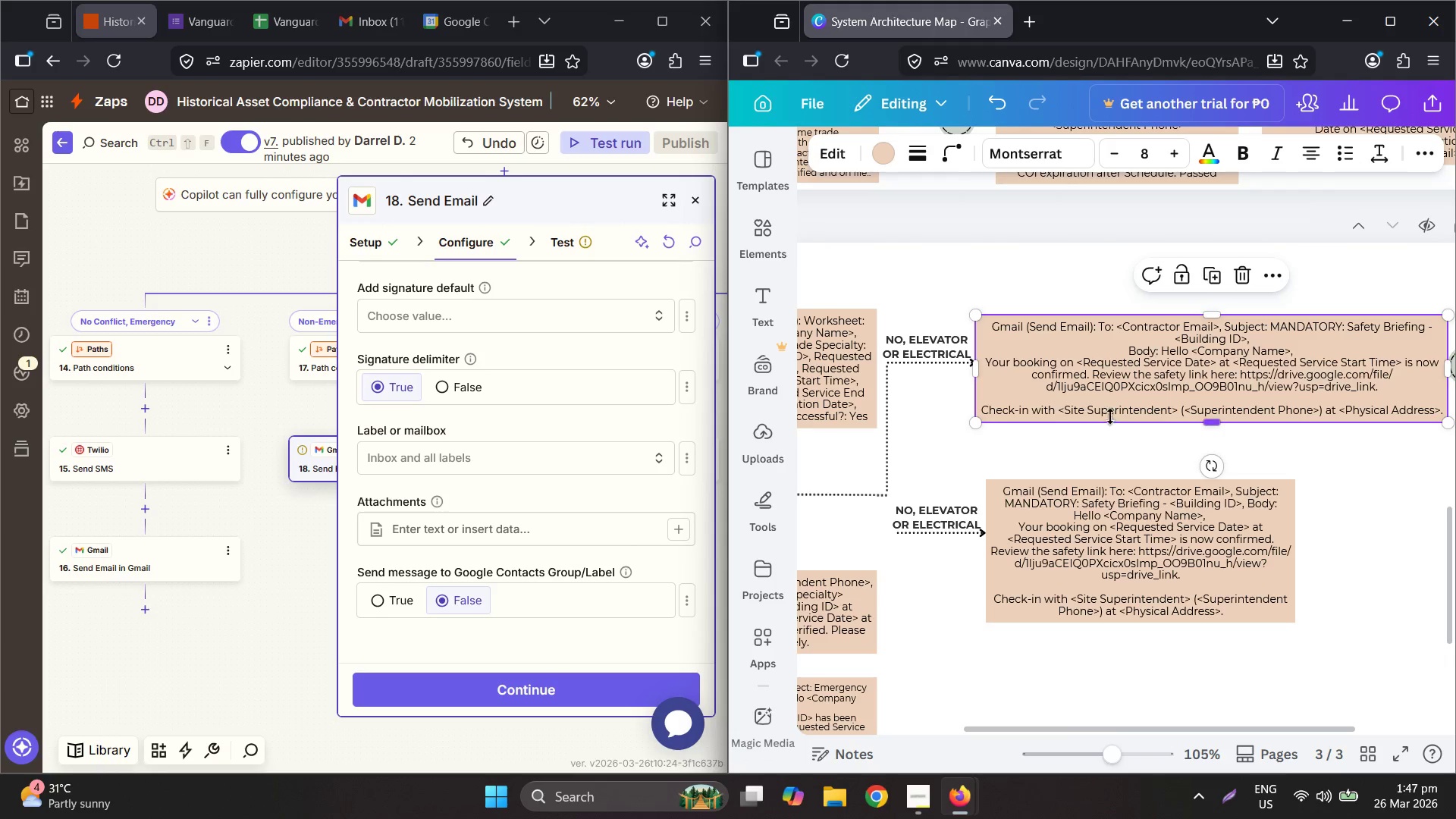 
double_click([1138, 526])
 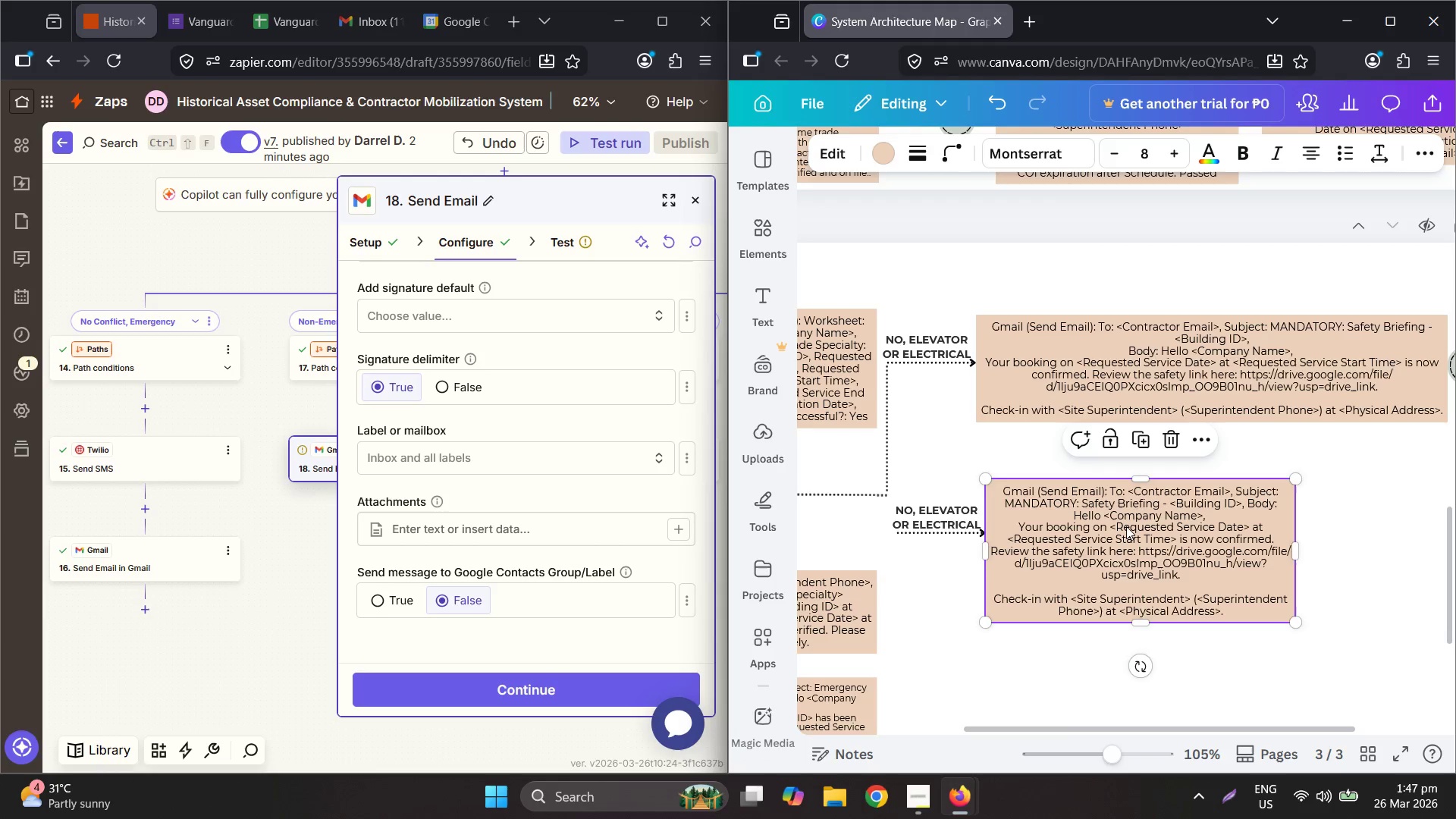 
key(Delete)
 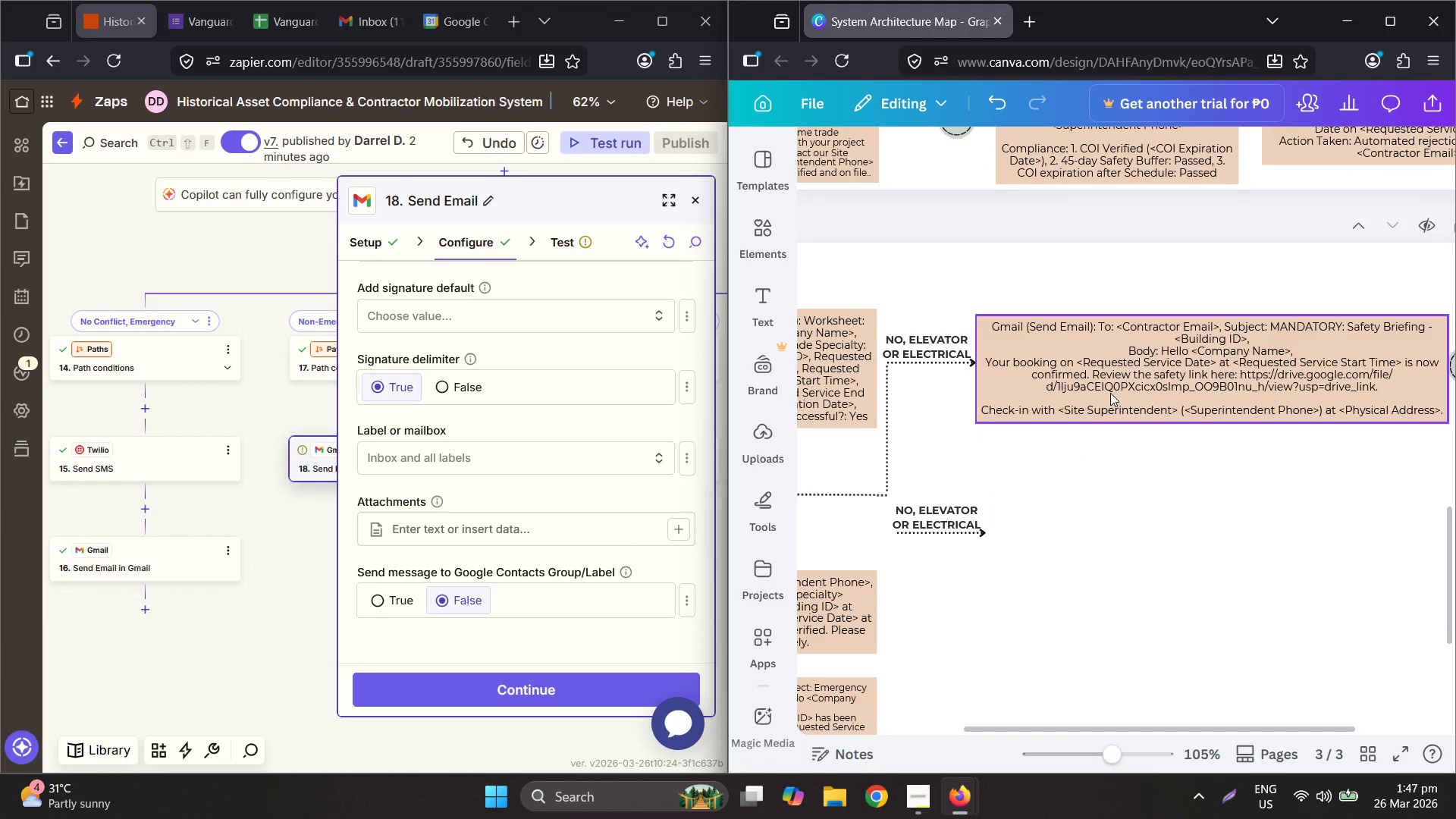 
left_click([1110, 393])
 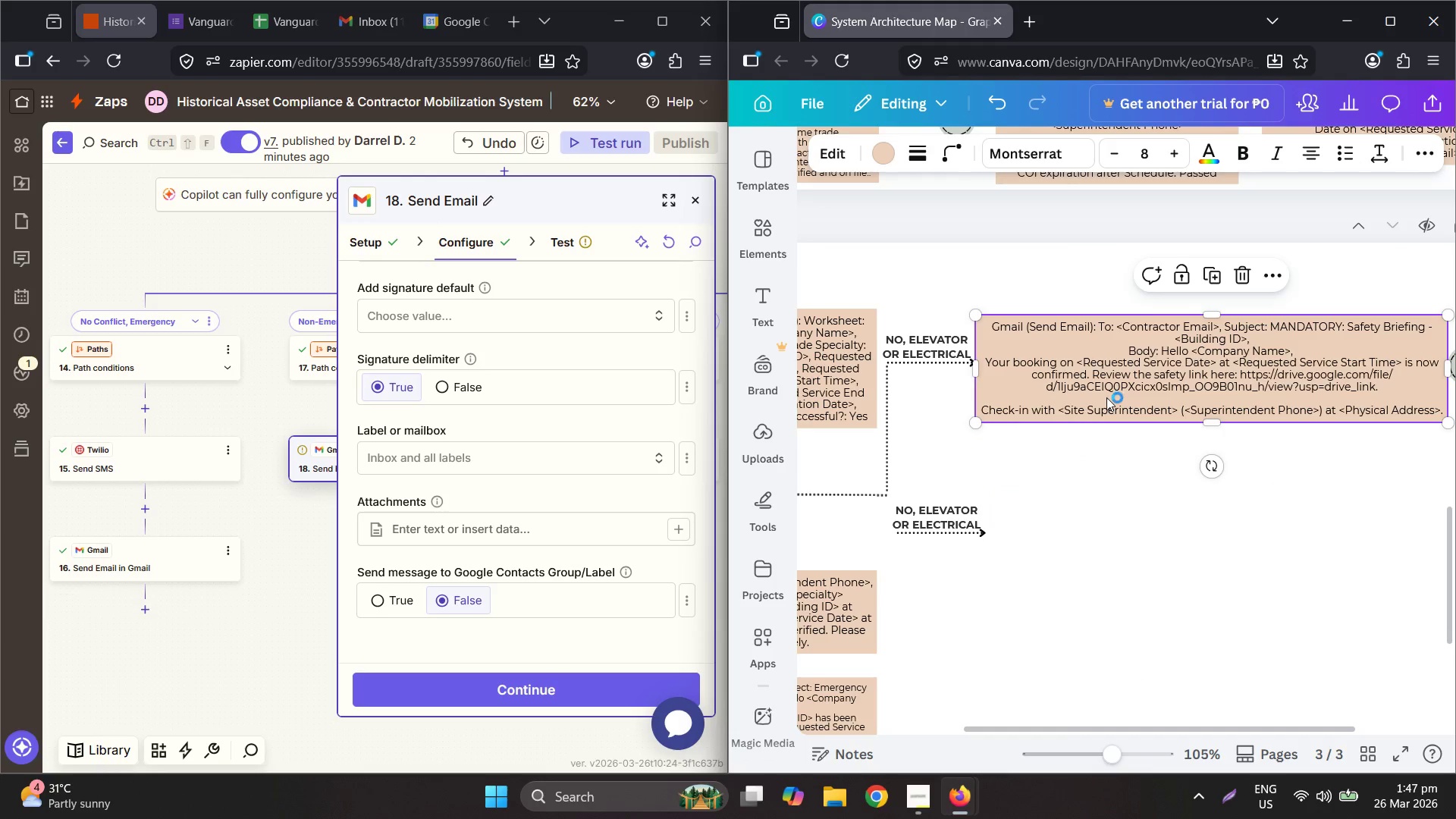 
left_click_drag(start_coordinate=[1106, 396], to_coordinate=[1107, 389])
 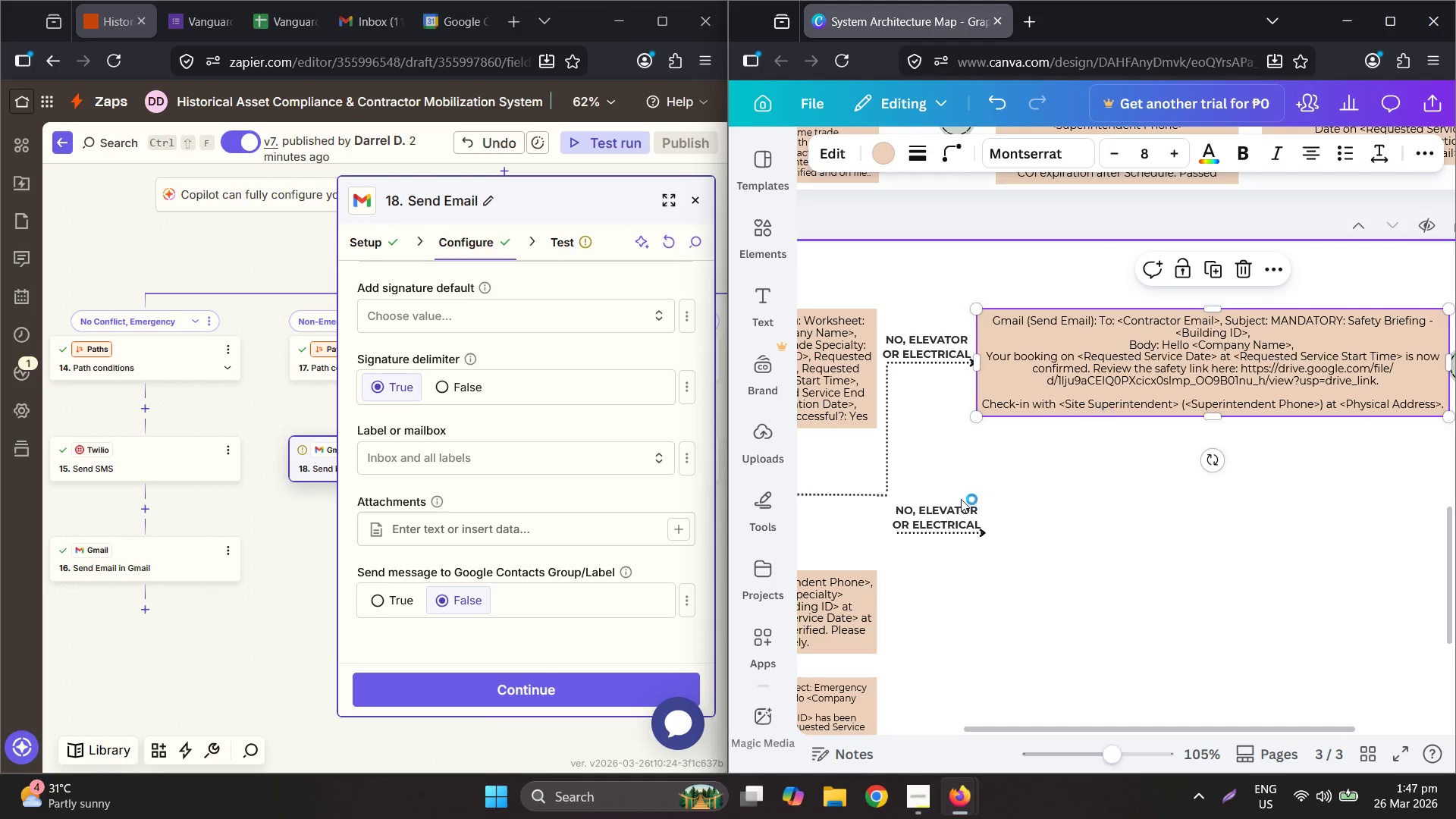 
hold_key(key=ControlLeft, duration=0.67)
 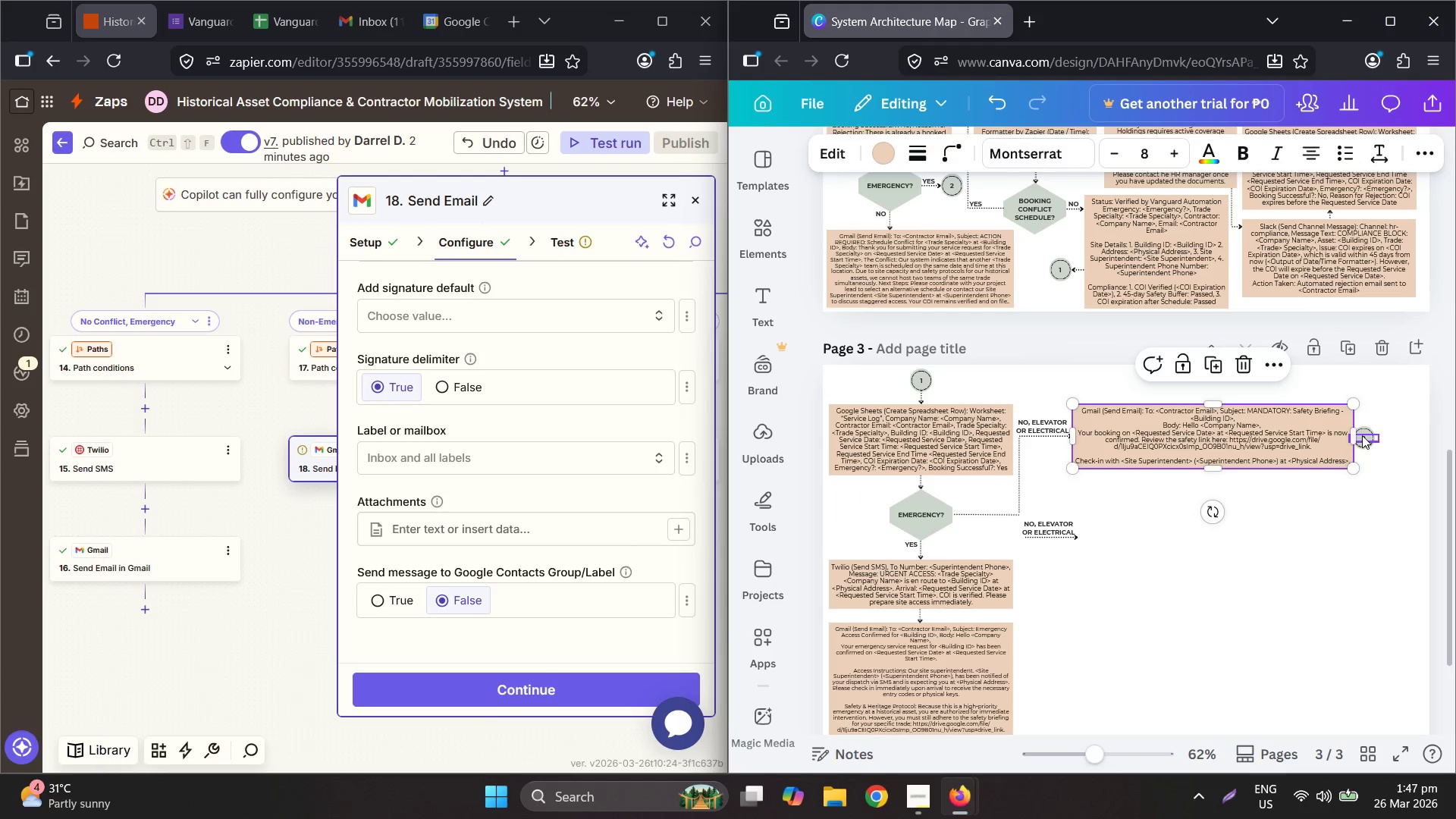 
hold_key(key=ControlLeft, duration=2.97)
 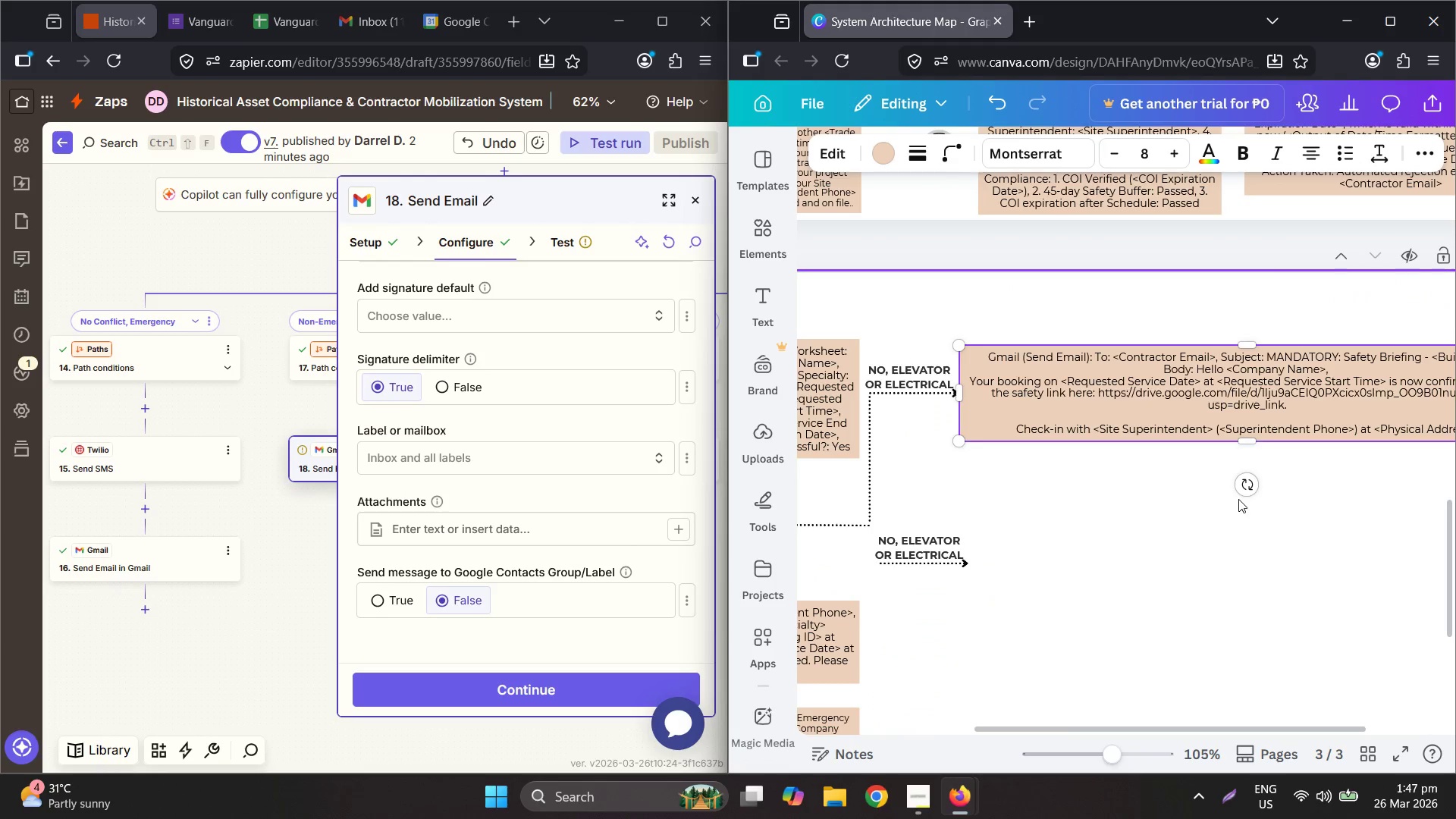 
scroll: coordinate [826, 543], scroll_direction: down, amount: 3.0
 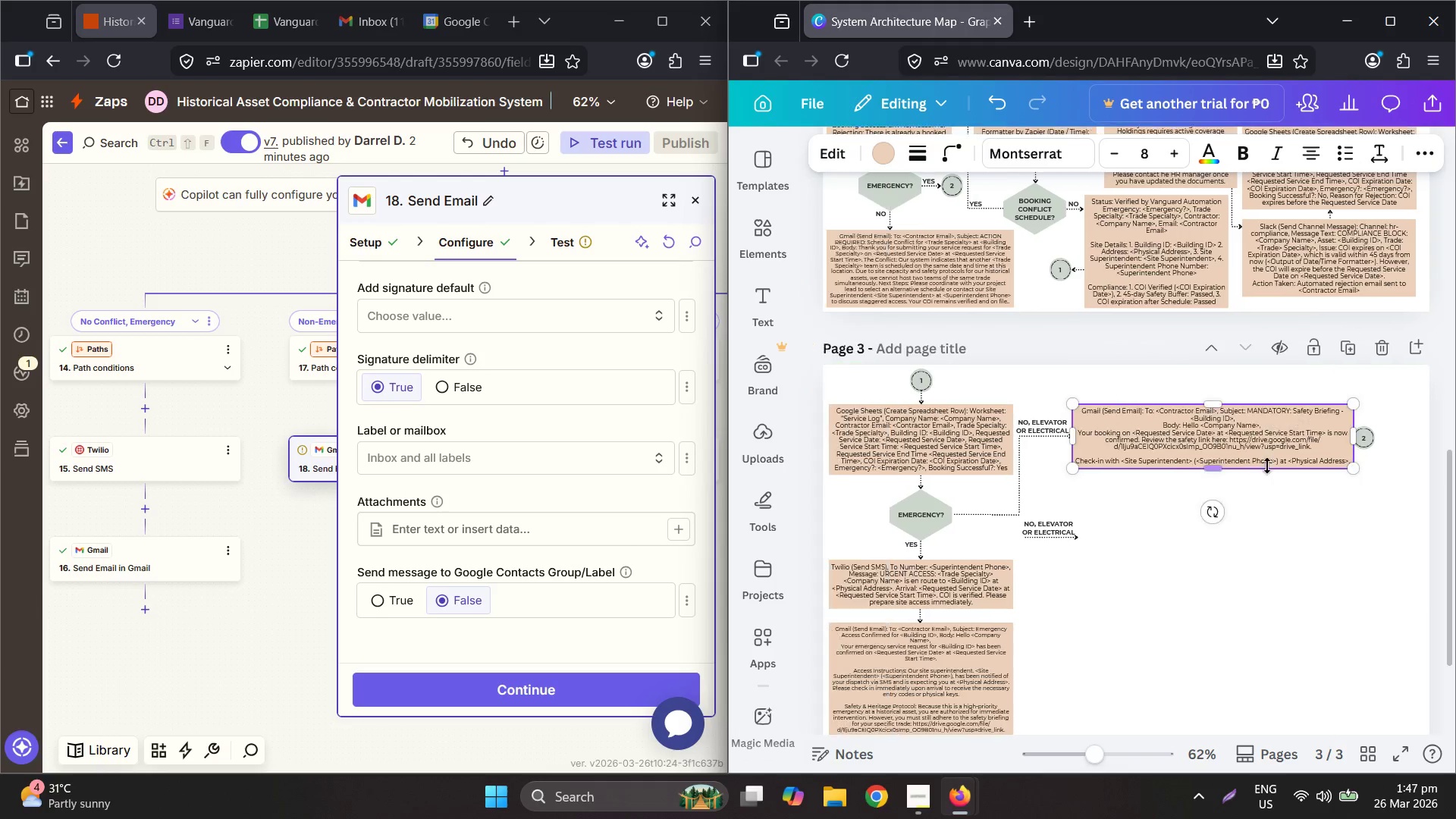 
left_click_drag(start_coordinate=[1353, 434], to_coordinate=[1414, 431])
 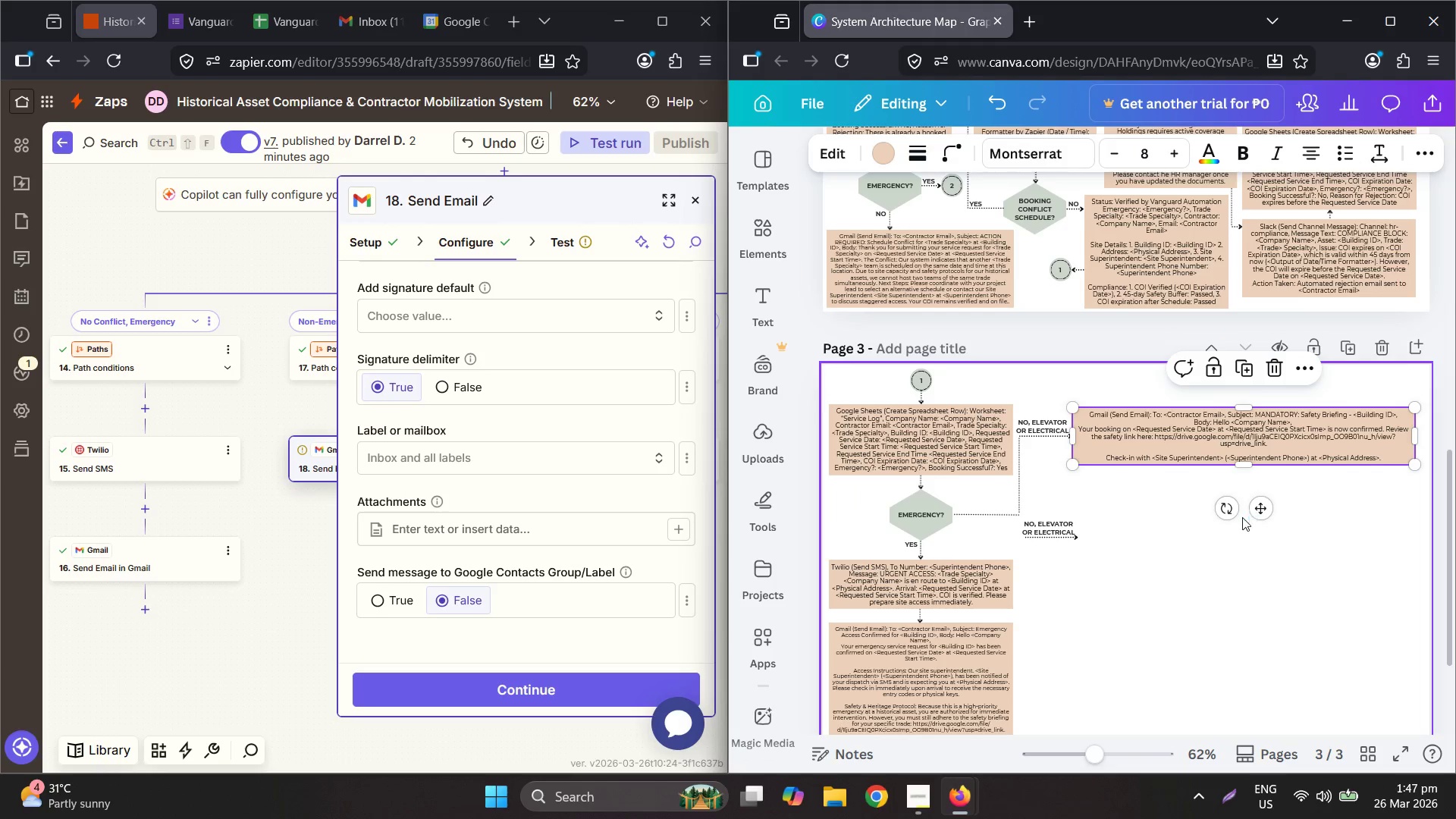 
hold_key(key=ControlLeft, duration=1.22)
scroll: coordinate [1238, 499], scroll_direction: up, amount: 3.0
 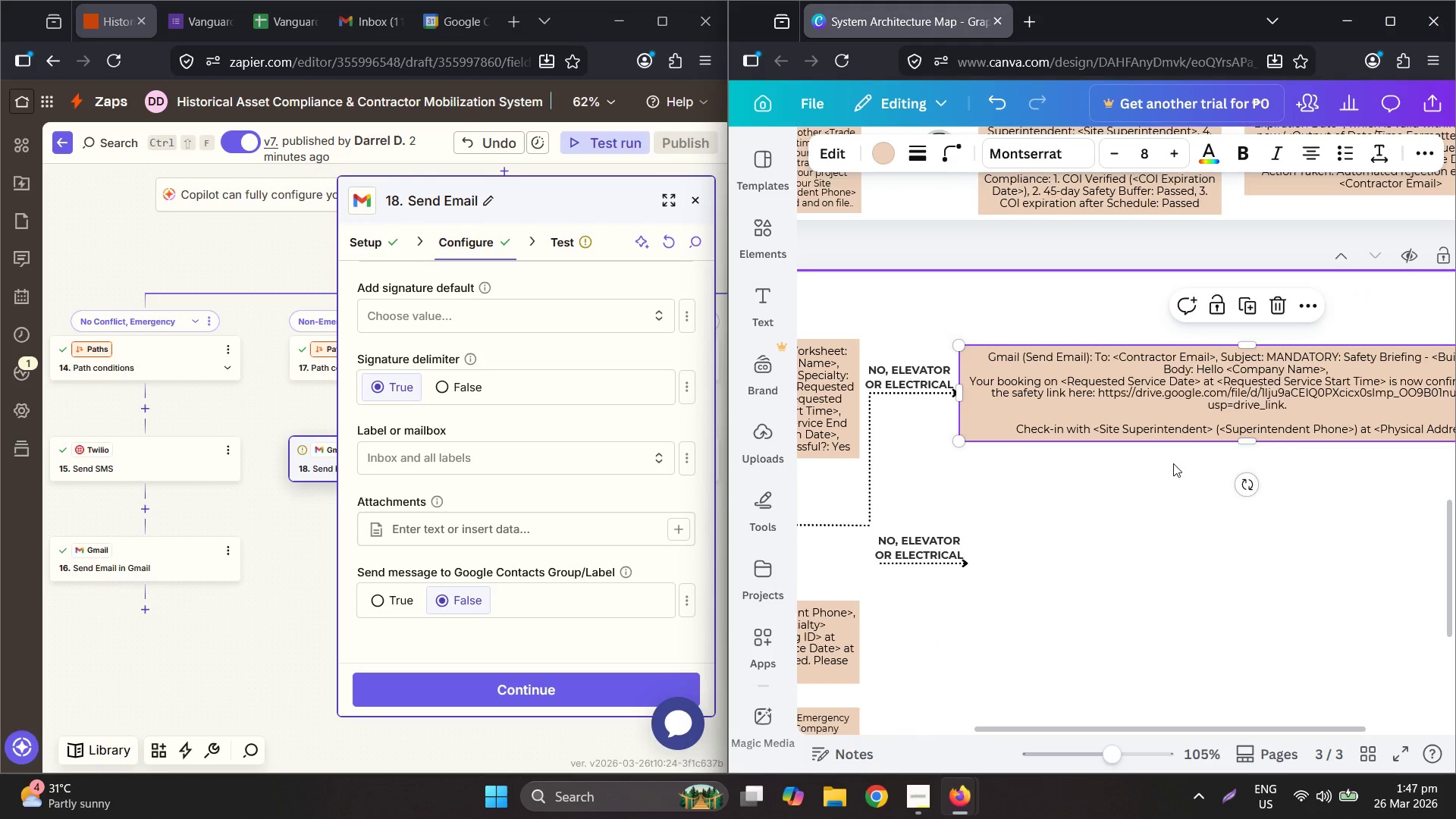 
key(Control+ControlLeft)
 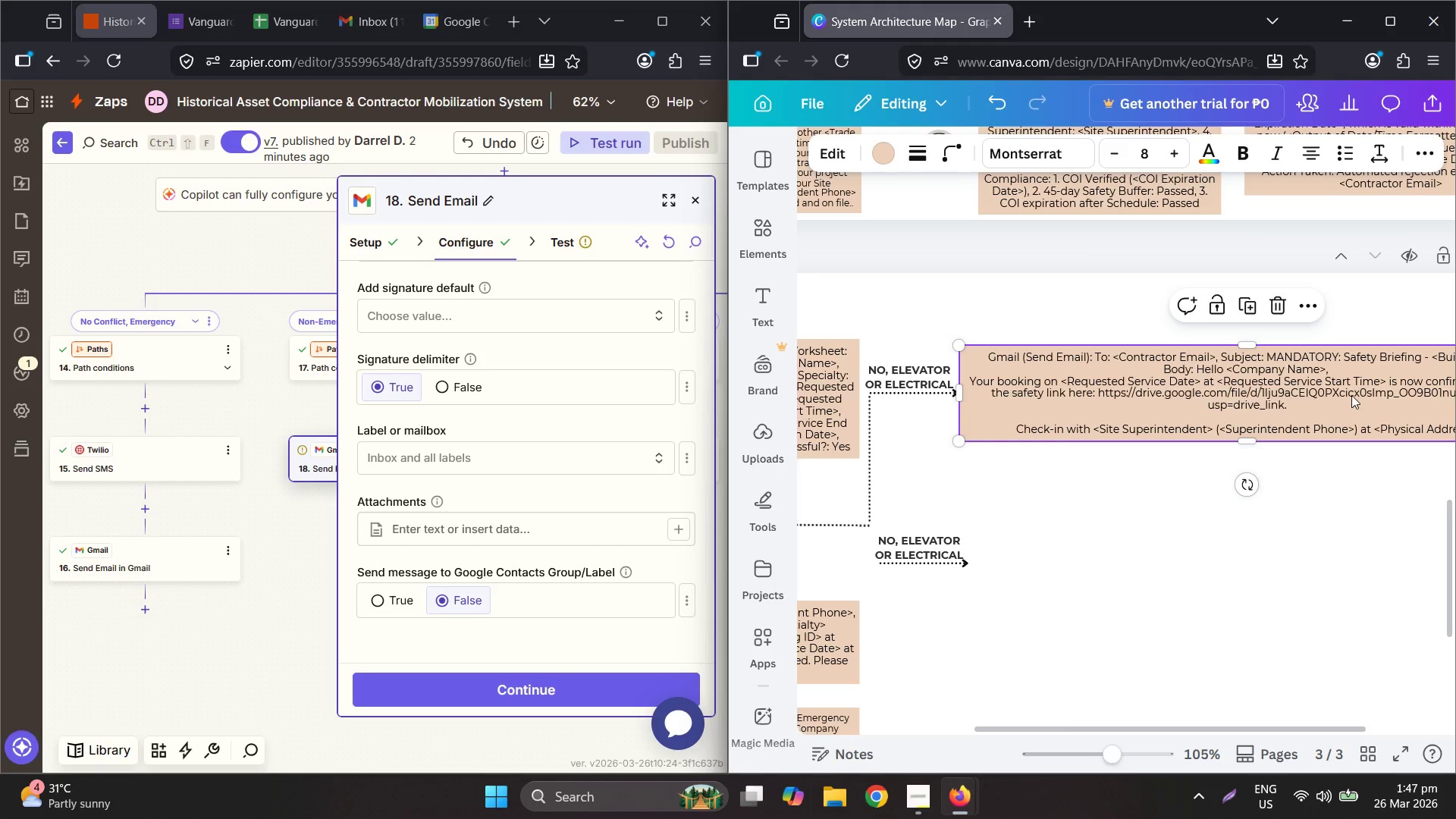 
key(Control+ControlLeft)
 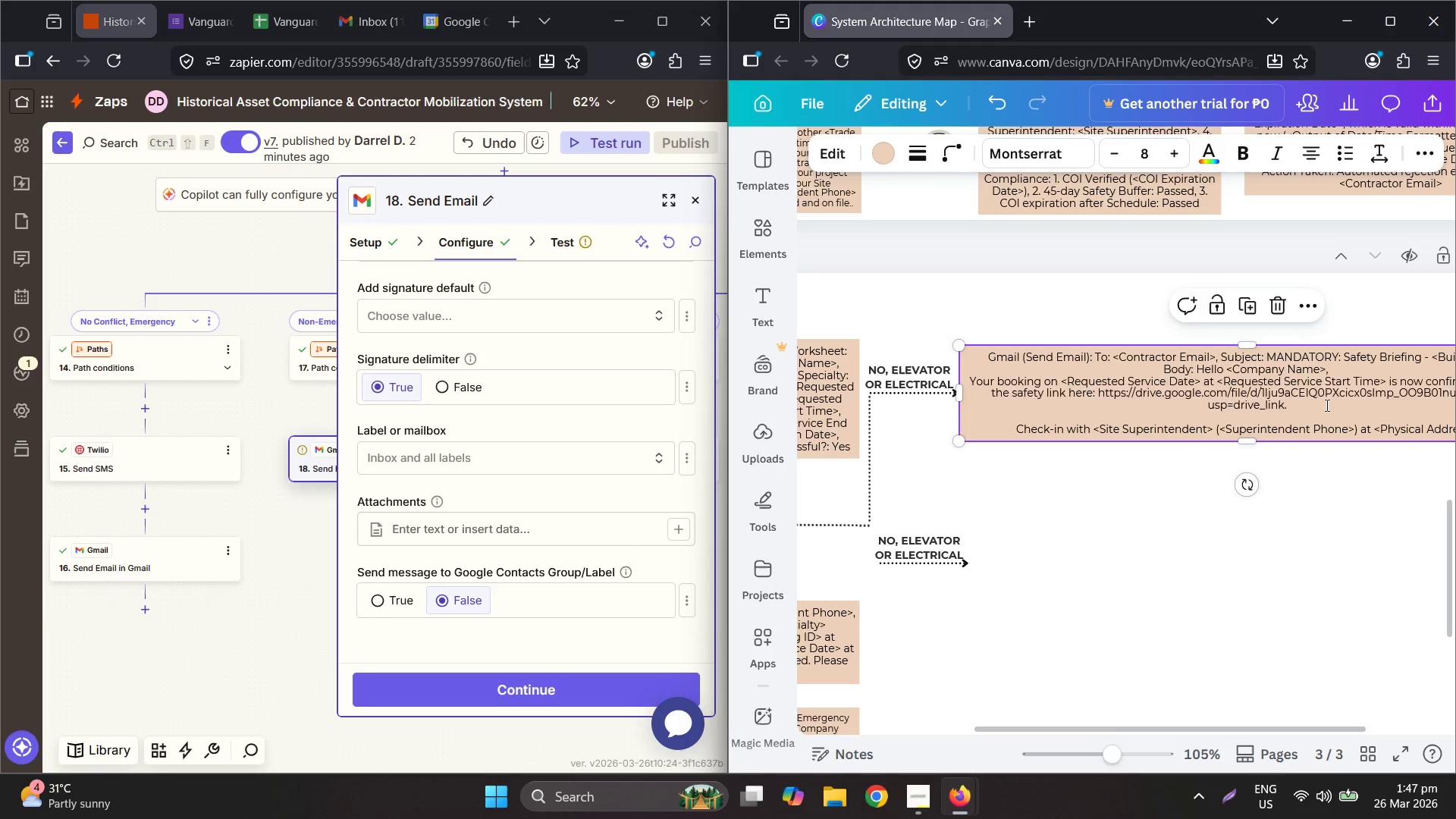 
double_click([1326, 405])
 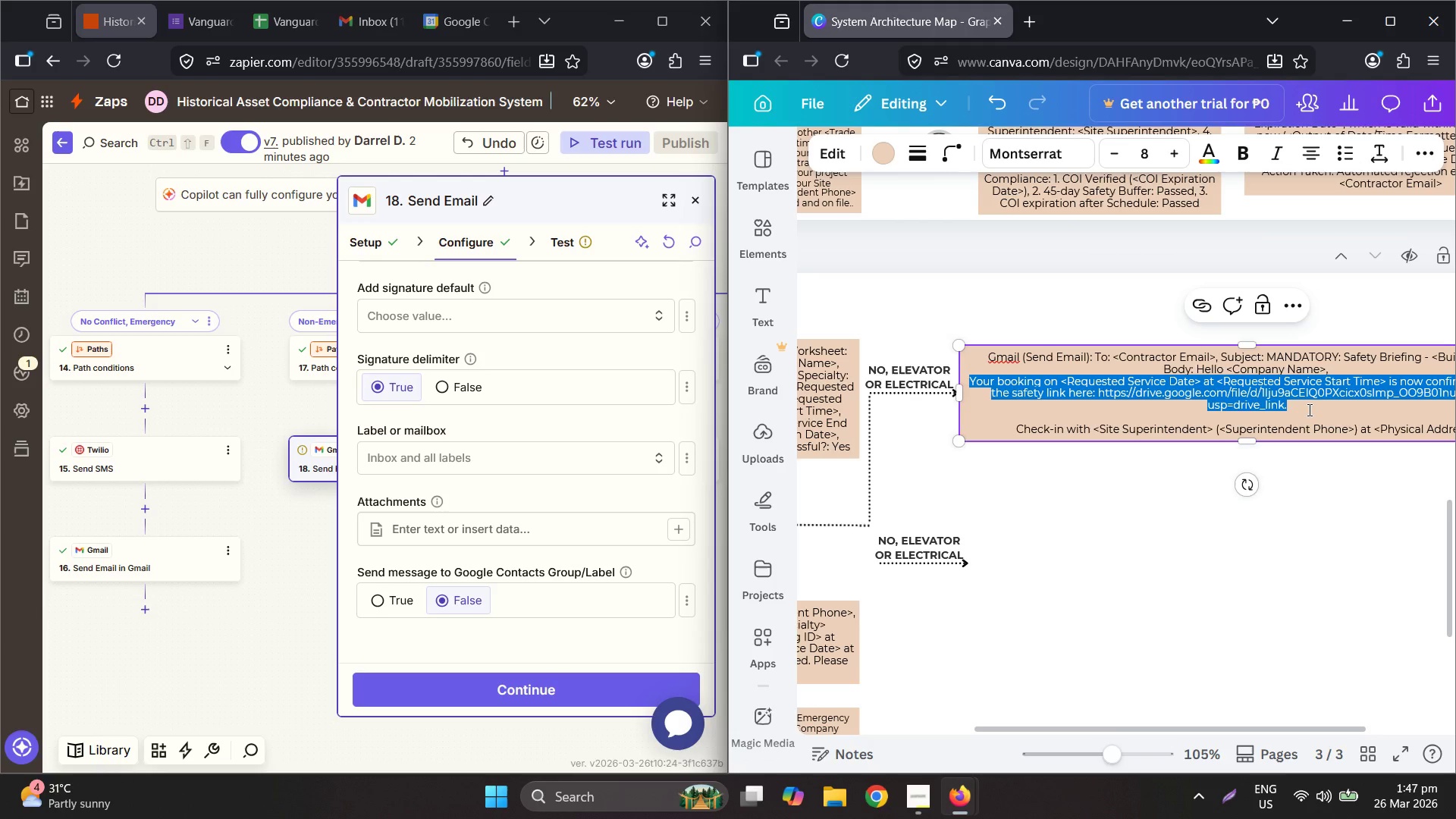 
triple_click([1308, 410])
 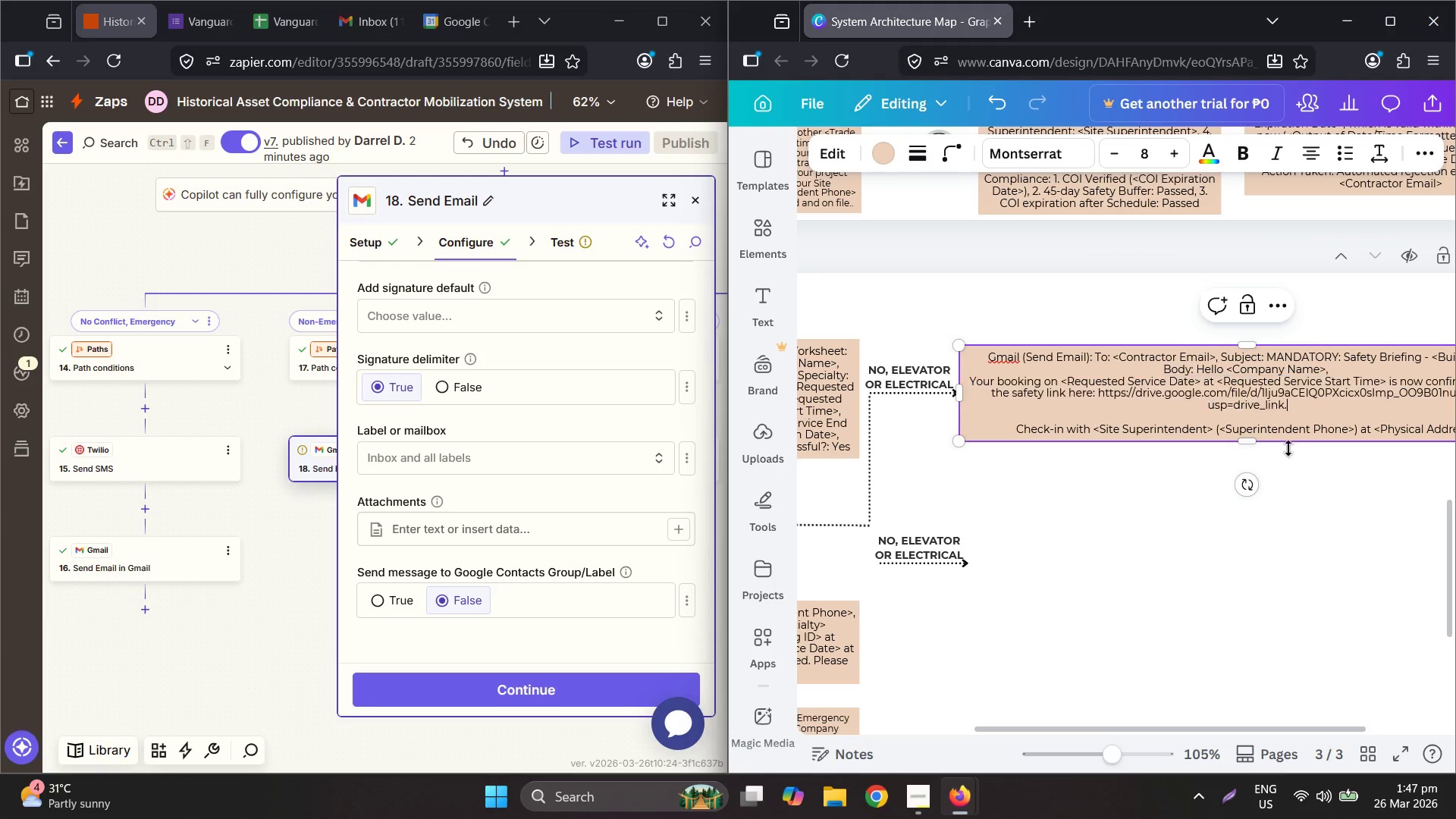 
hold_key(key=ControlLeft, duration=0.39)
hold_key(key=ControlLeft, duration=0.44)
hold_key(key=ControlLeft, duration=0.53)
scroll: coordinate [880, 592], scroll_direction: down, amount: 3.0
 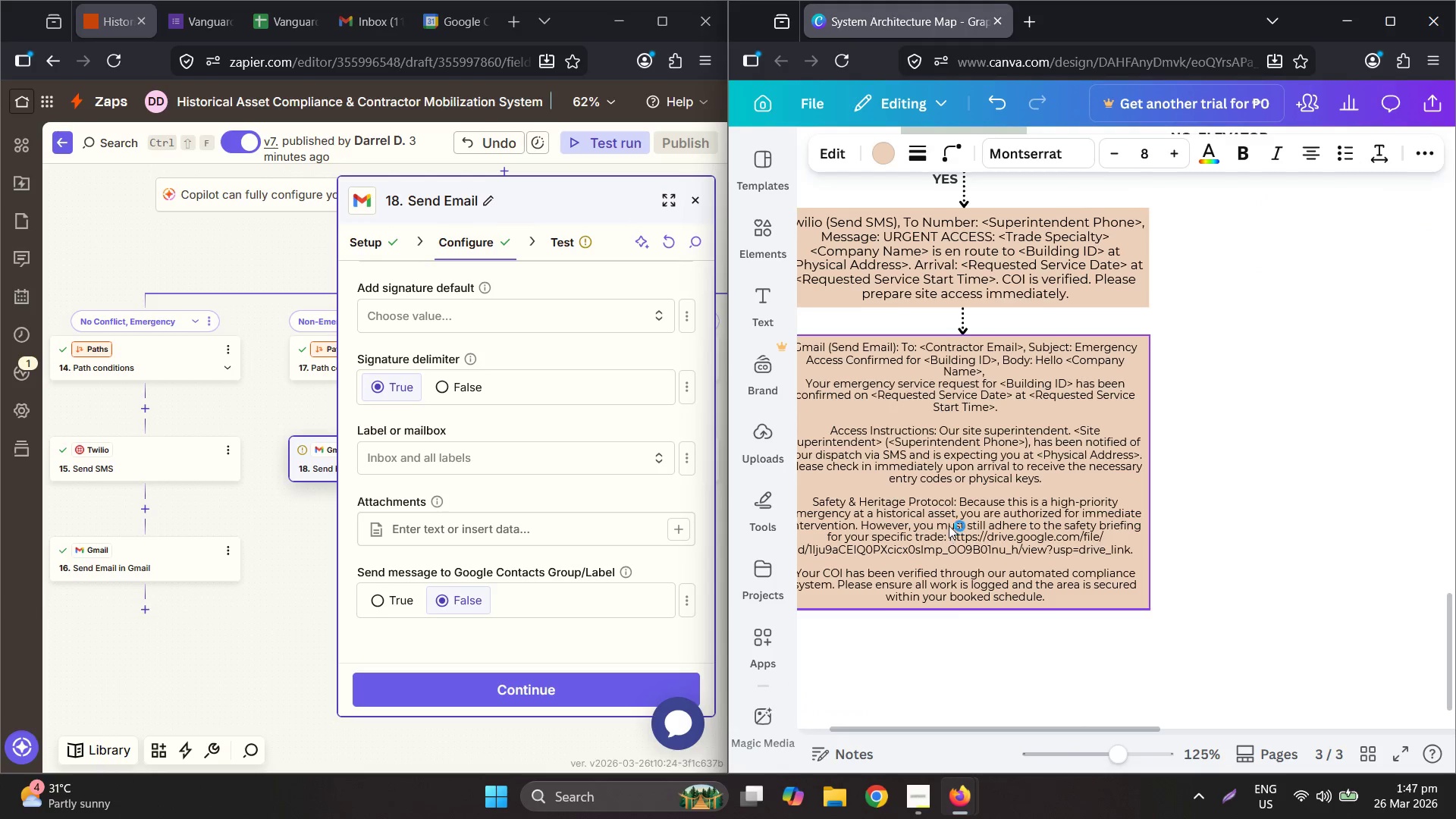 
left_click([949, 526])
 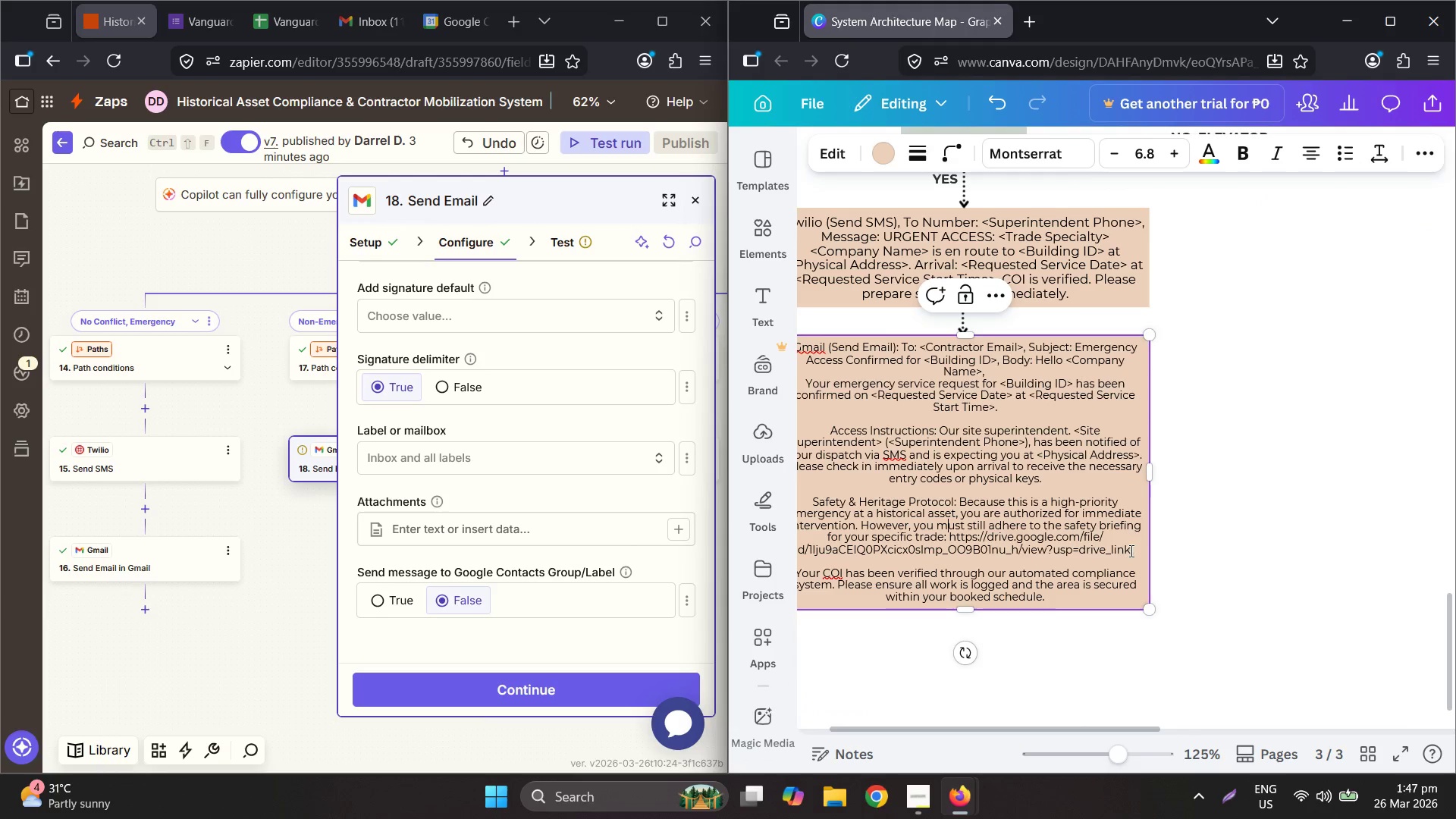 
left_click_drag(start_coordinate=[1129, 551], to_coordinate=[949, 535])
 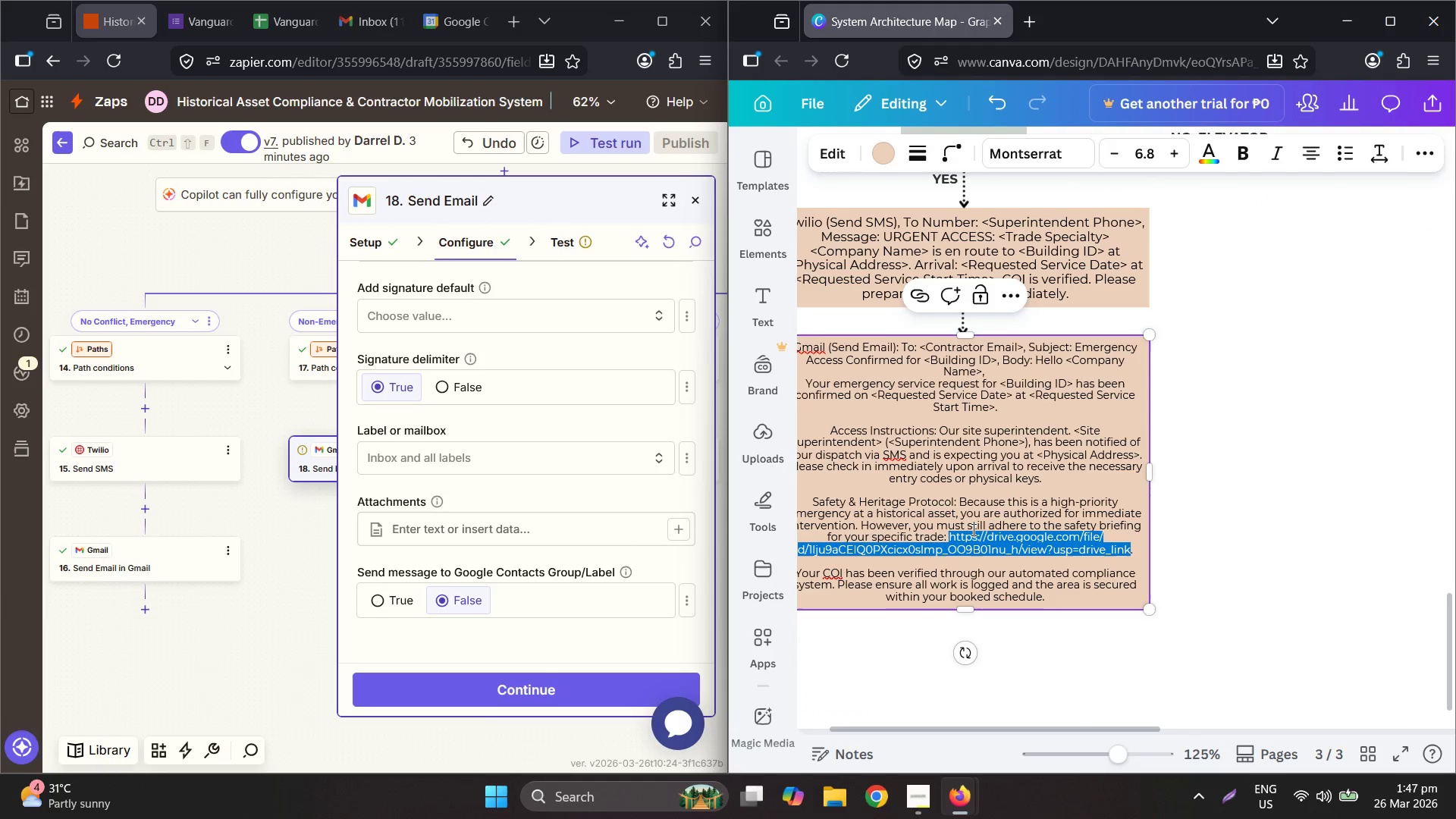 
type(<Google Drive Link>)
 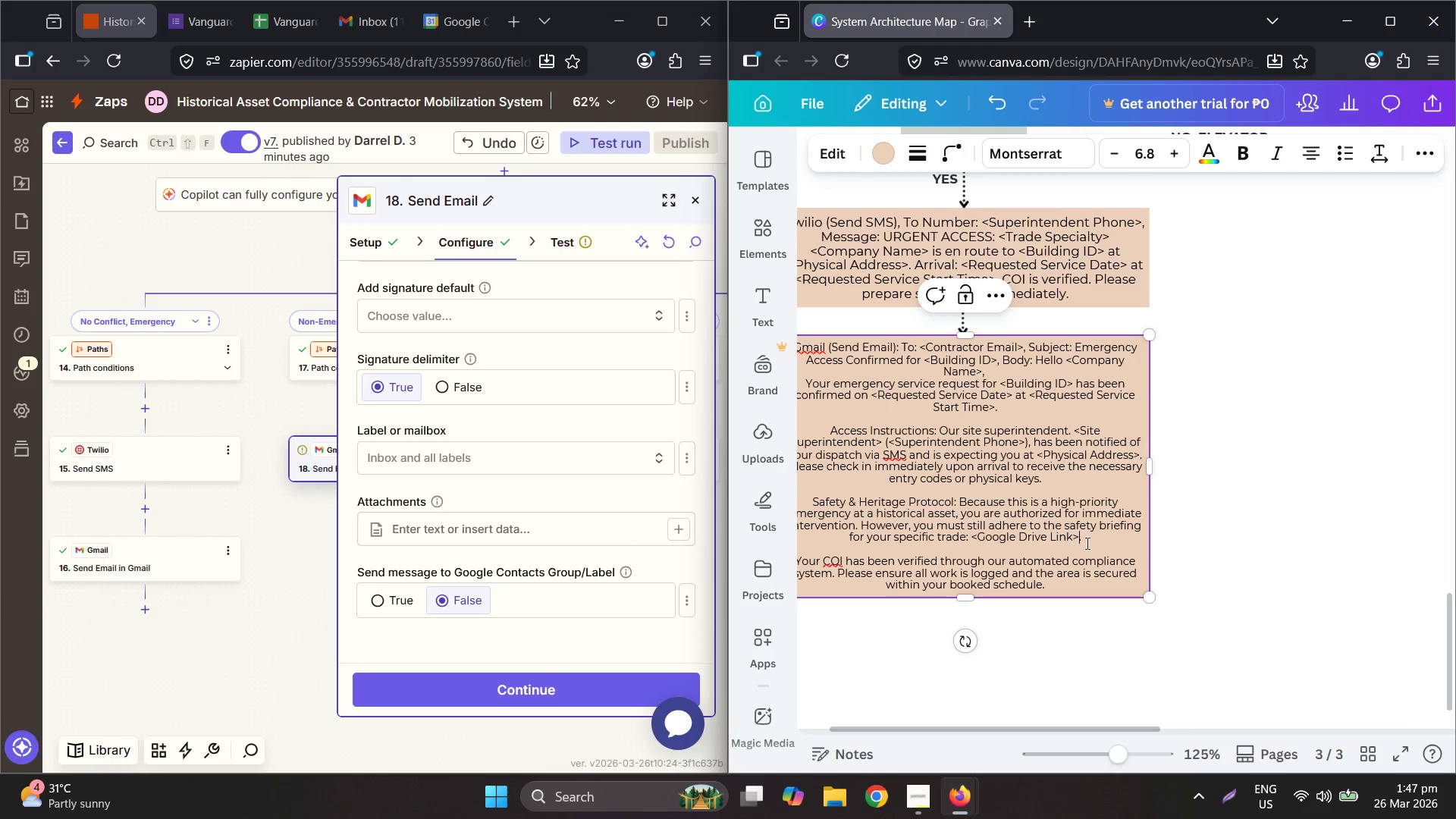 
hold_key(key=ControlLeft, duration=0.33)
 